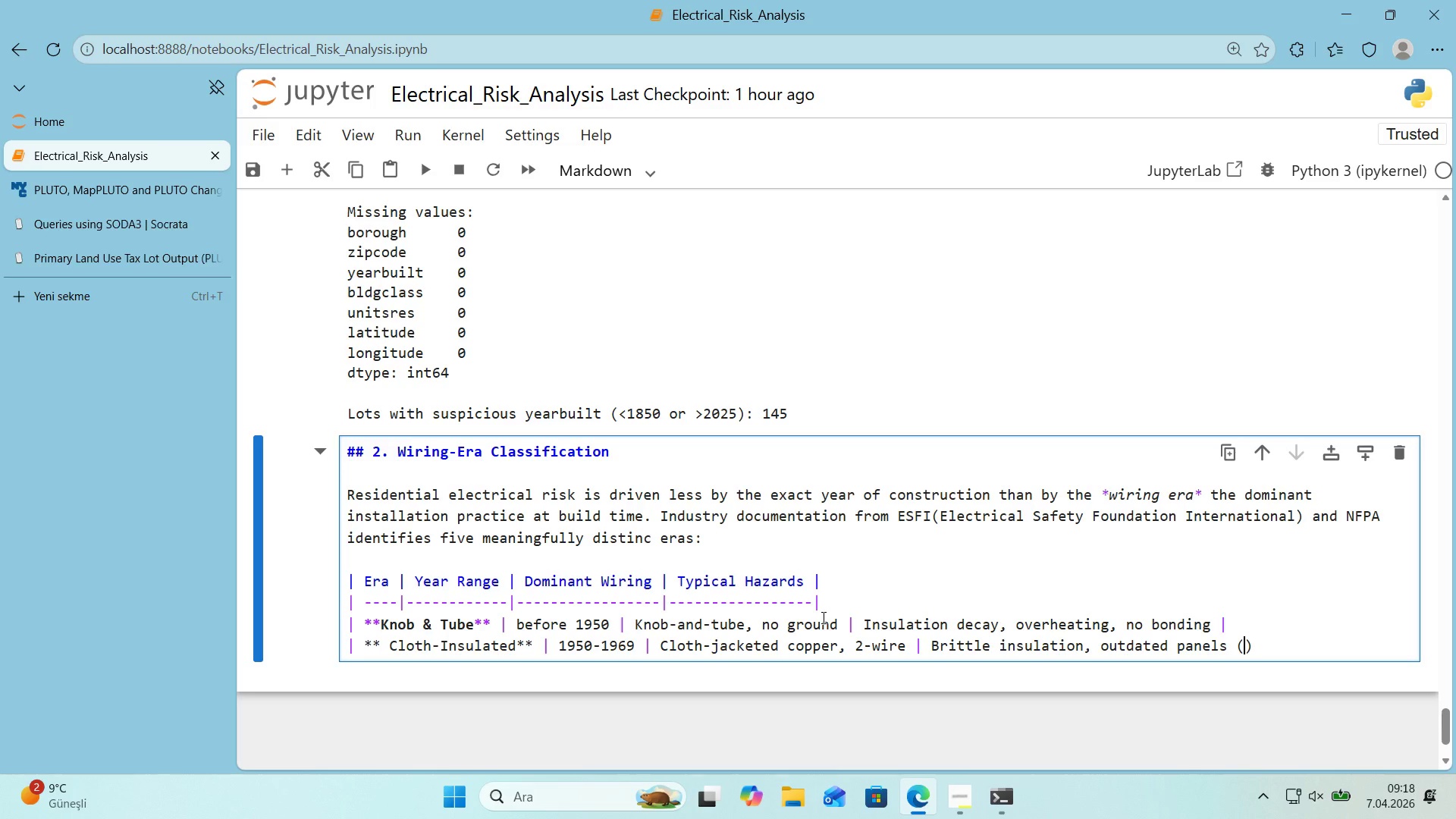 
 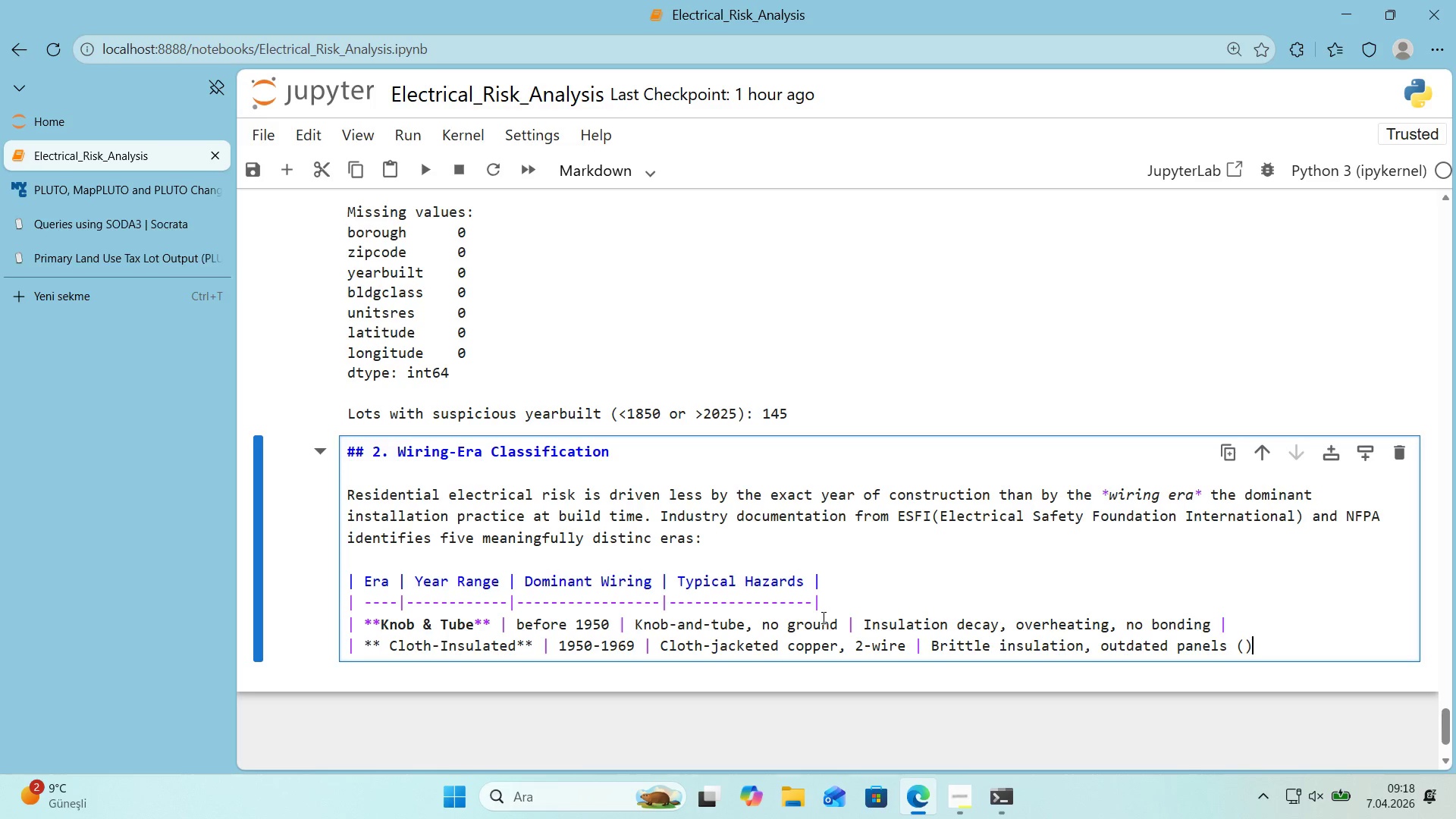 
key(ArrowLeft)
 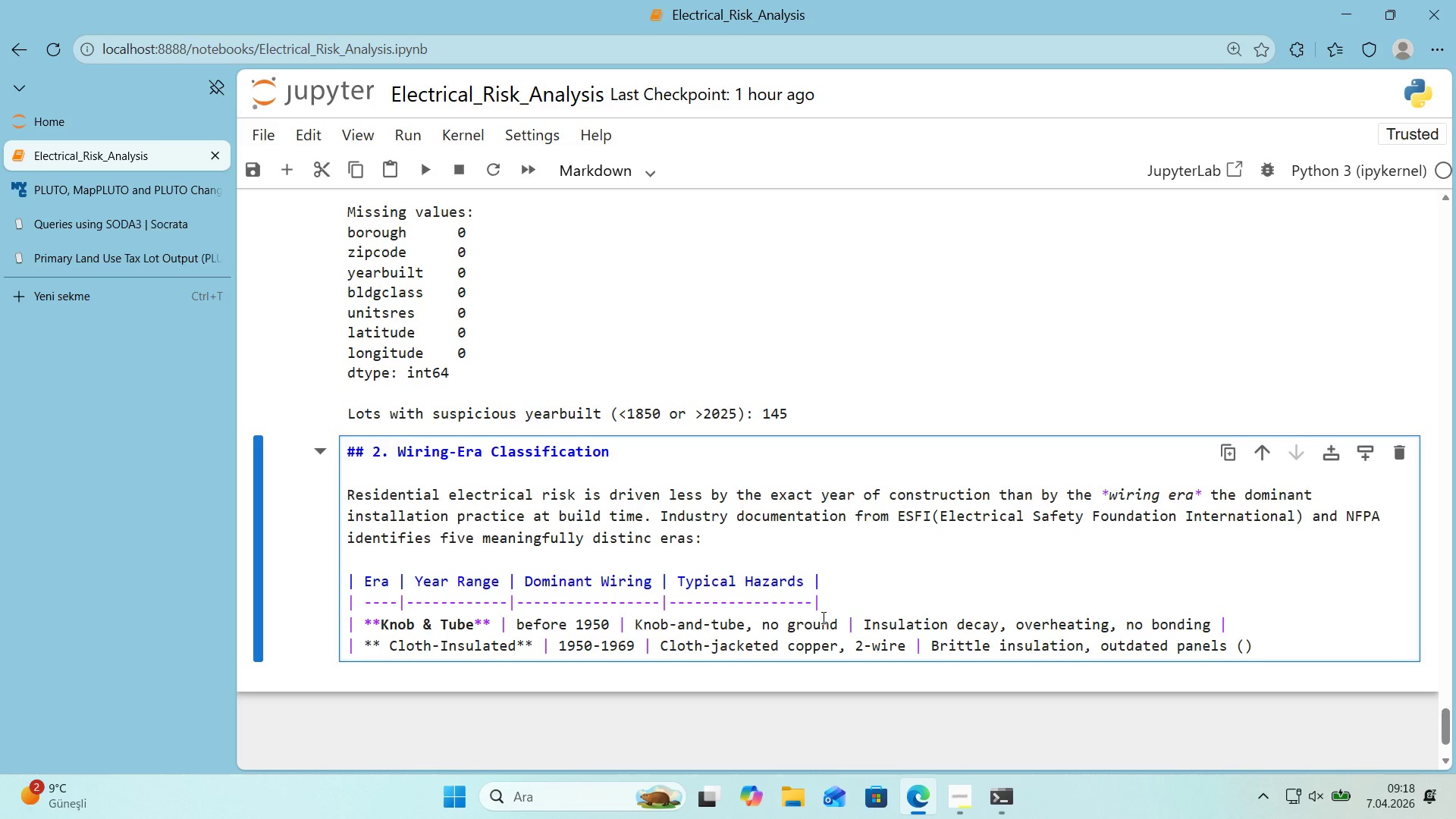 
key(Numpad6)
 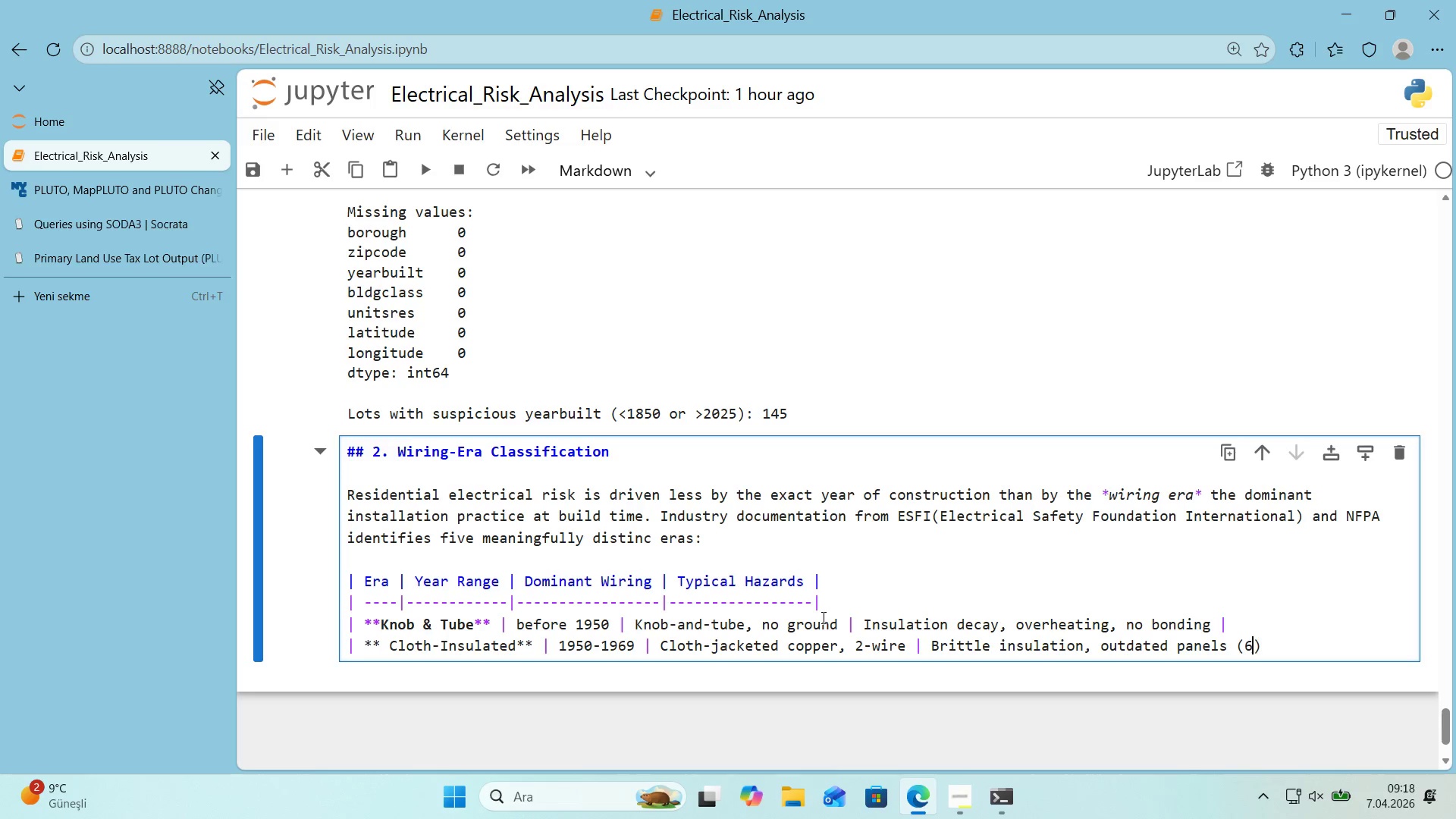 
key(Numpad0)
 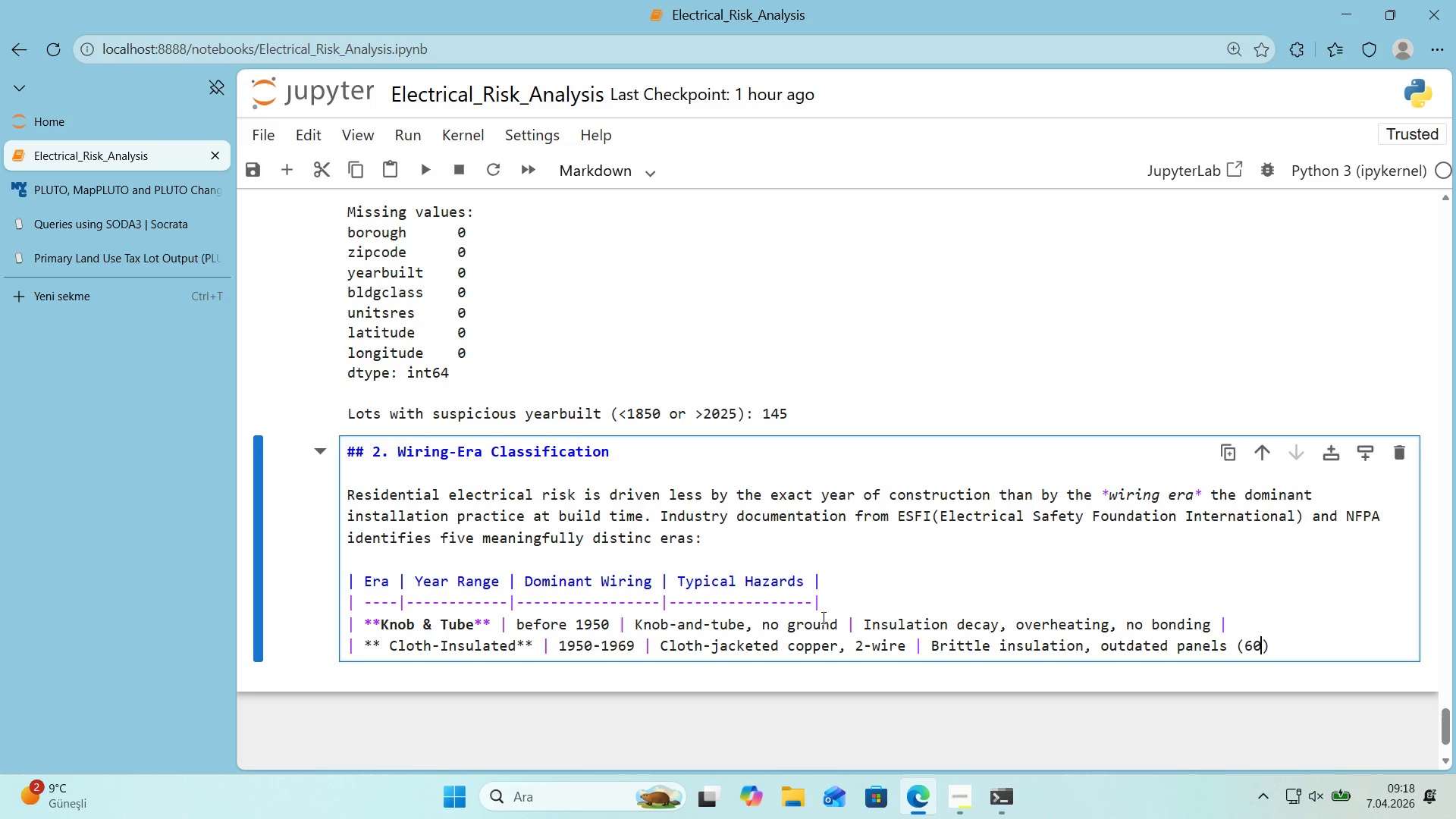 
key(CapsLock)
 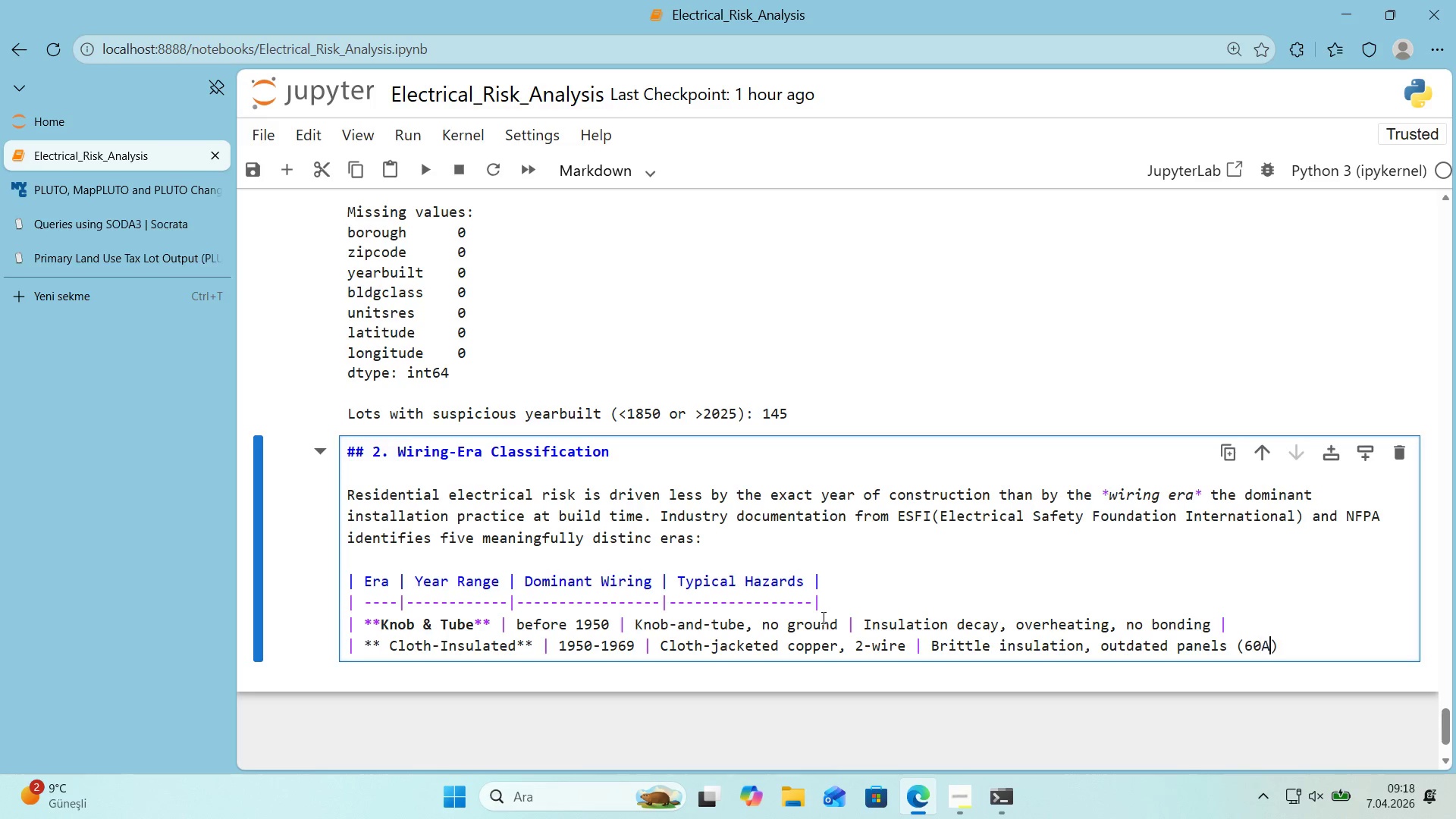 
key(A)
 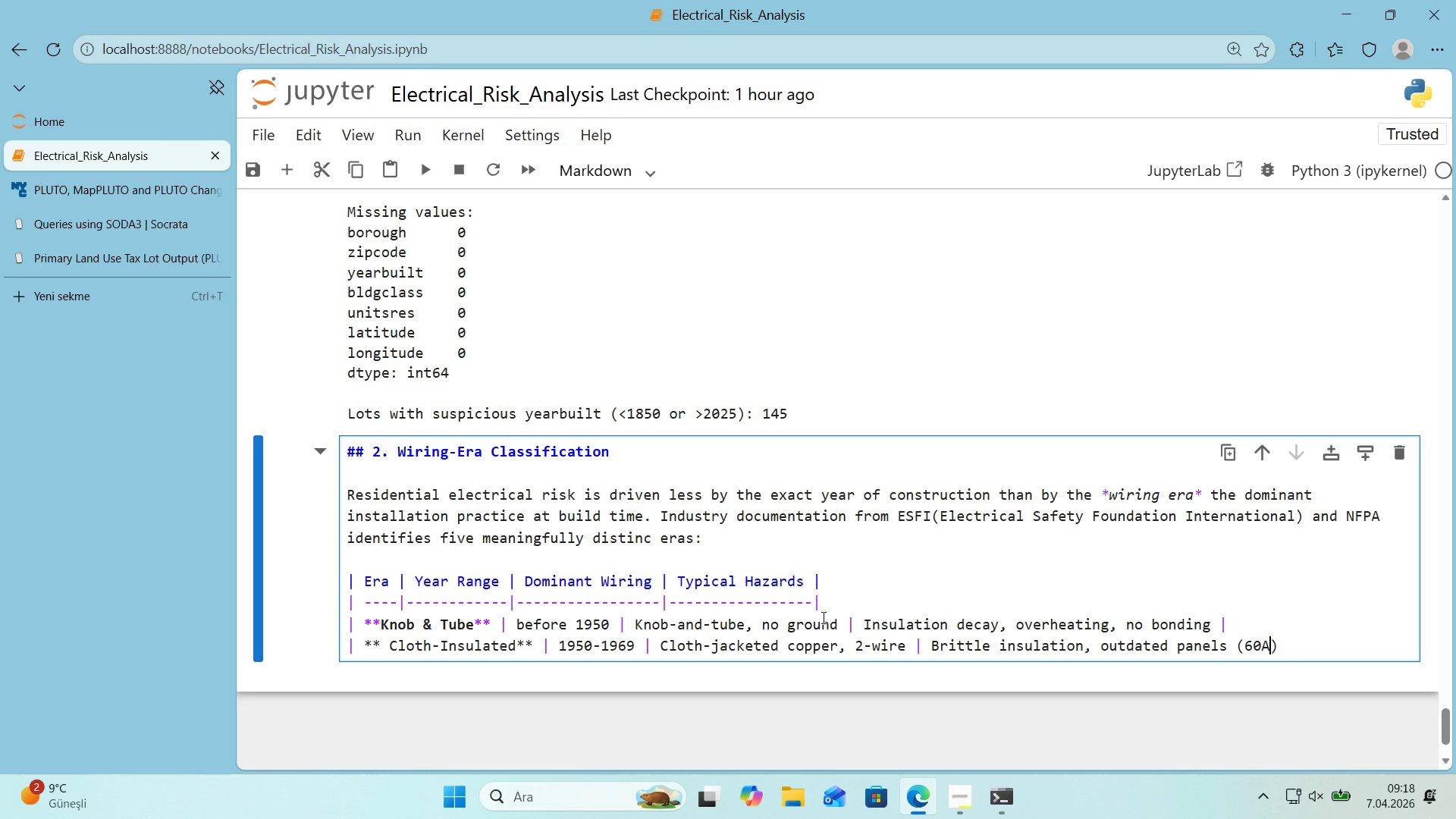 
key(CapsLock)
 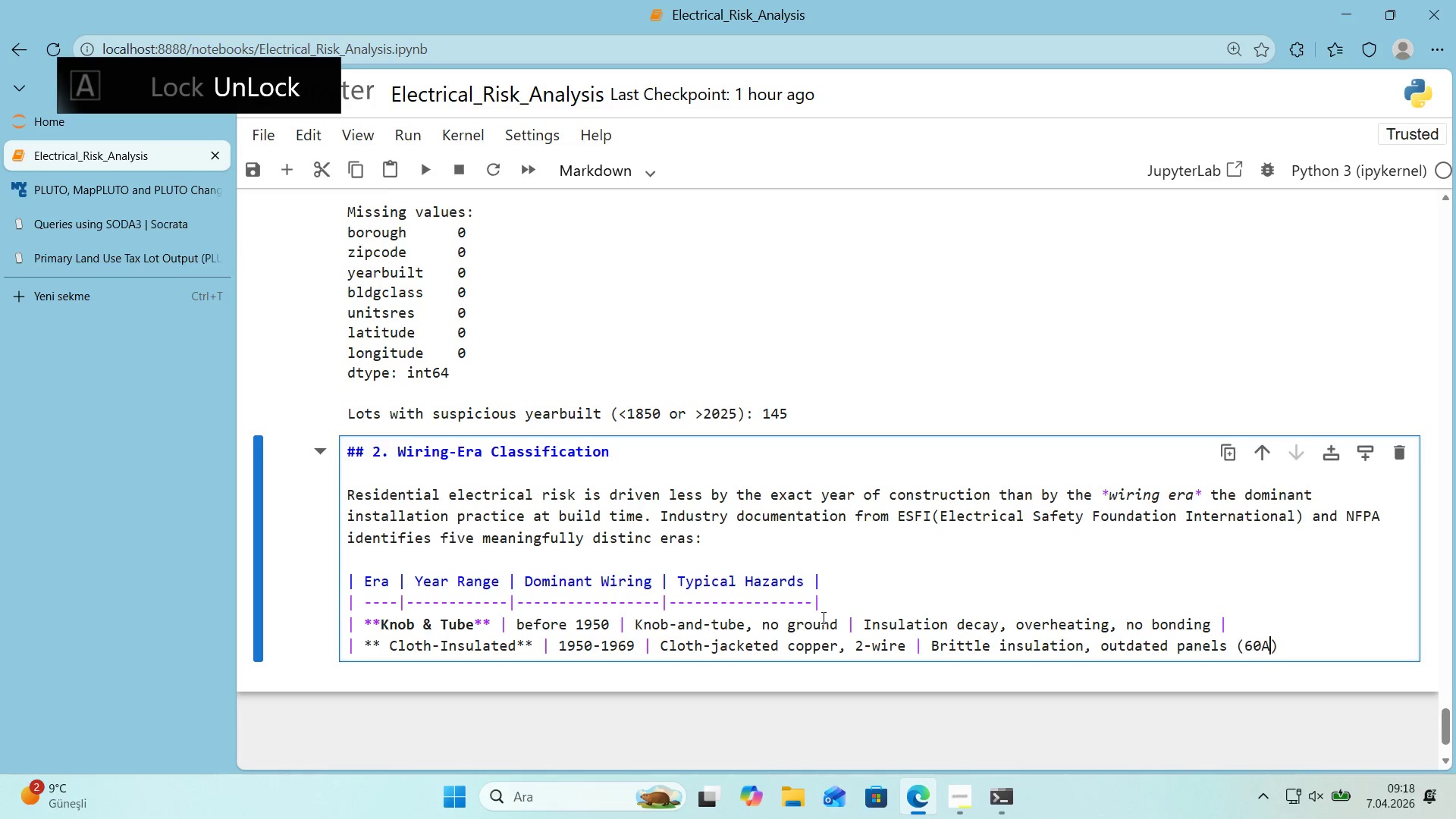 
key(ArrowRight)
 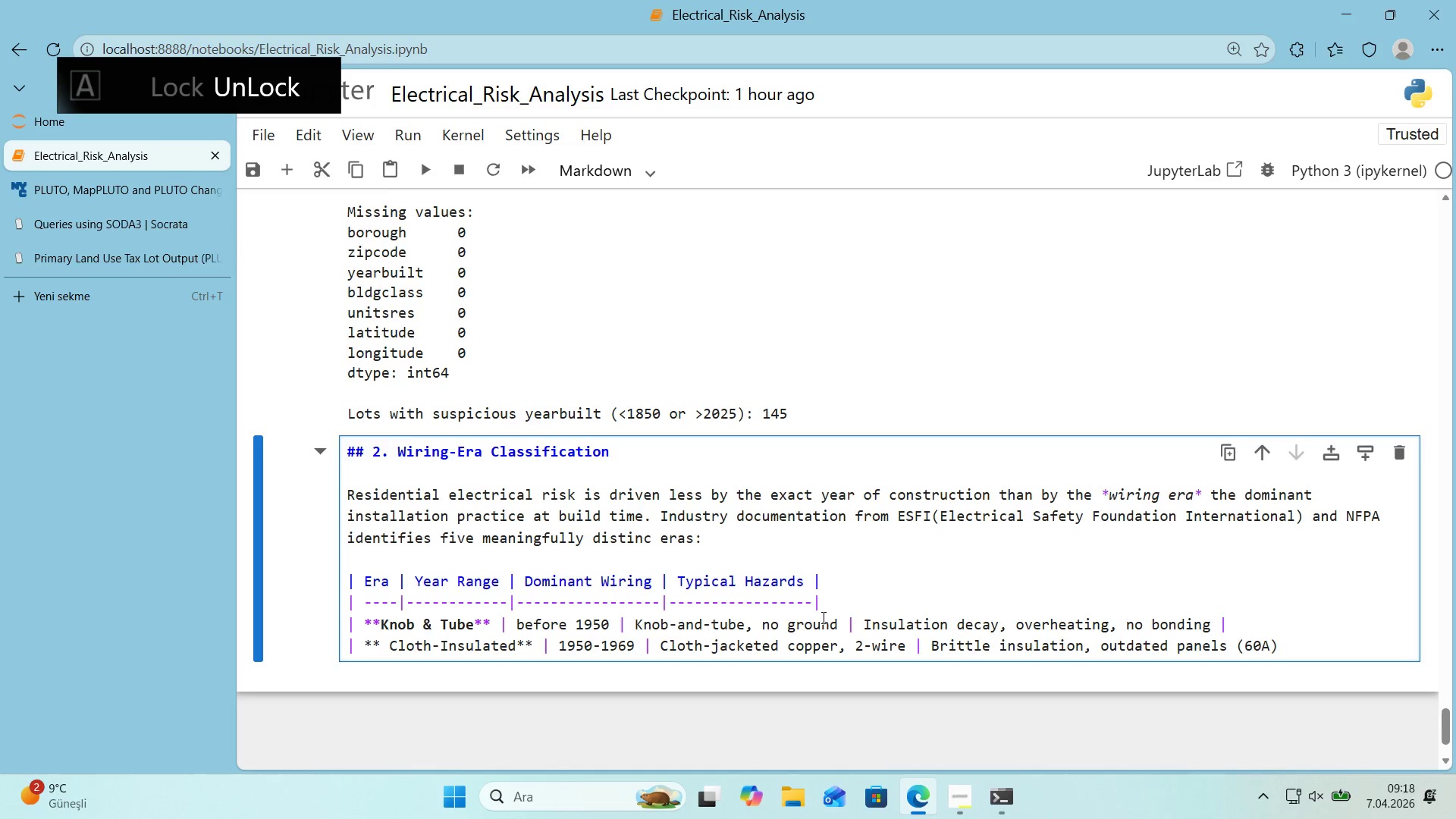 
key(Space)
 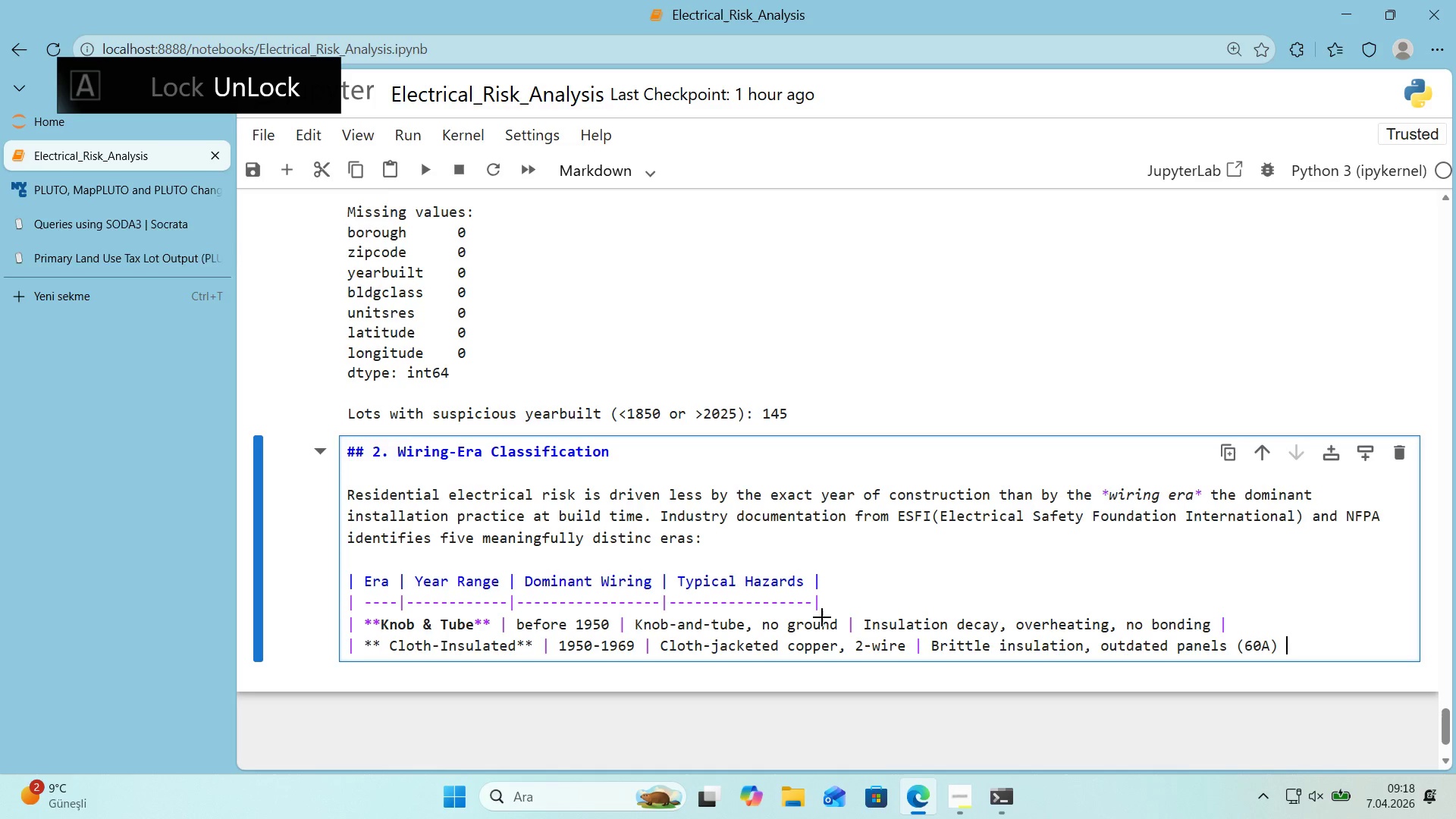 
key(Alt+Control+Minus)
 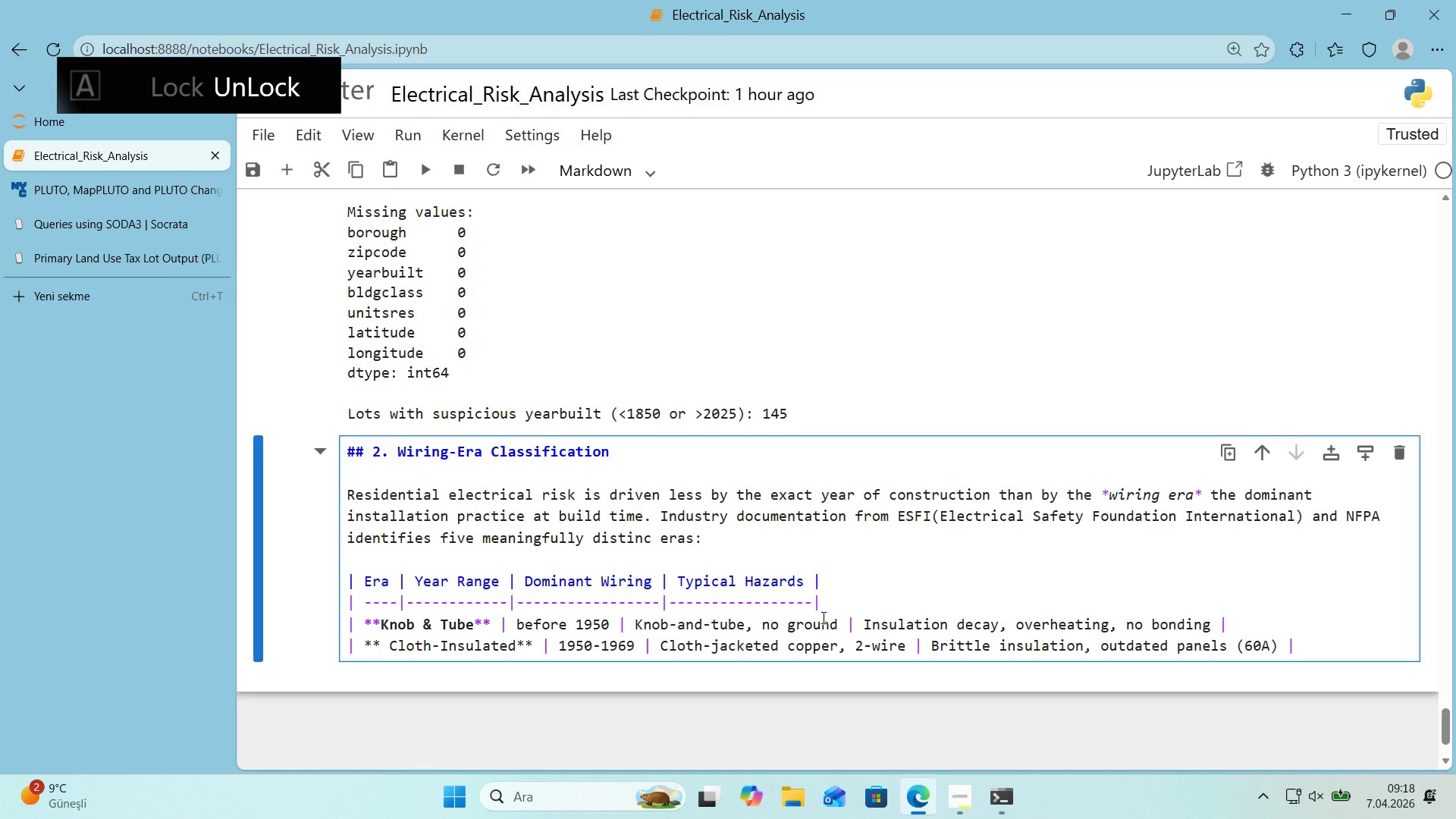 
key(CapsLock)
 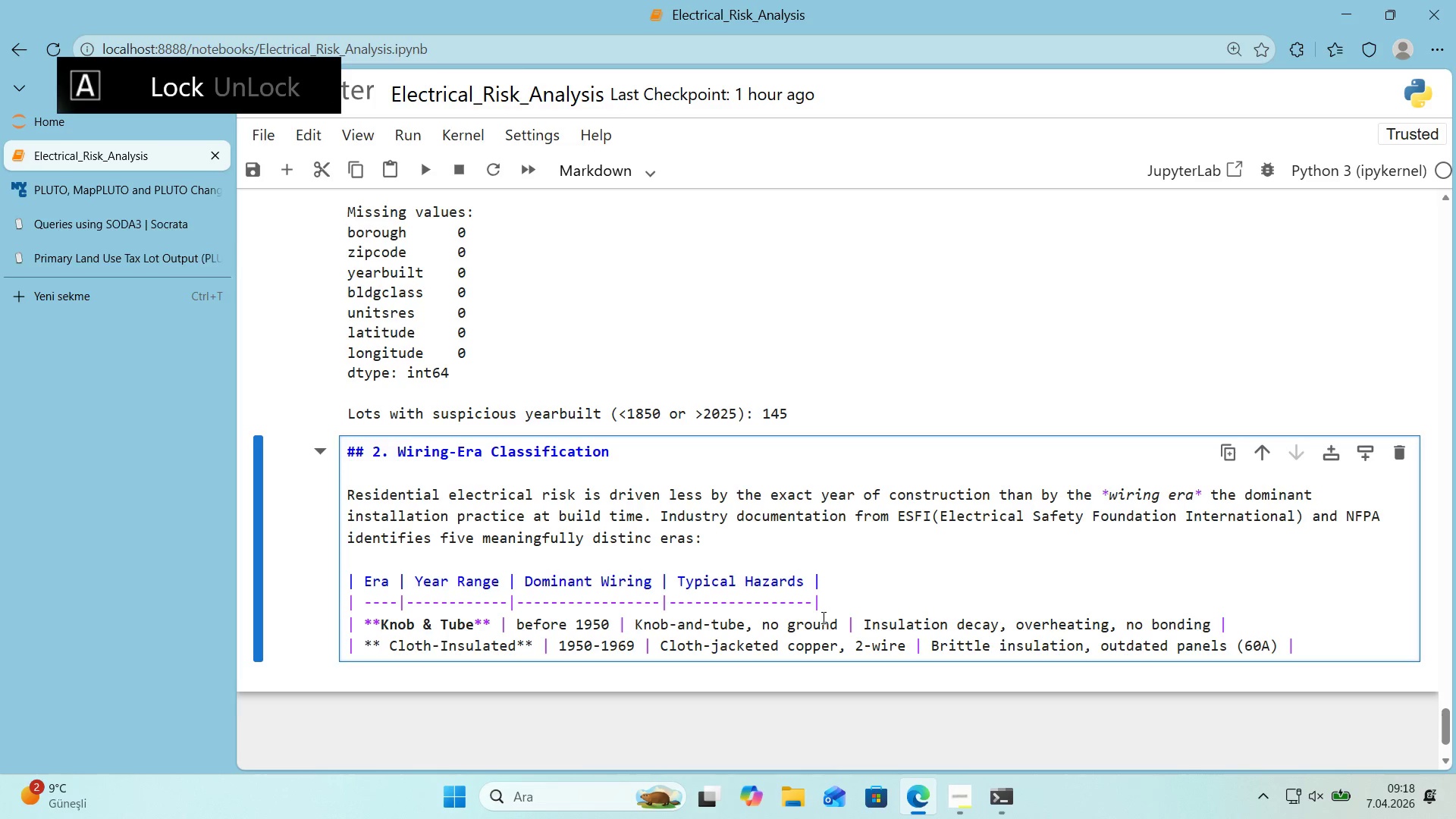 
key(Enter)
 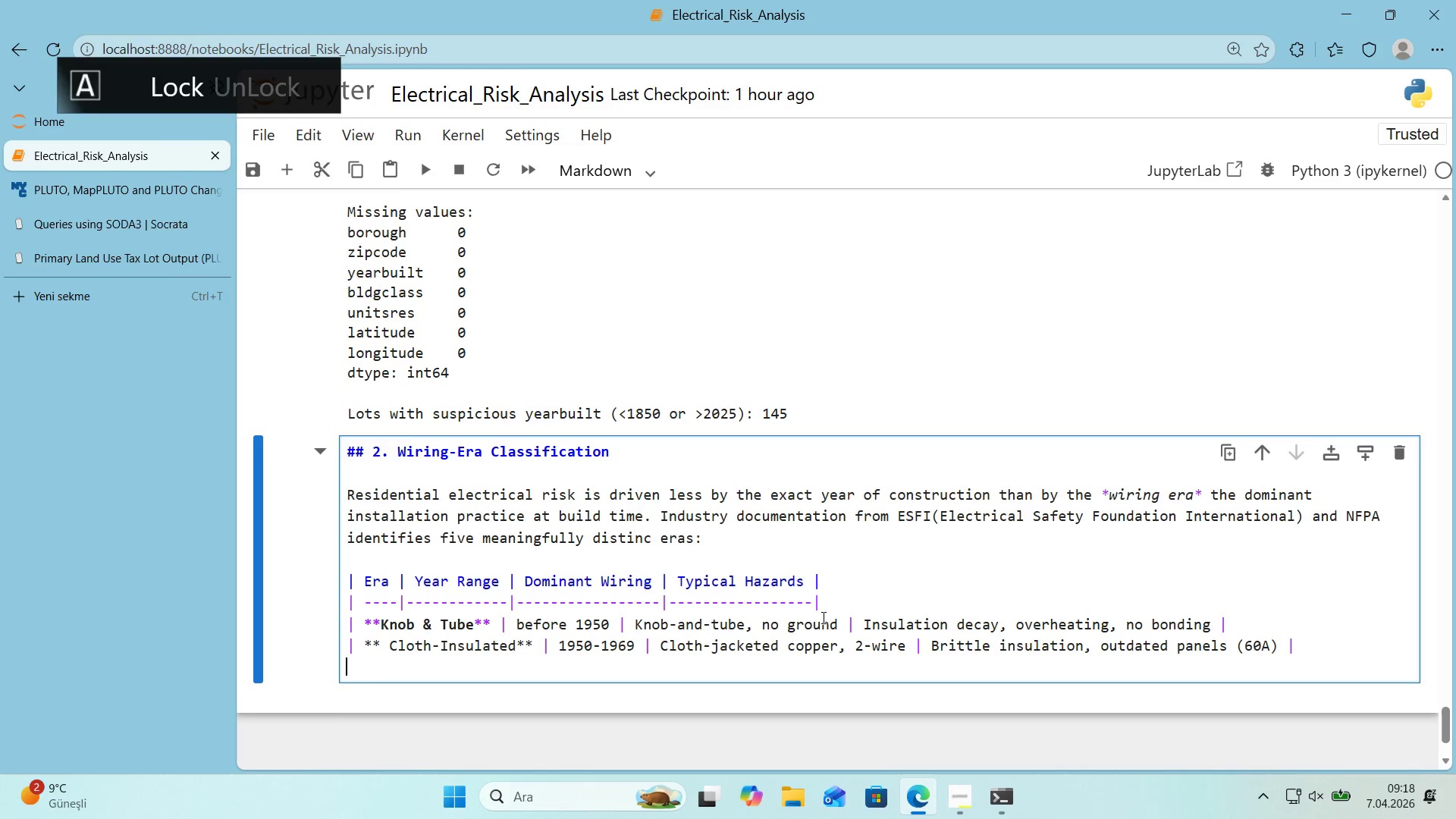 
key(Alt+Control+Minus)
 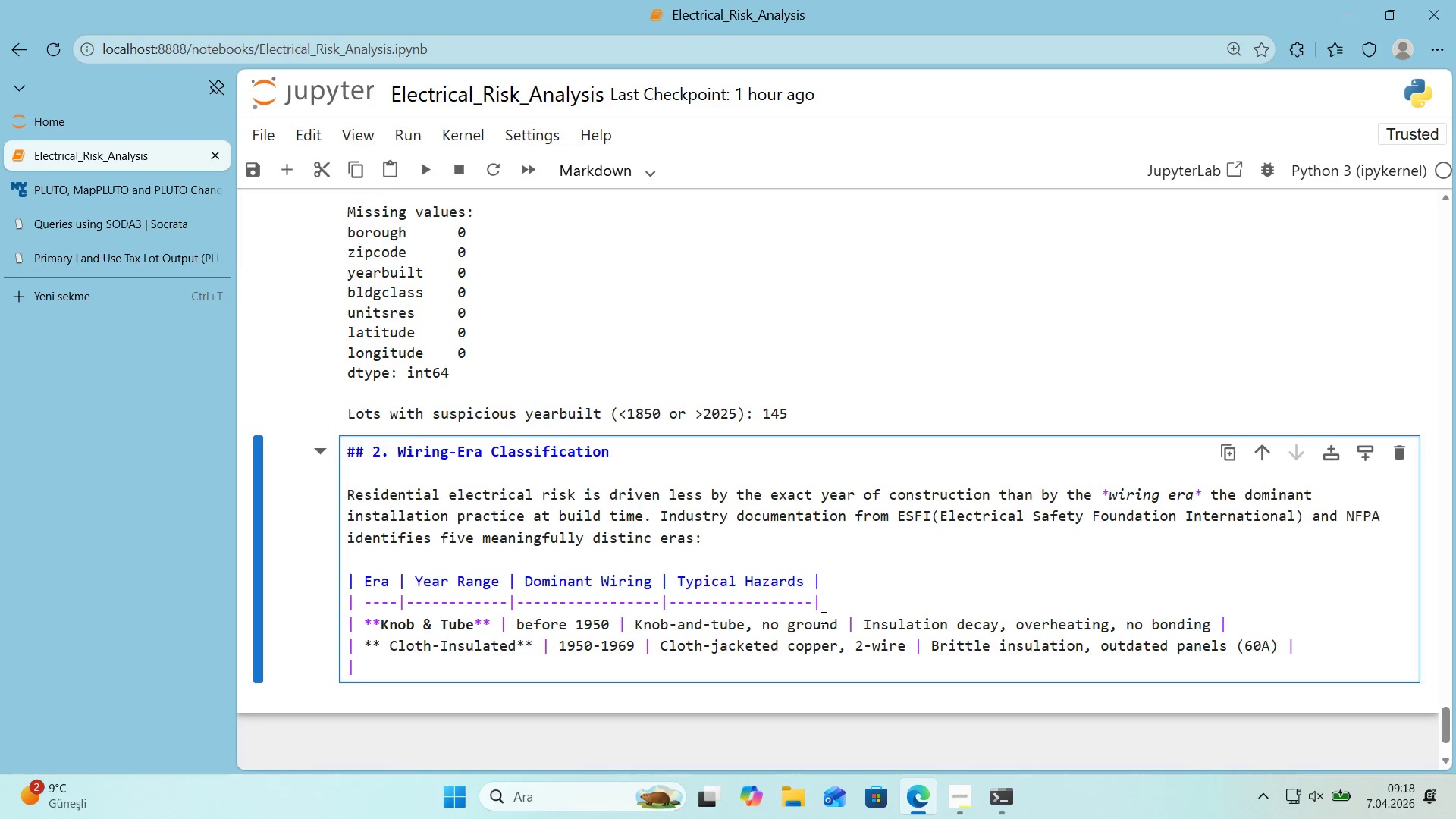 
key(Space)
 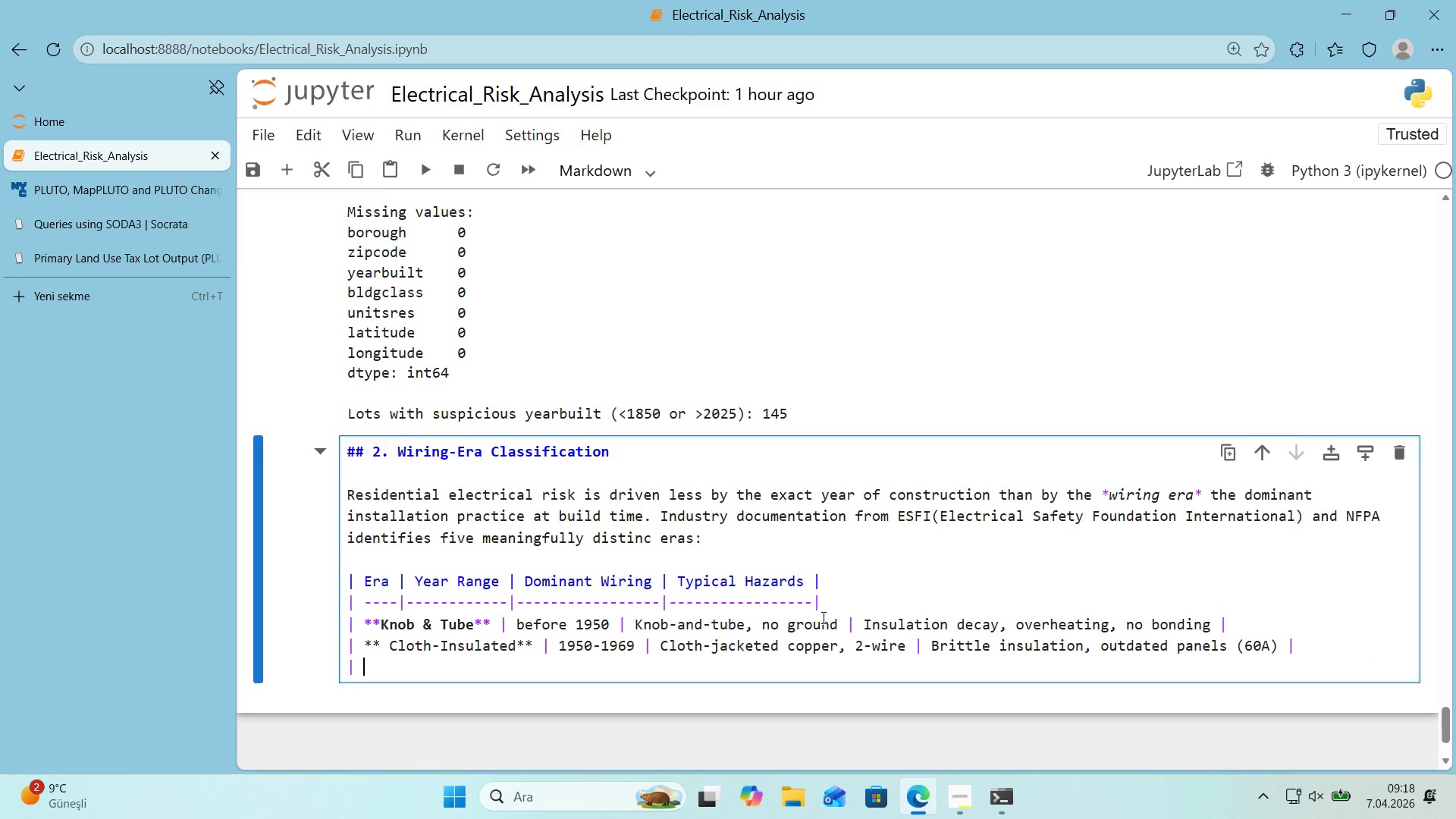 
key(ArrowUp)
 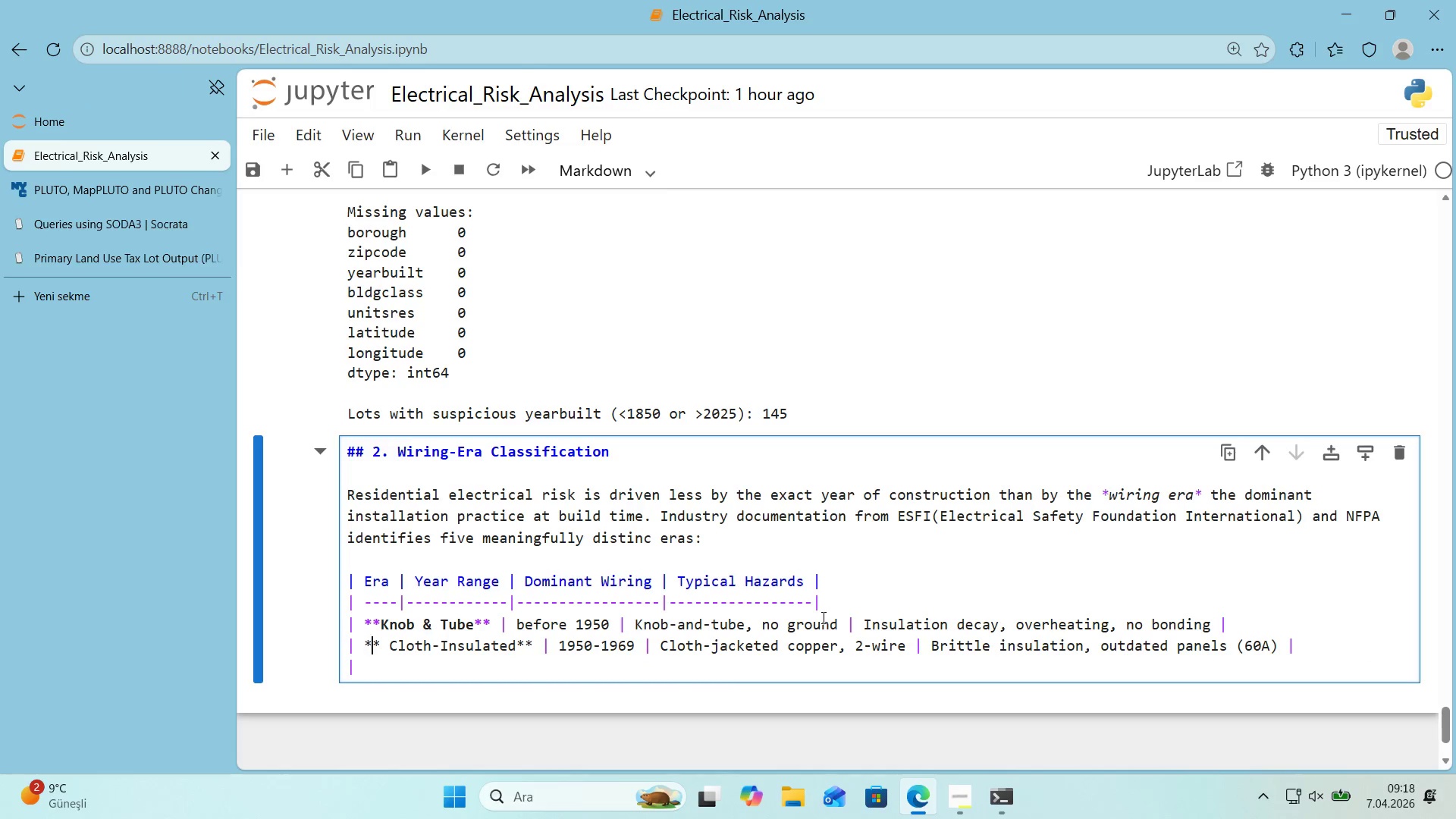 
key(ArrowRight)
 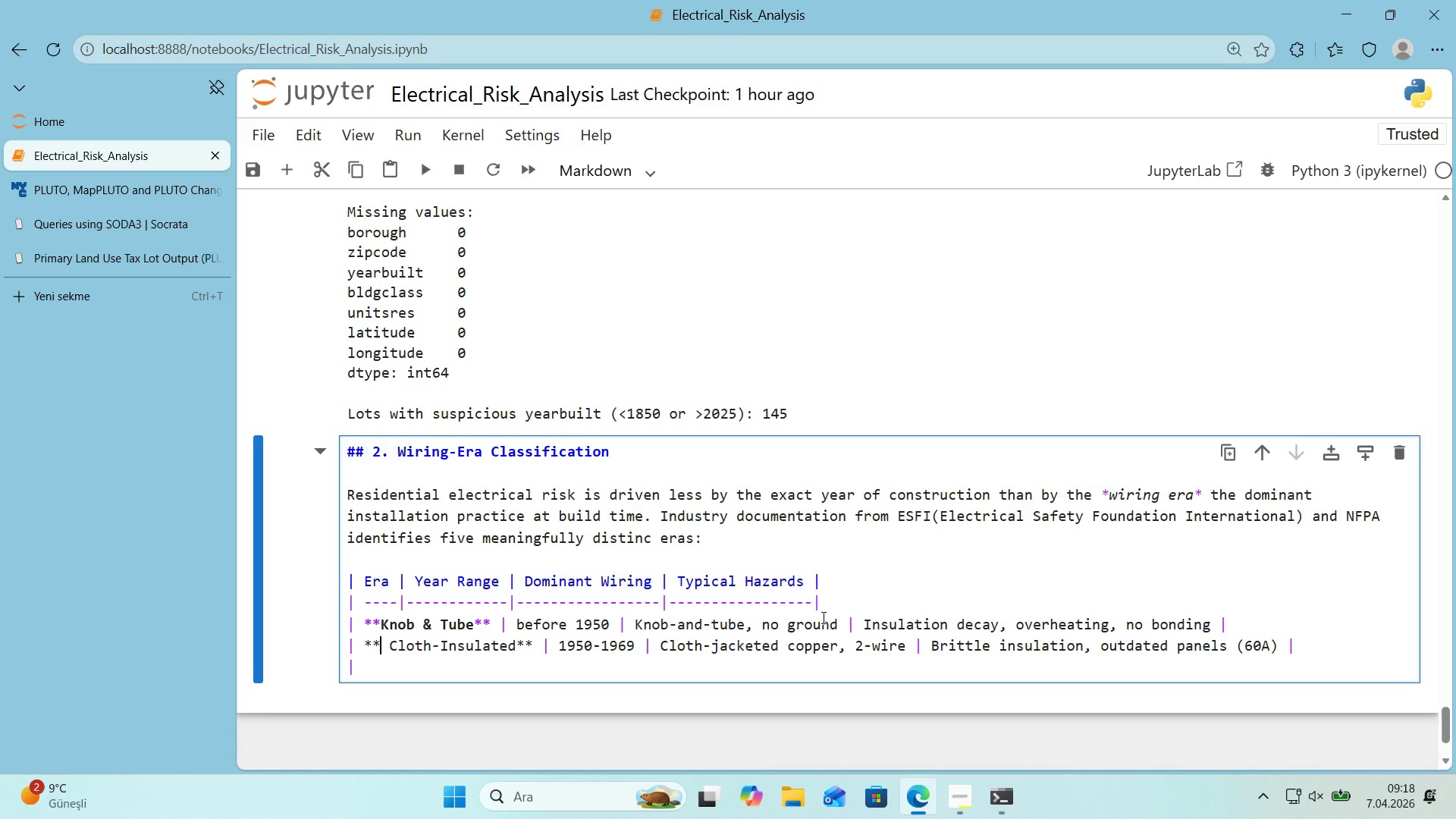 
key(ArrowRight)
 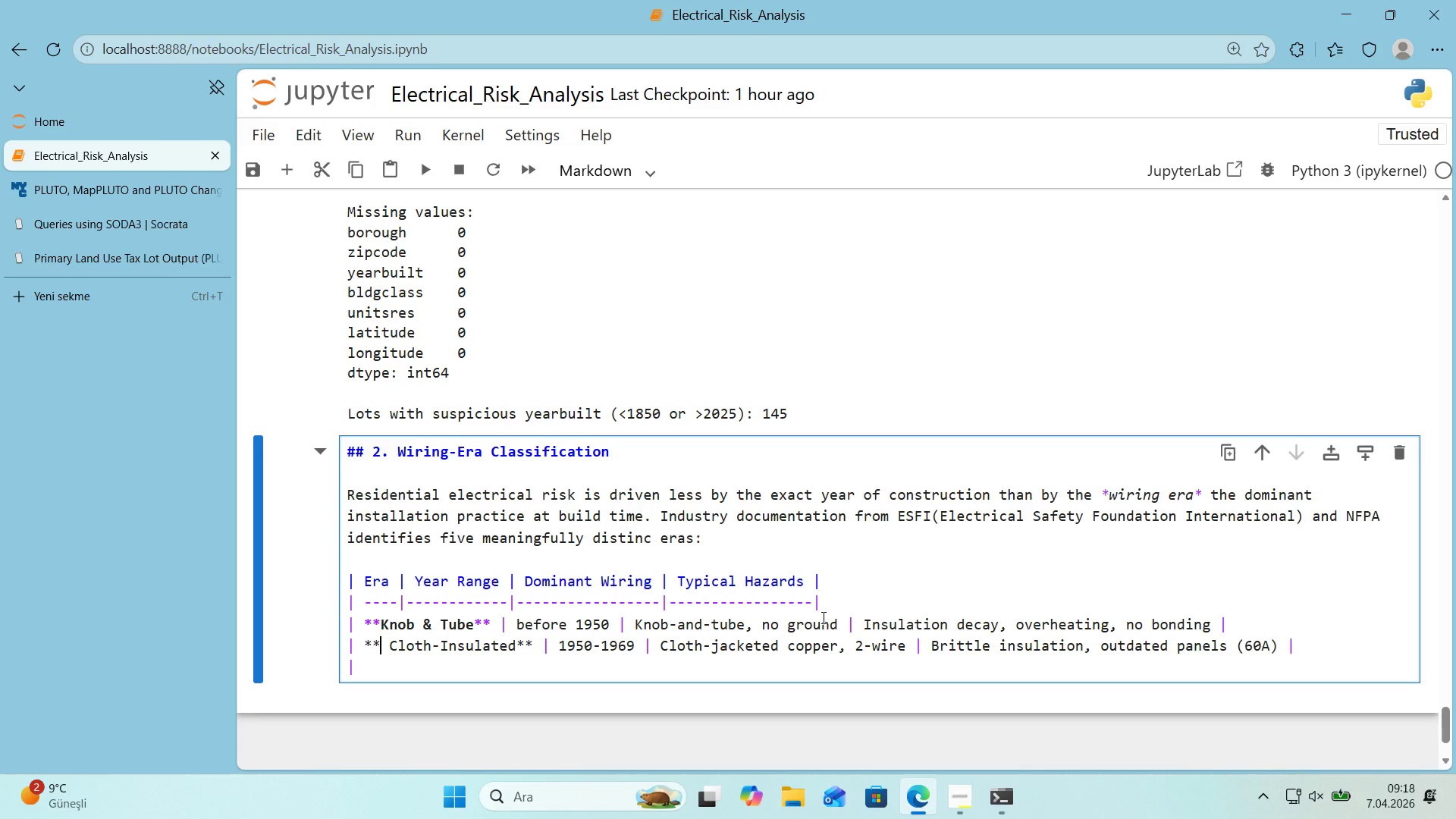 
key(ArrowRight)
 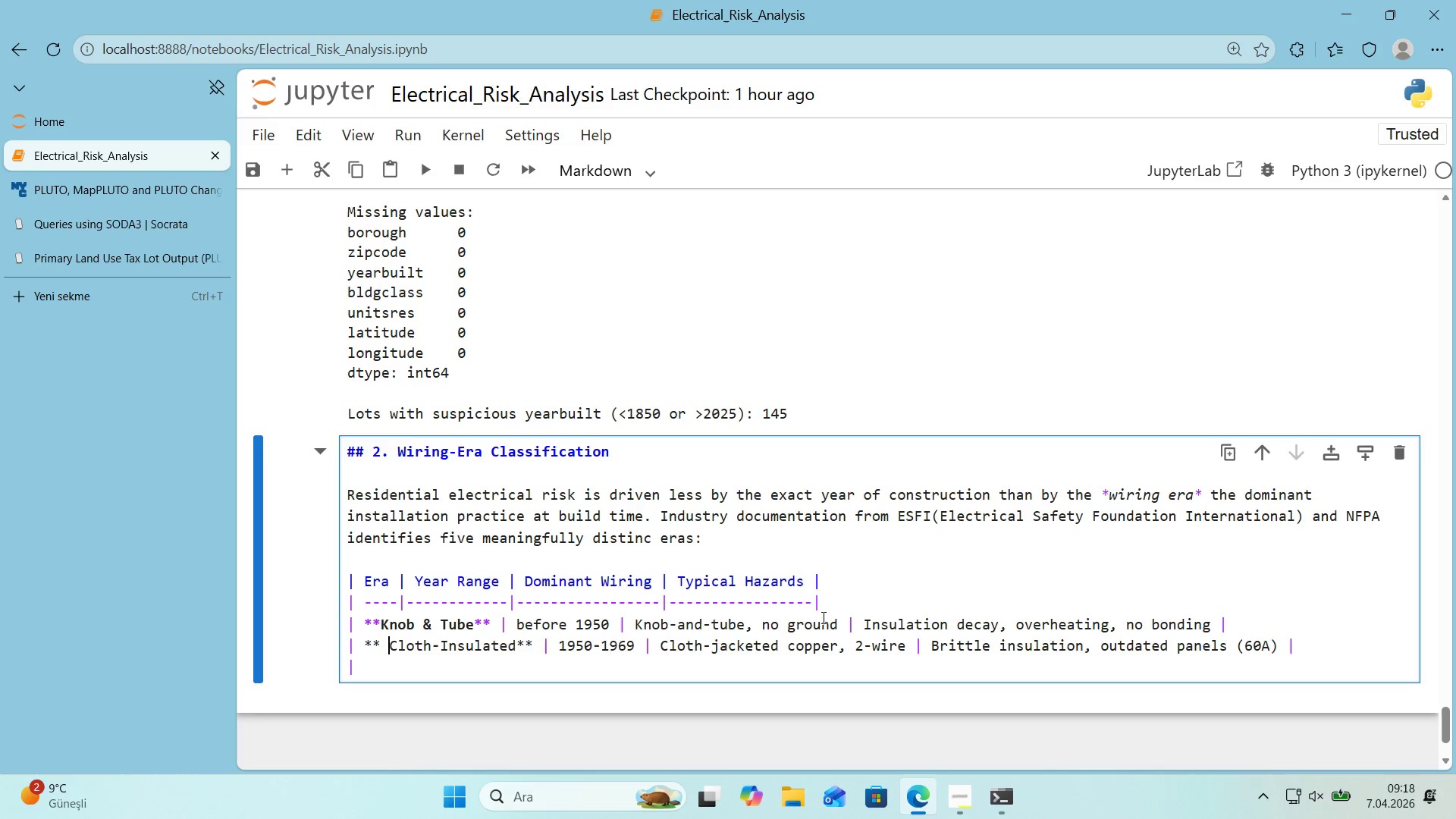 
key(Backspace)
 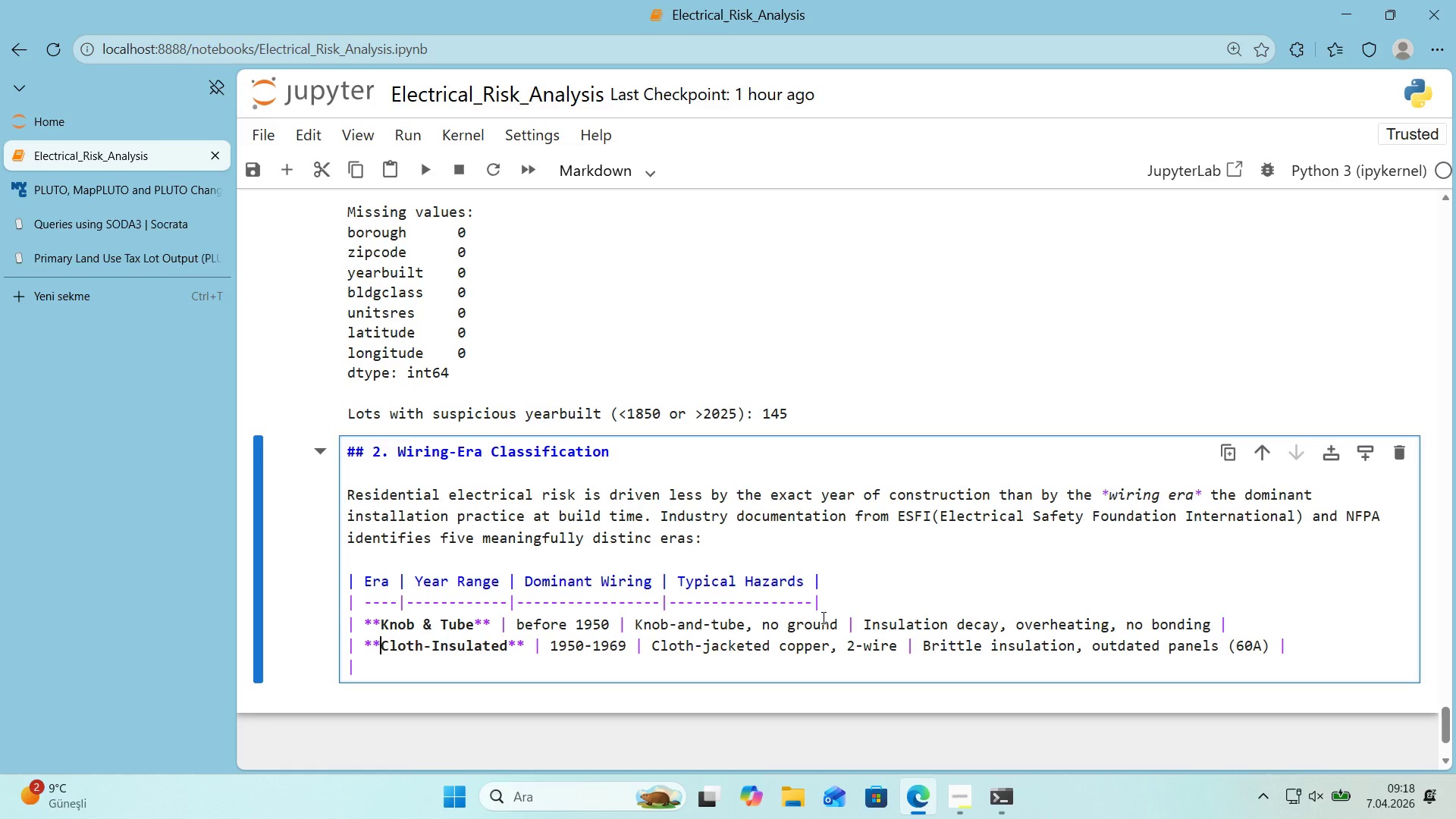 
key(ArrowDown)
 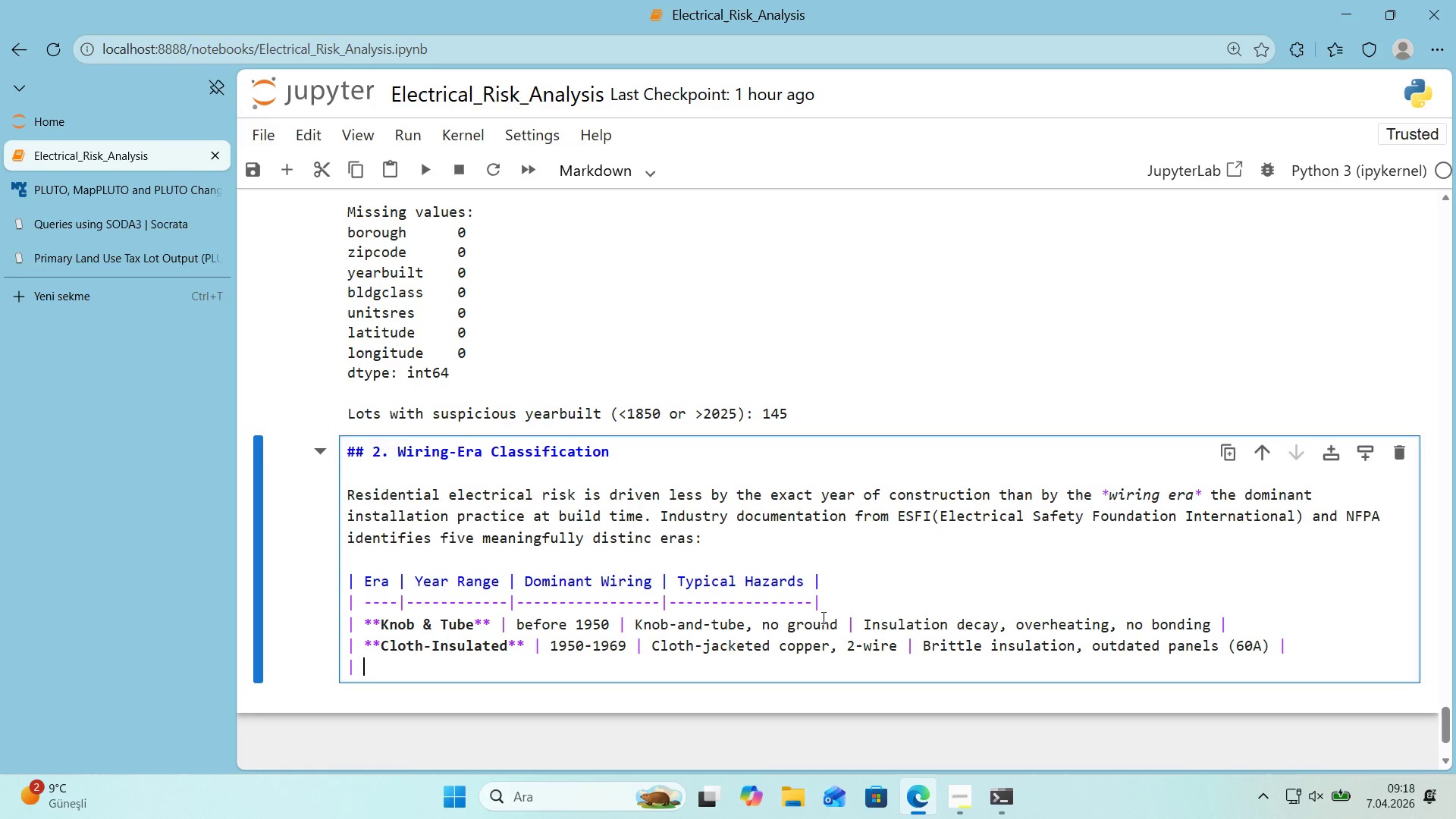 
type(**Alum'num Branch** )
 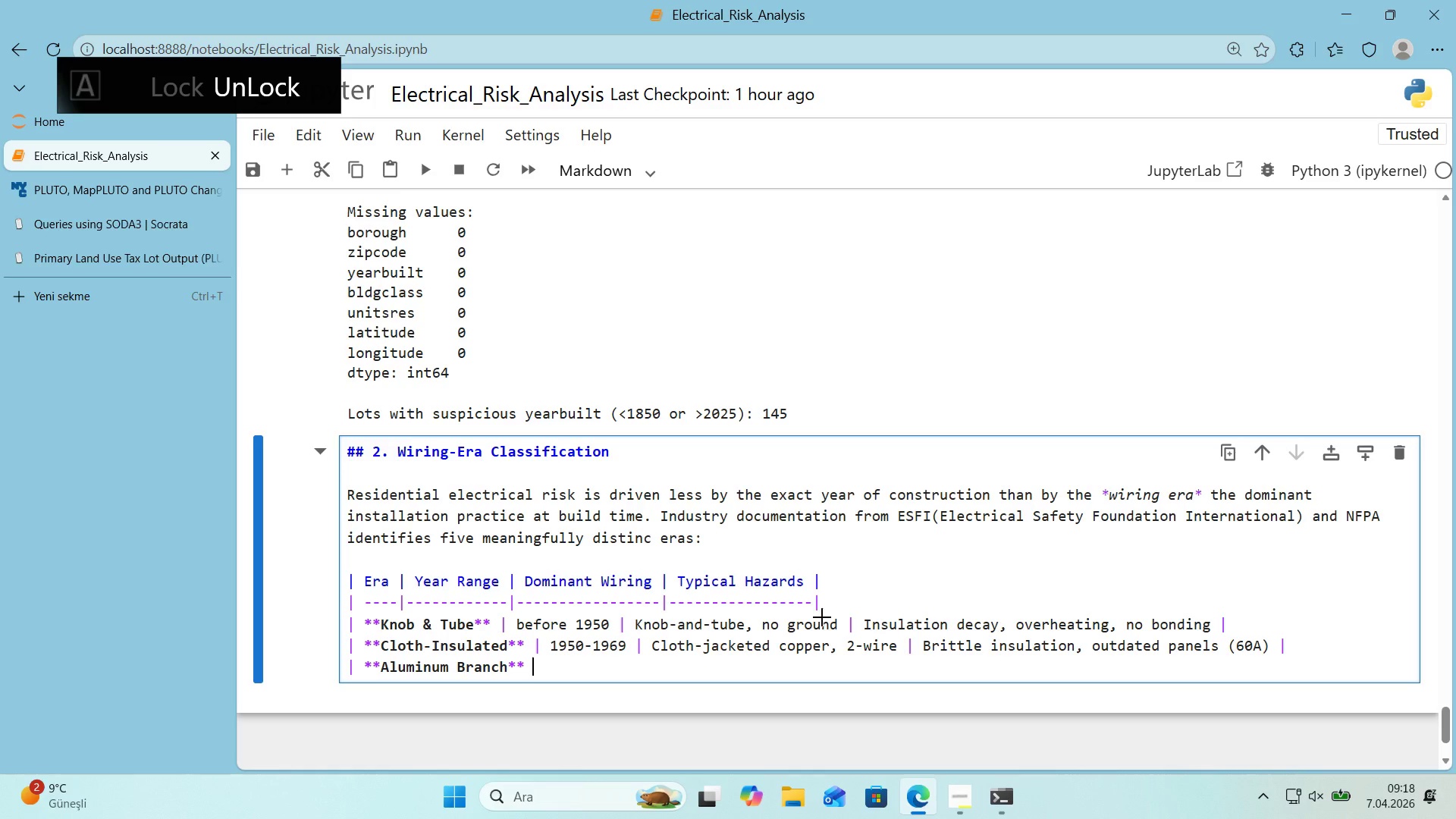 
key(Alt+Control+Minus)
 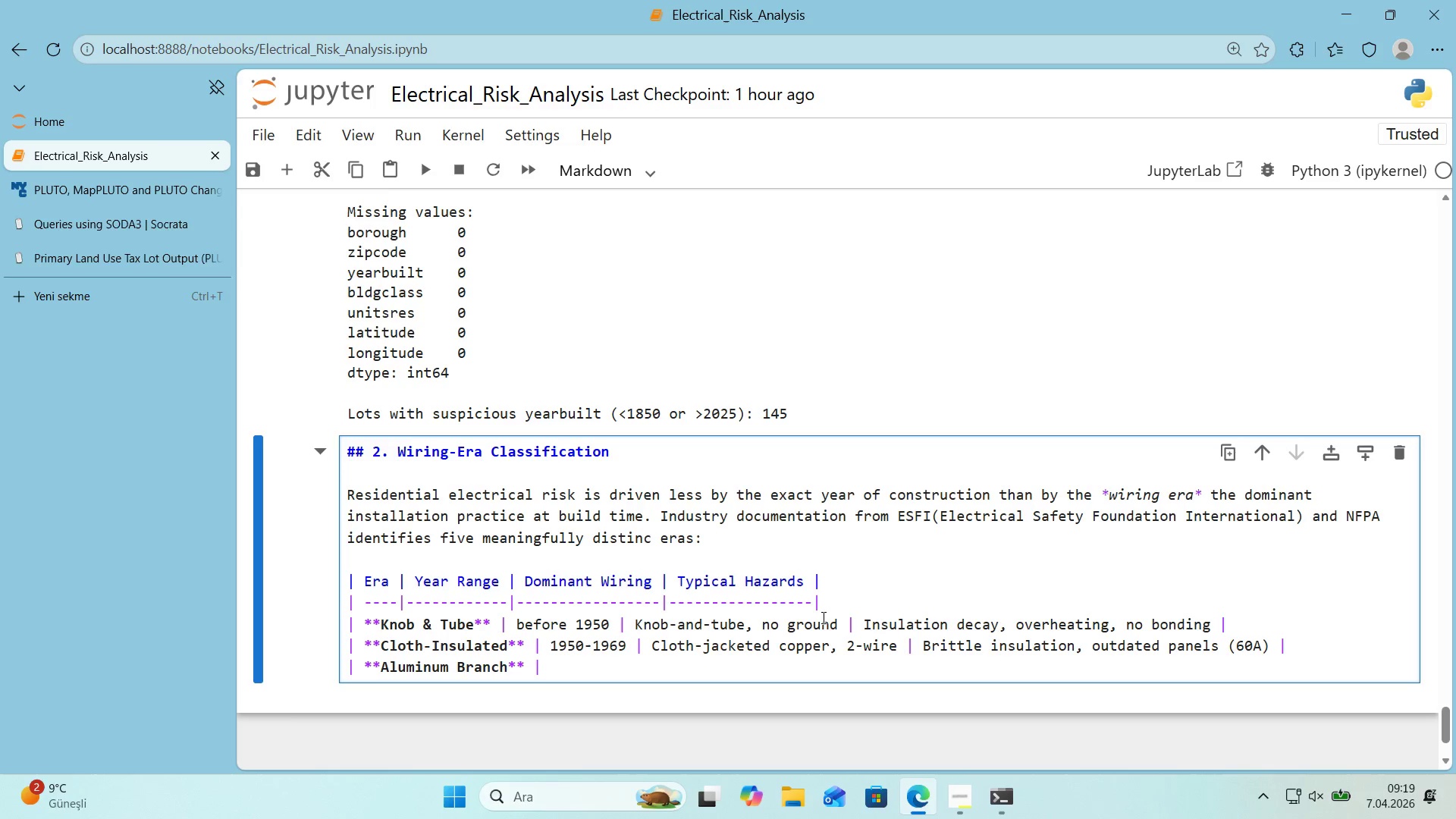 
key(Space)
 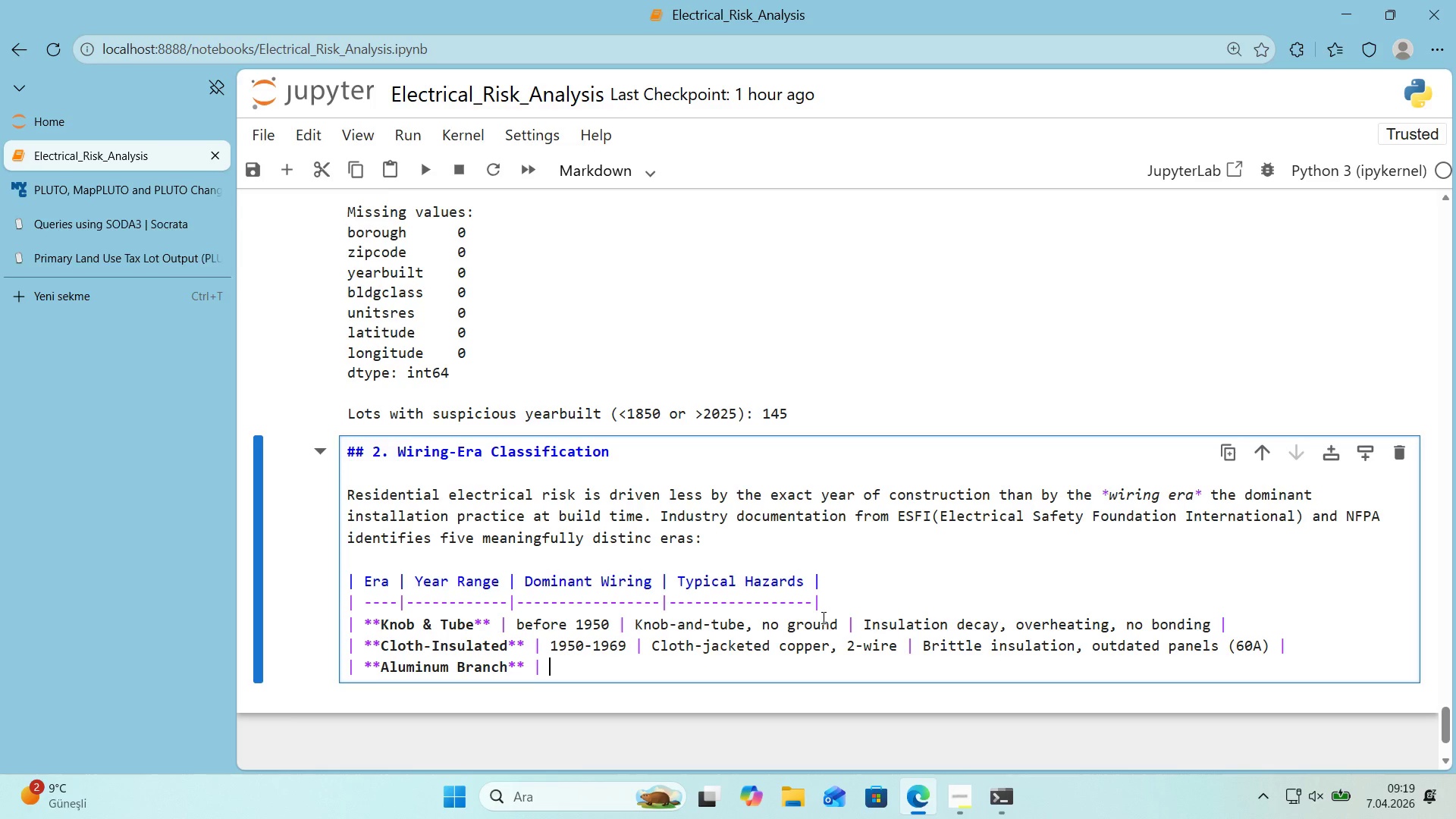 
key(Numpad1)
 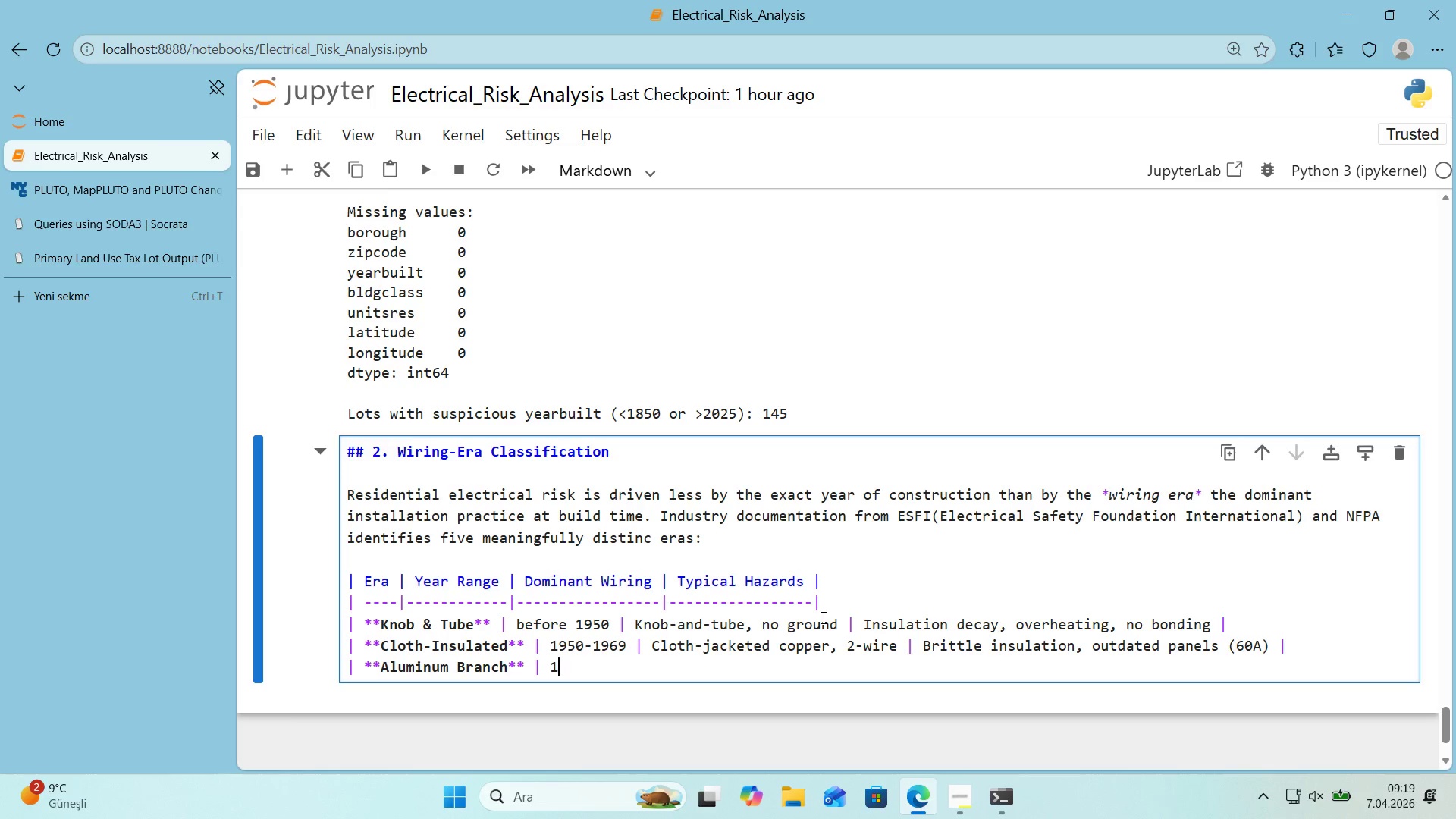 
key(Numpad9)
 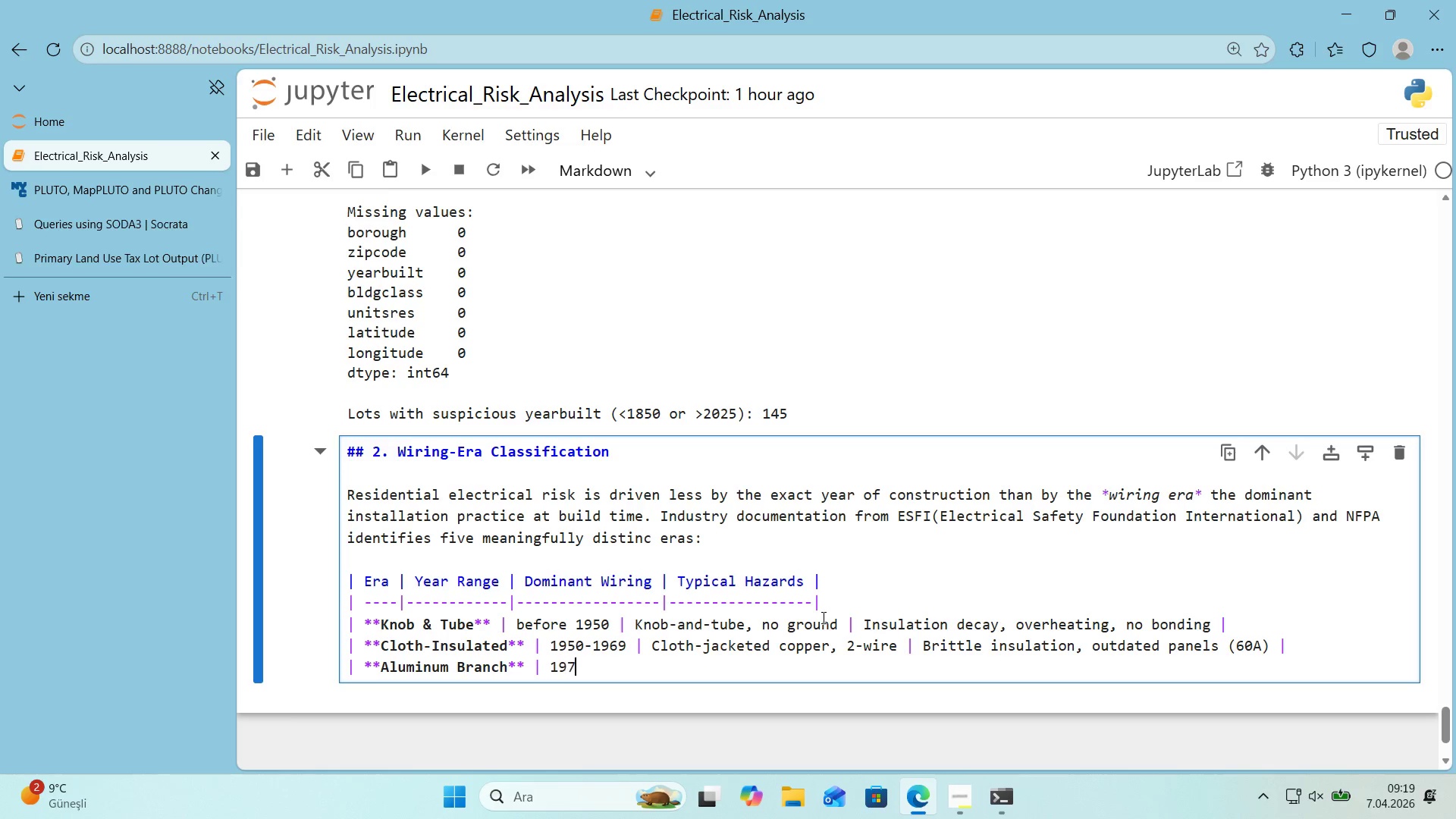 
key(Numpad7)
 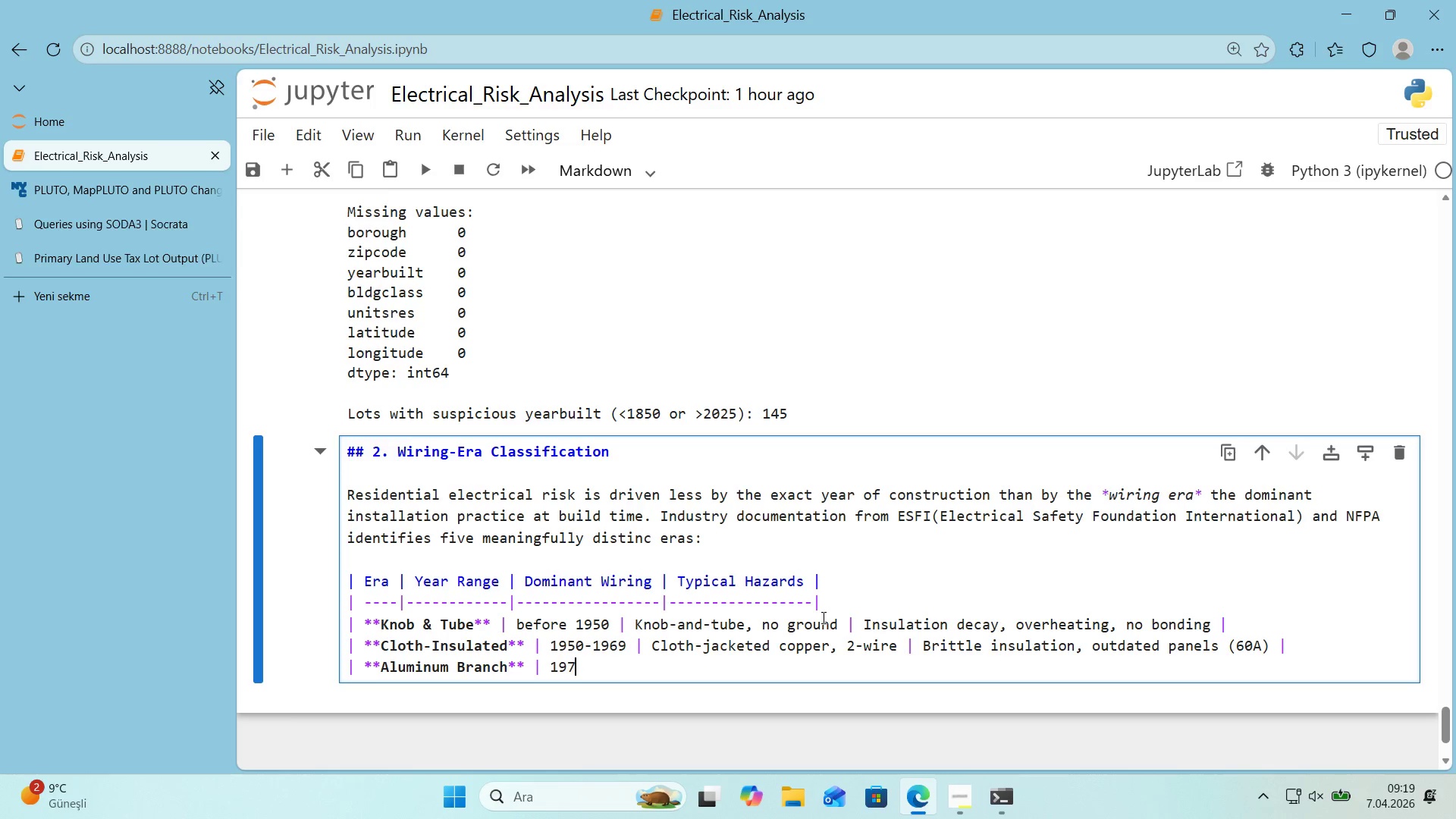 
key(Numpad0)
 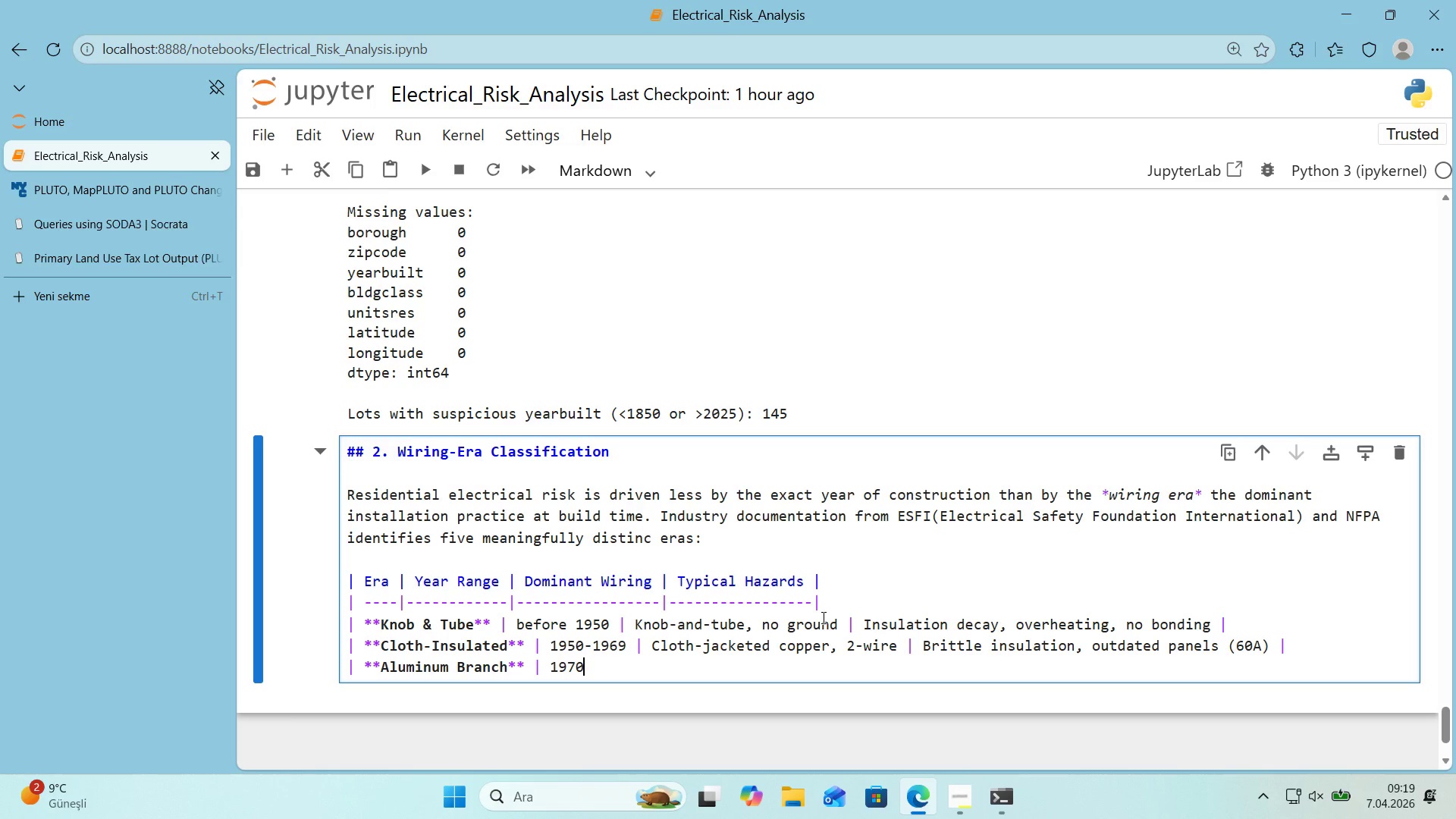 
key(NumpadSubtract)
 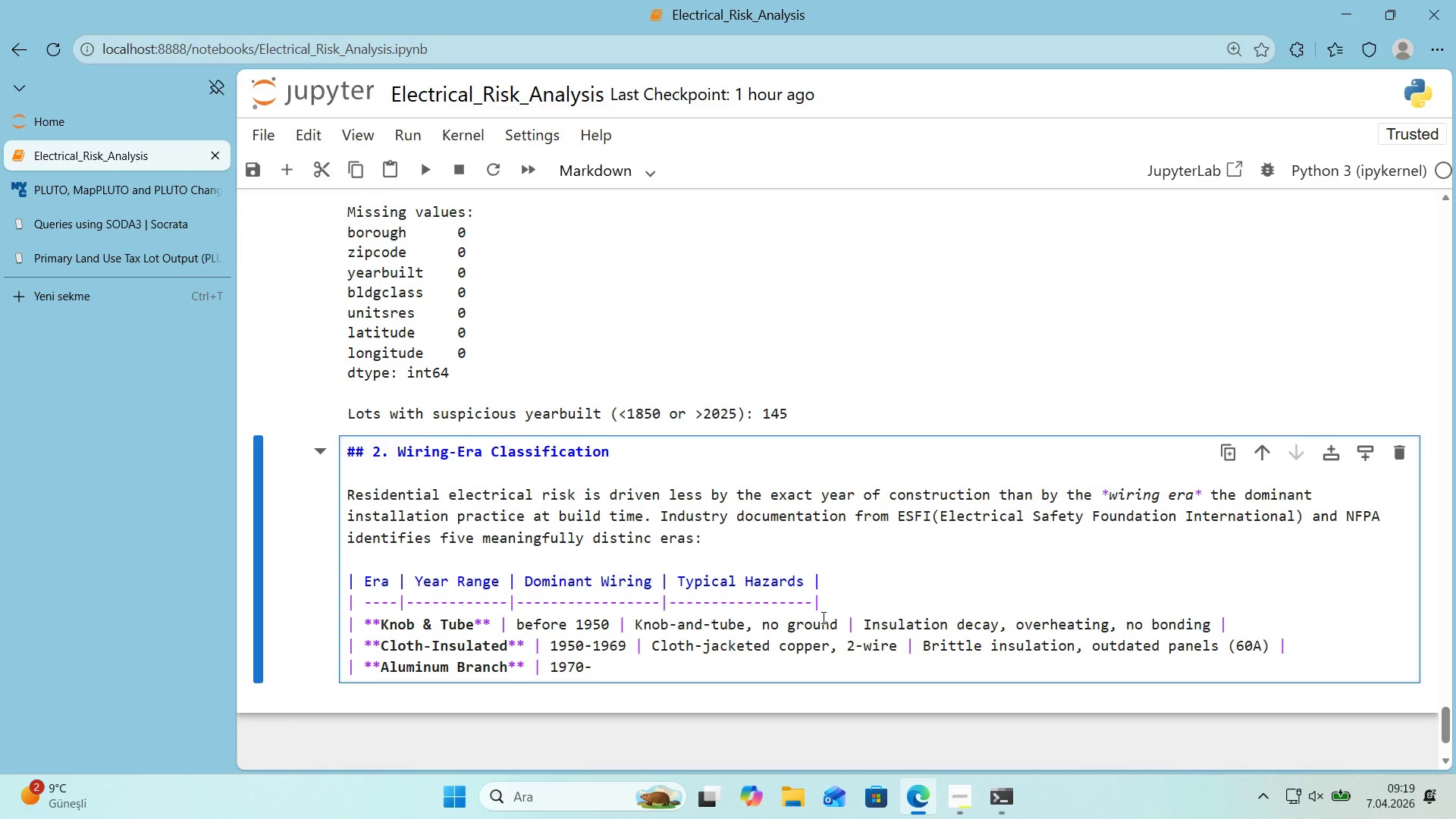 
key(Numpad1)
 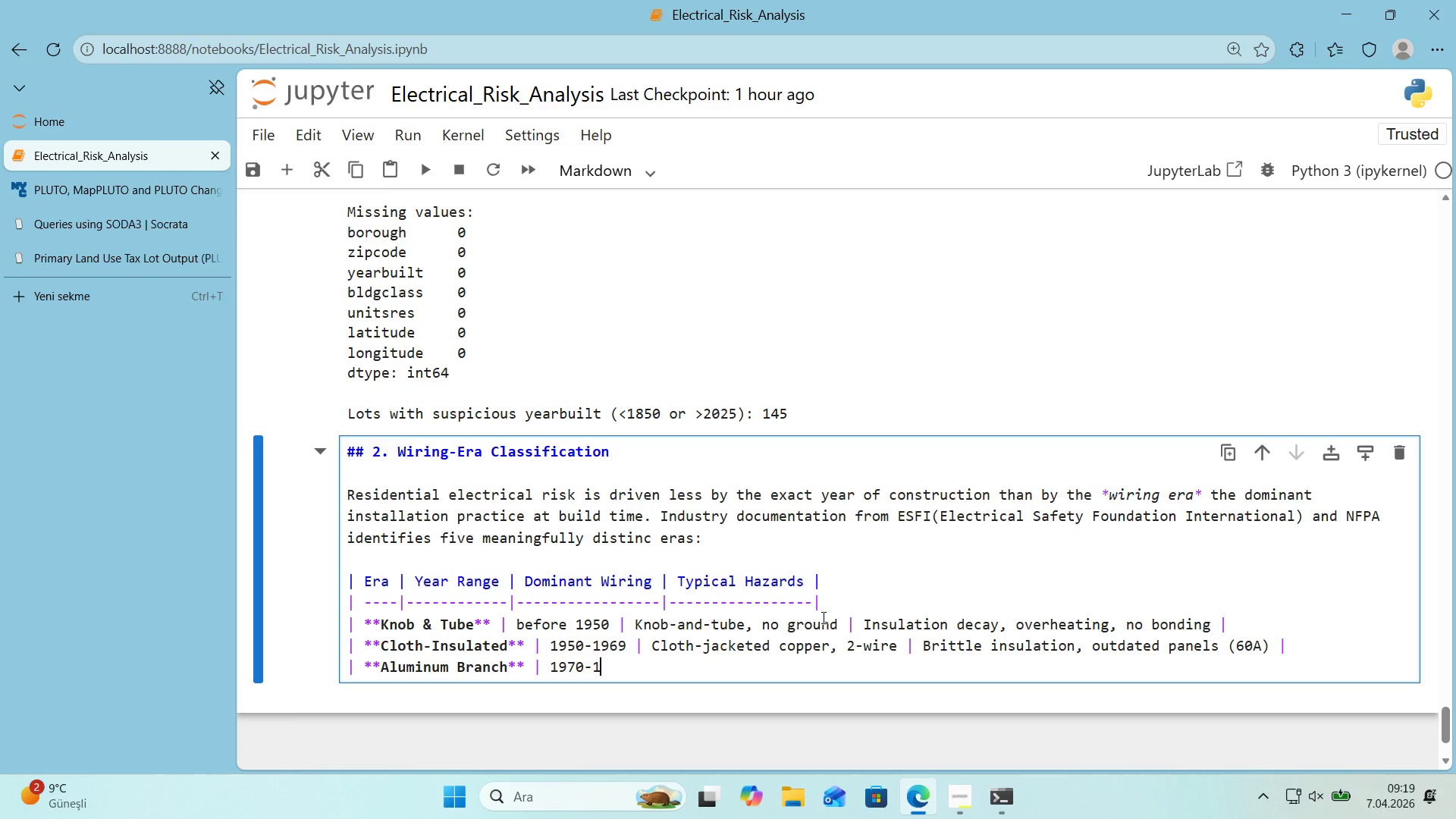 
key(Numpad9)
 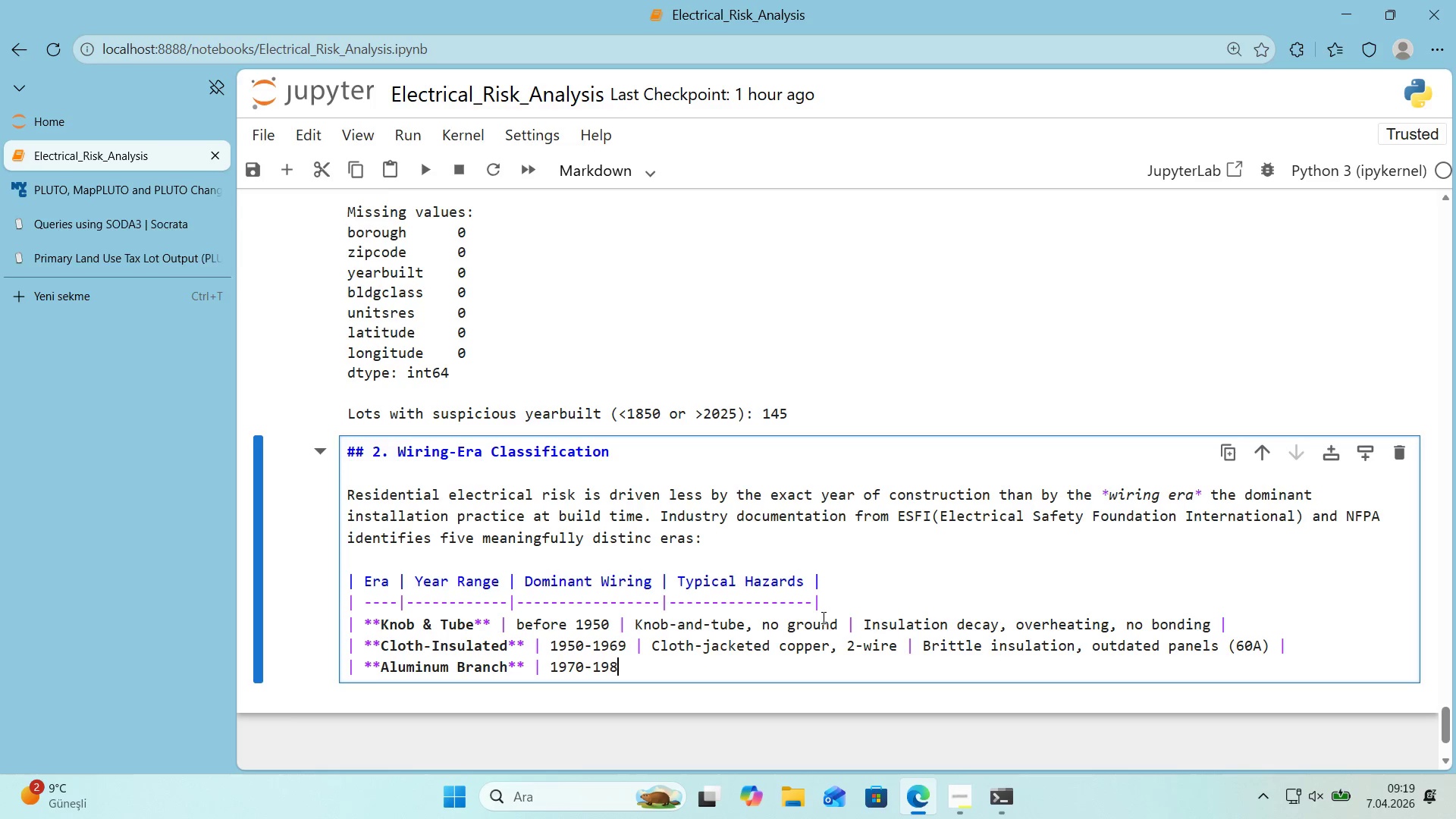 
key(Numpad8)
 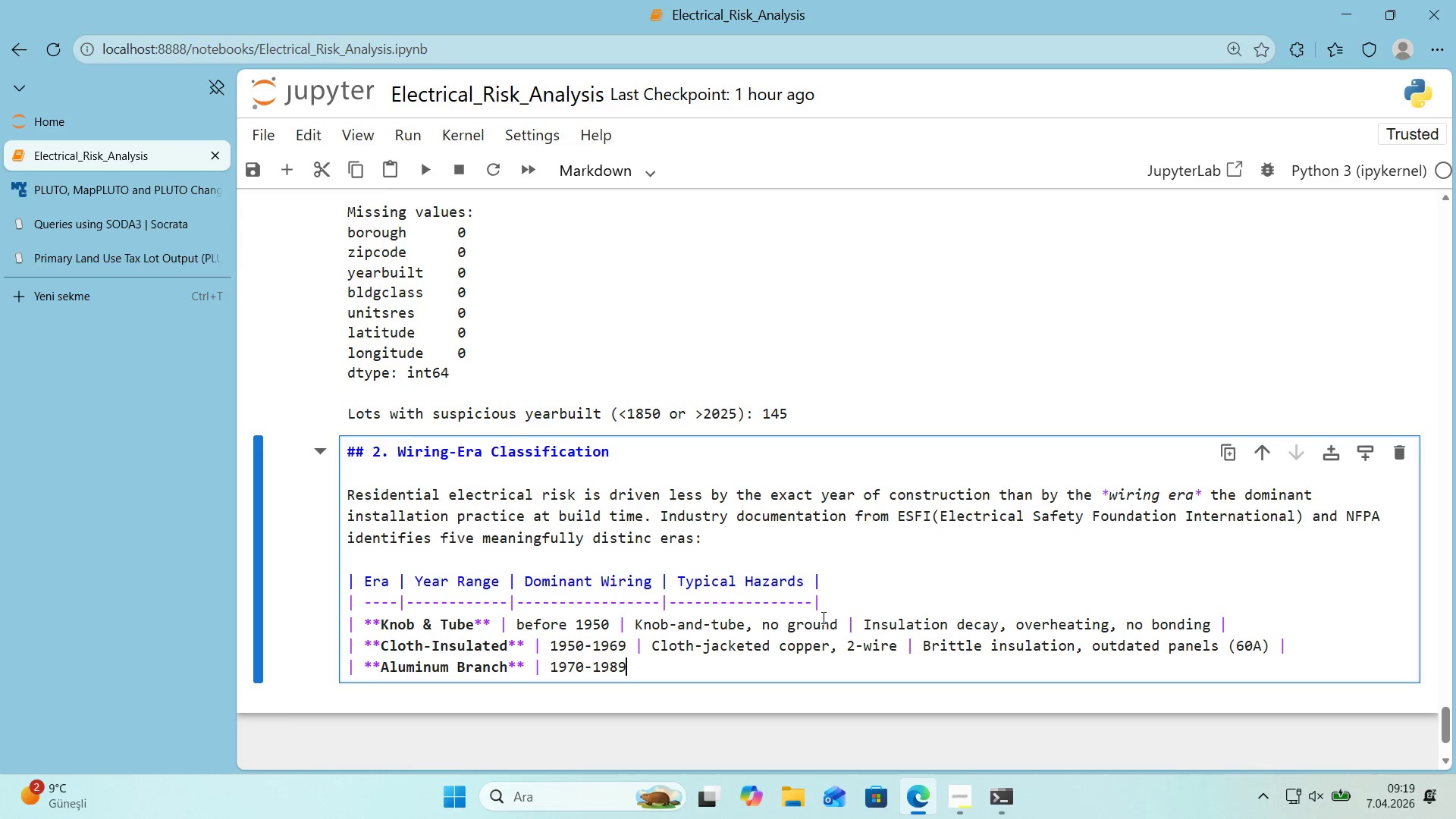 
key(Numpad9)
 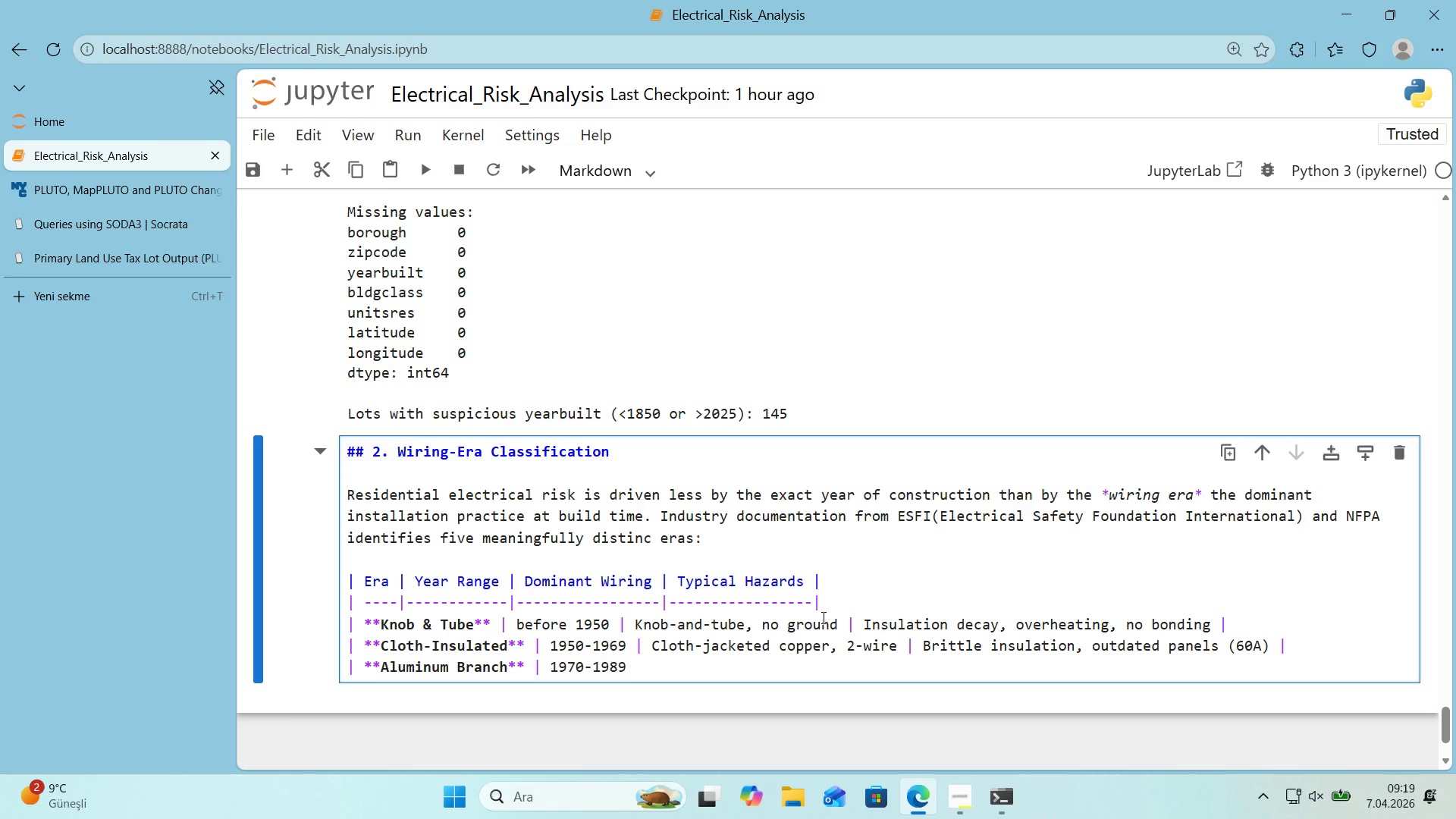 
key(Space)
 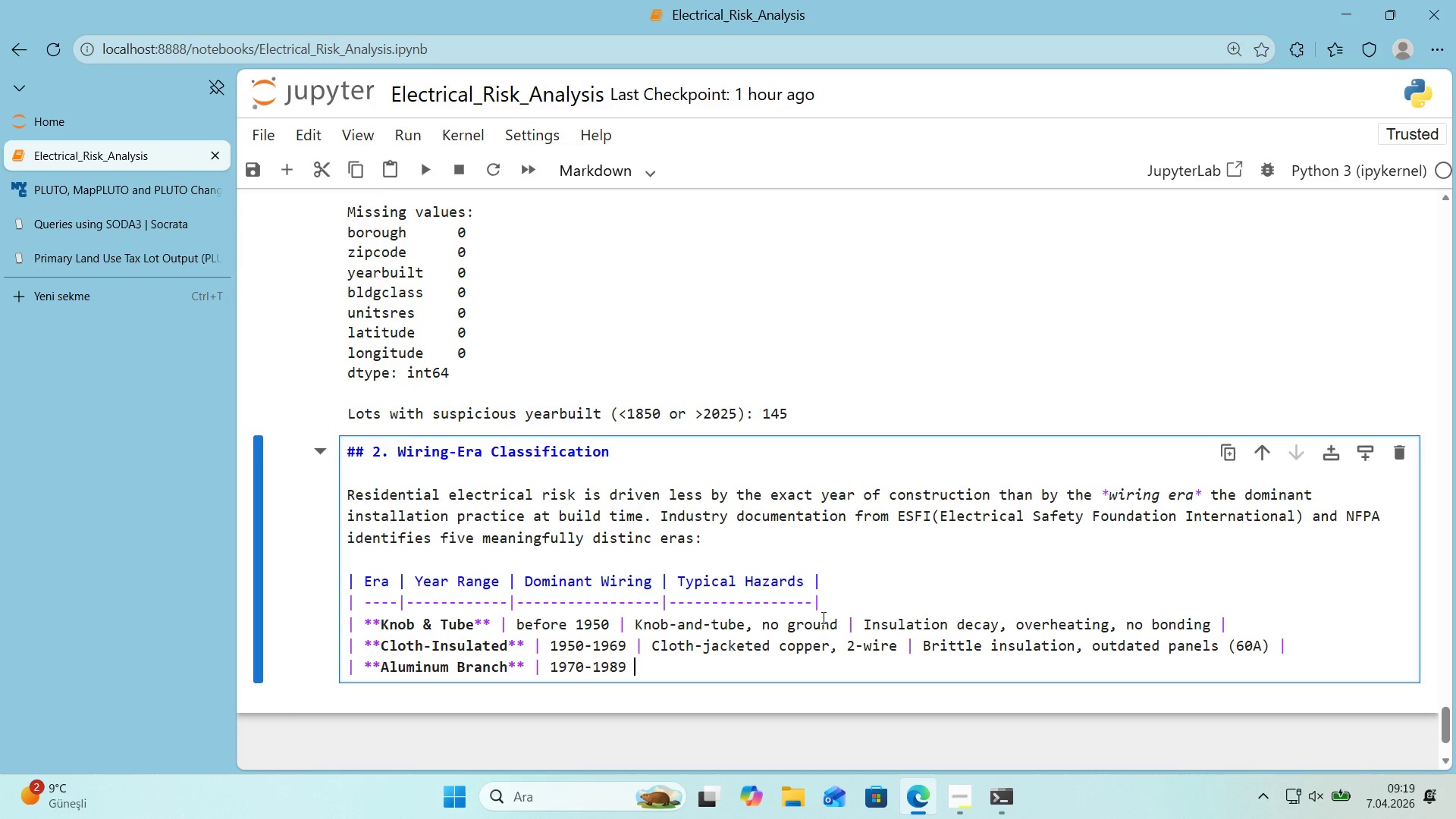 
key(Alt+Control+Minus)
 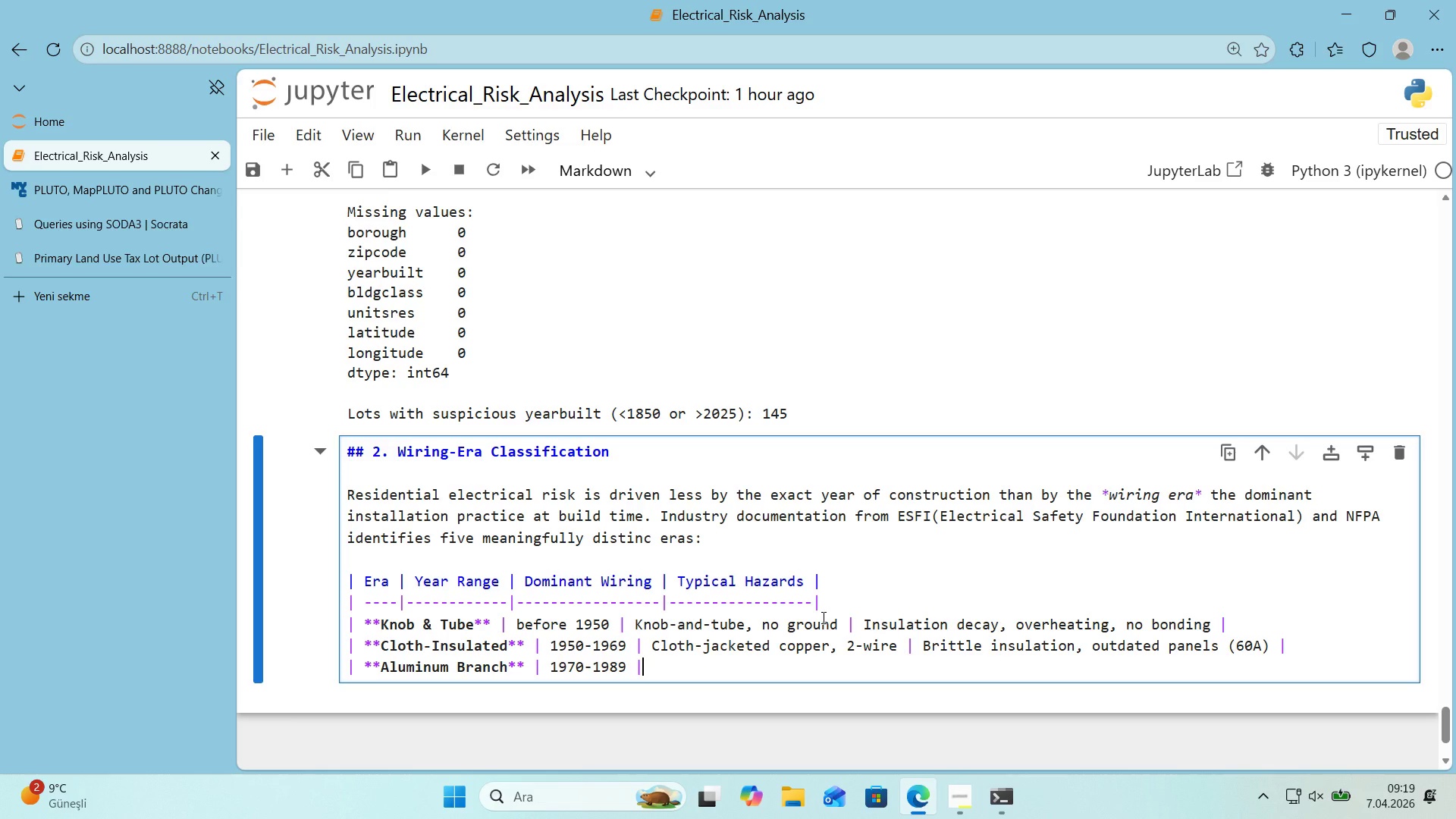 
key(Space)
 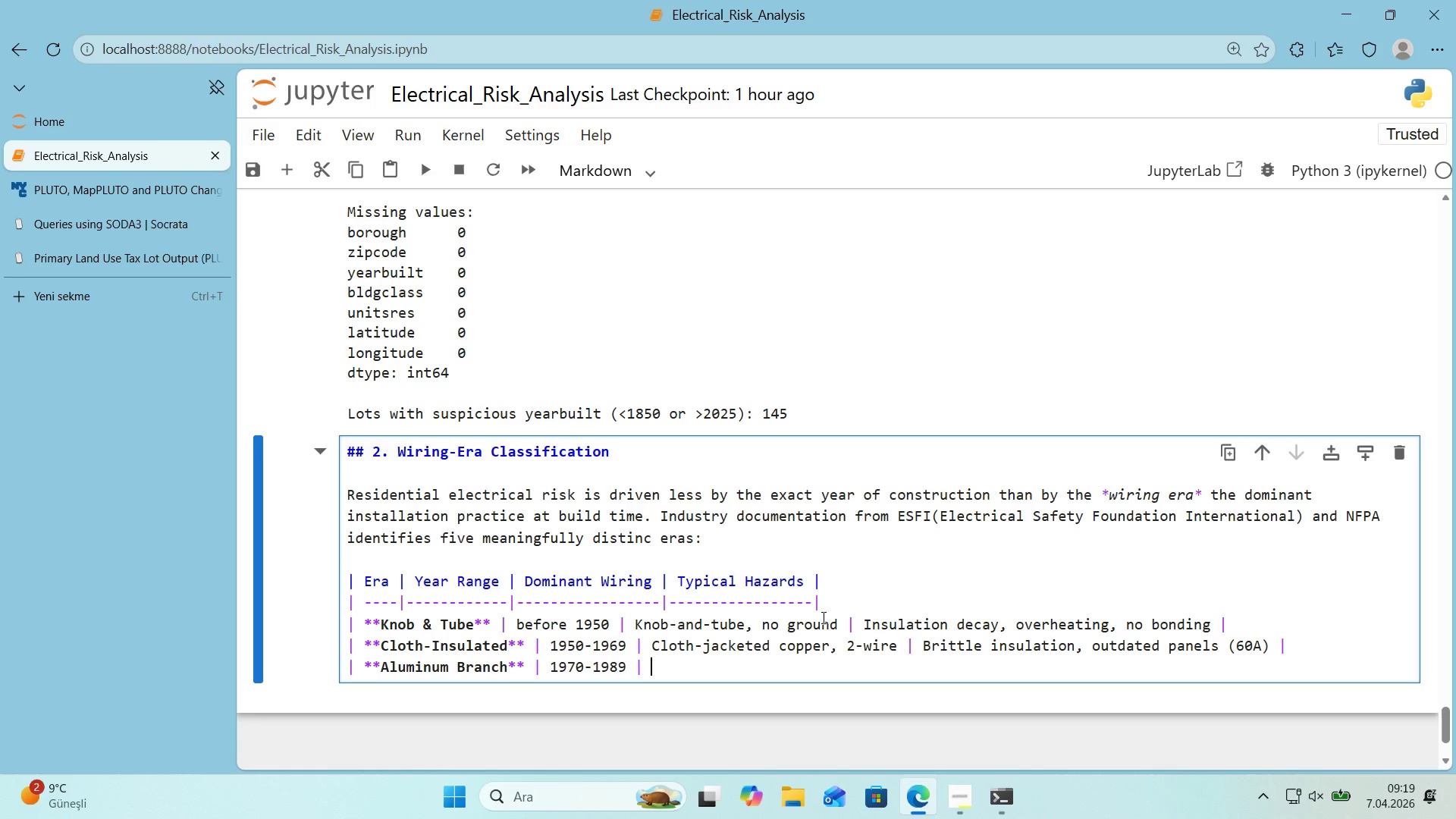 
type(Alum'n)
 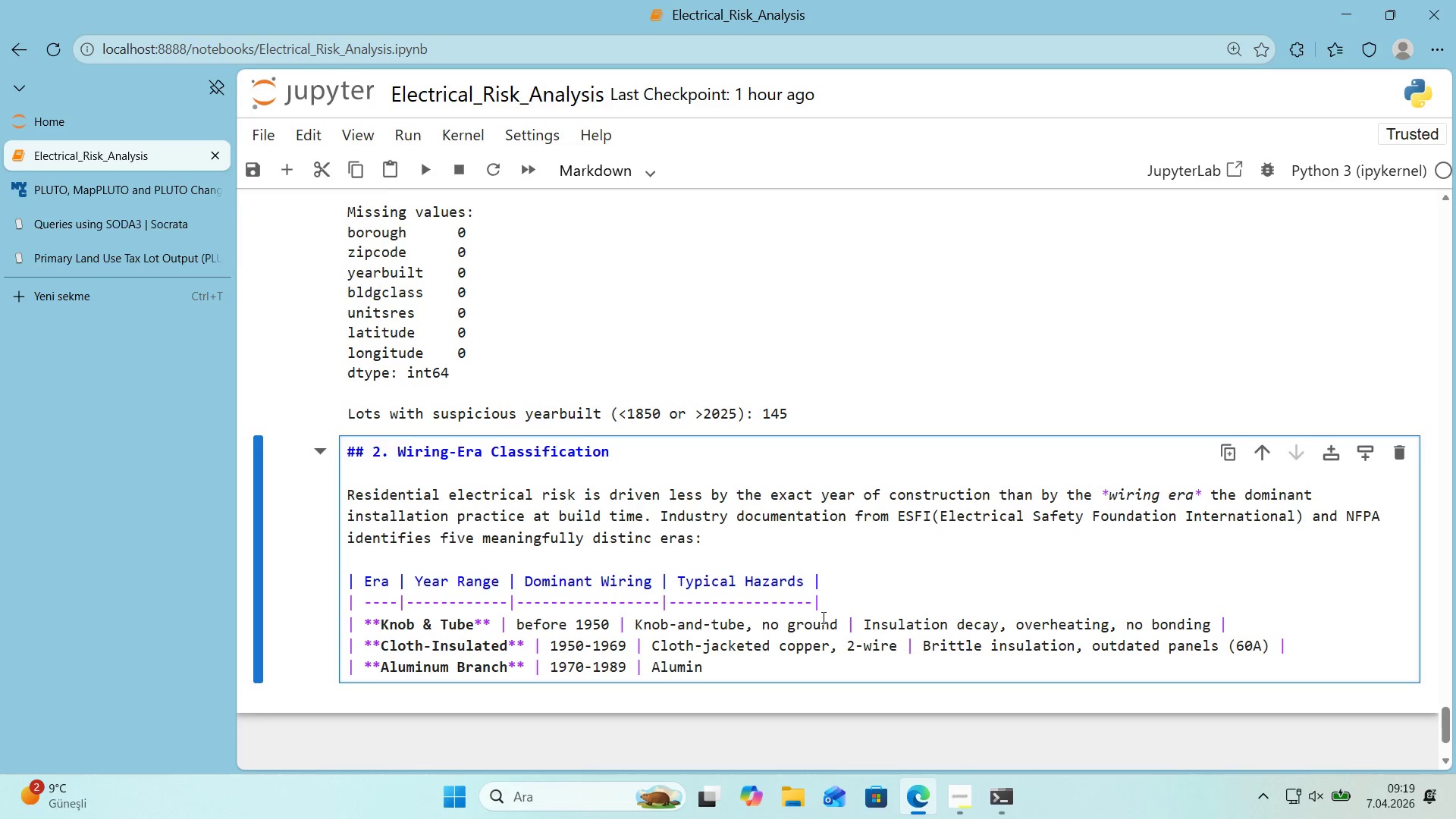 
type(um branch c'rcu'ts, )
 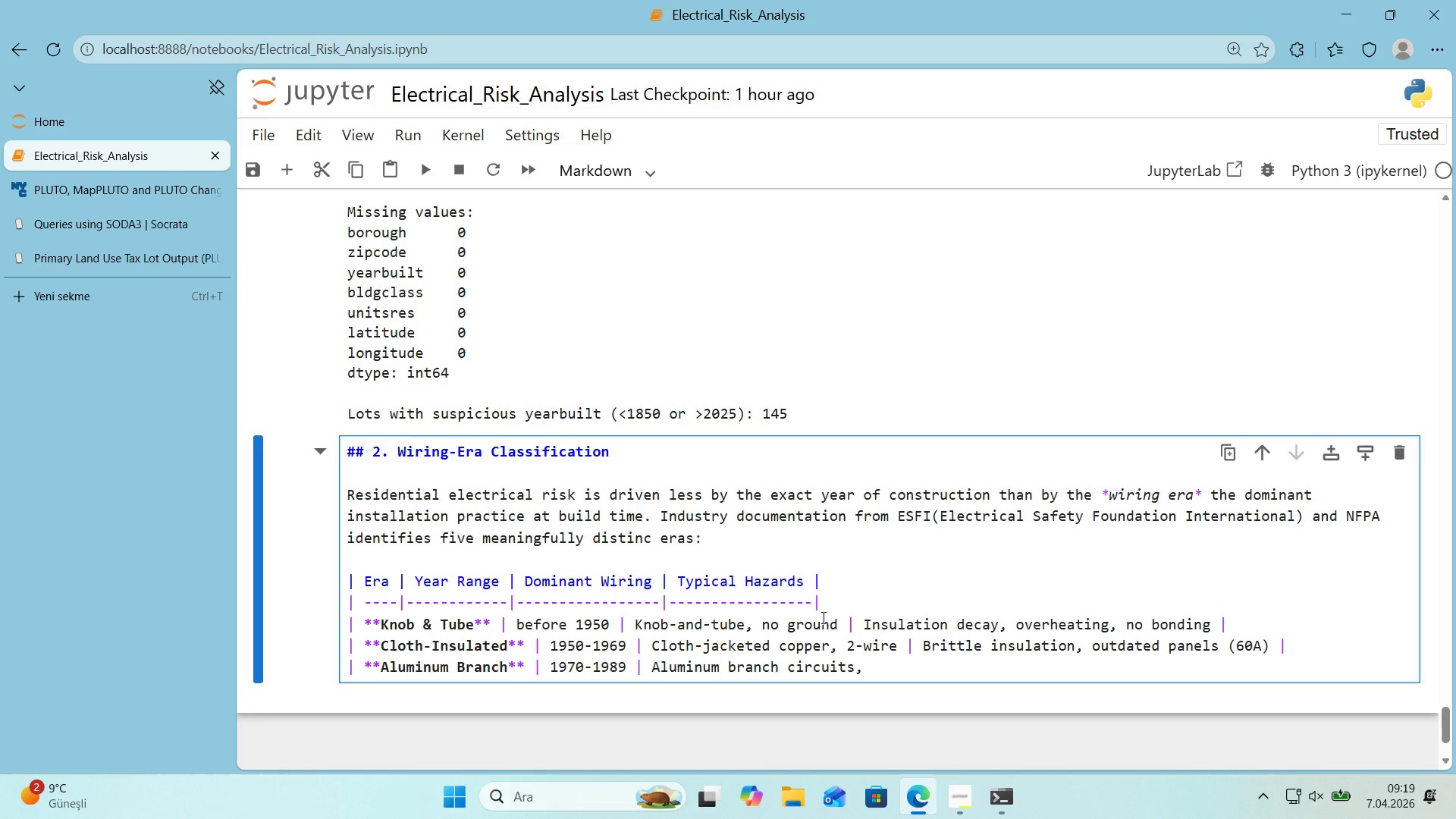 
type(FPE&Z'nsco pna)
key(Backspace)
key(Backspace)
type(anels )
 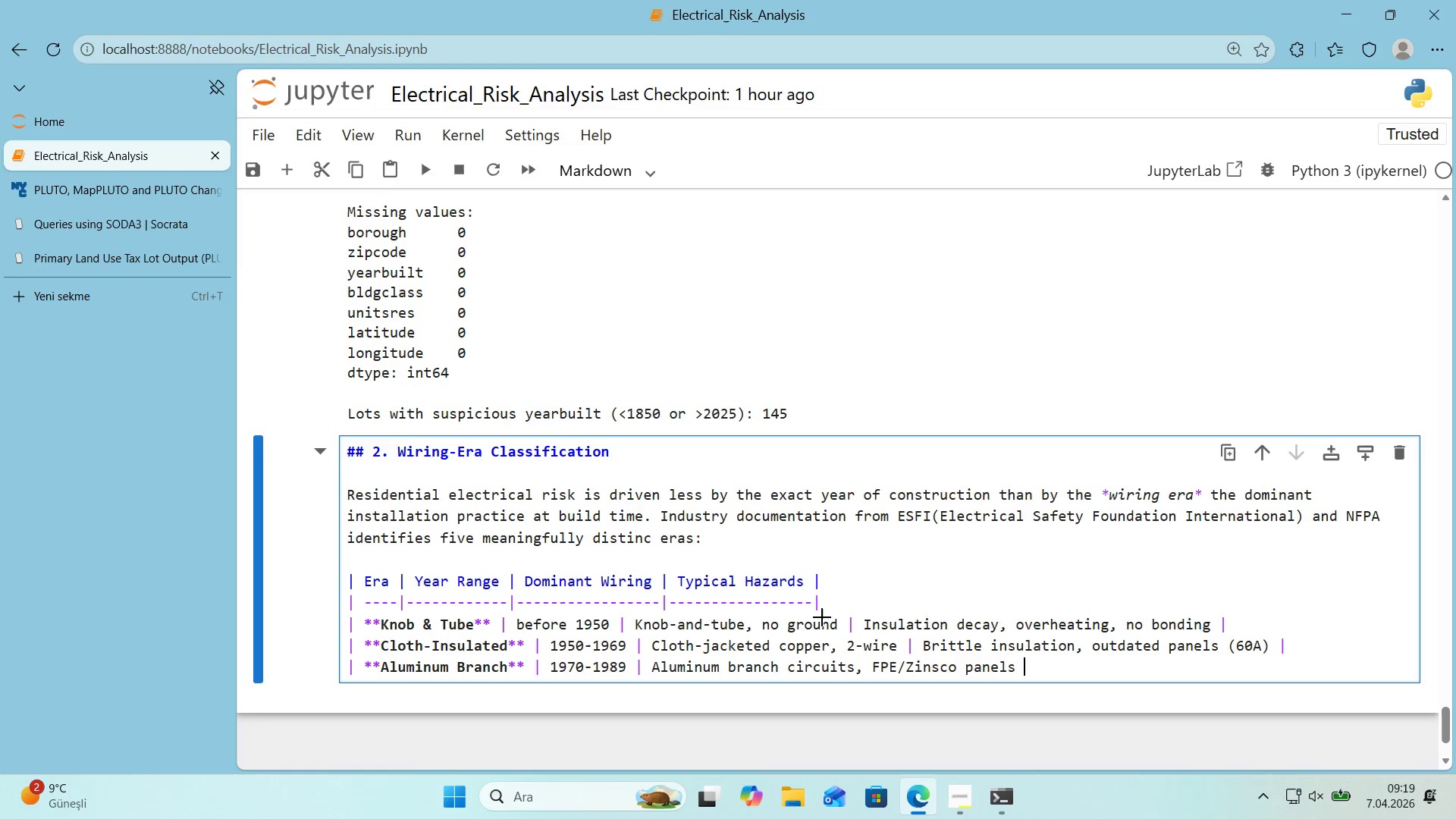 
key(Alt+Control+Minus)
 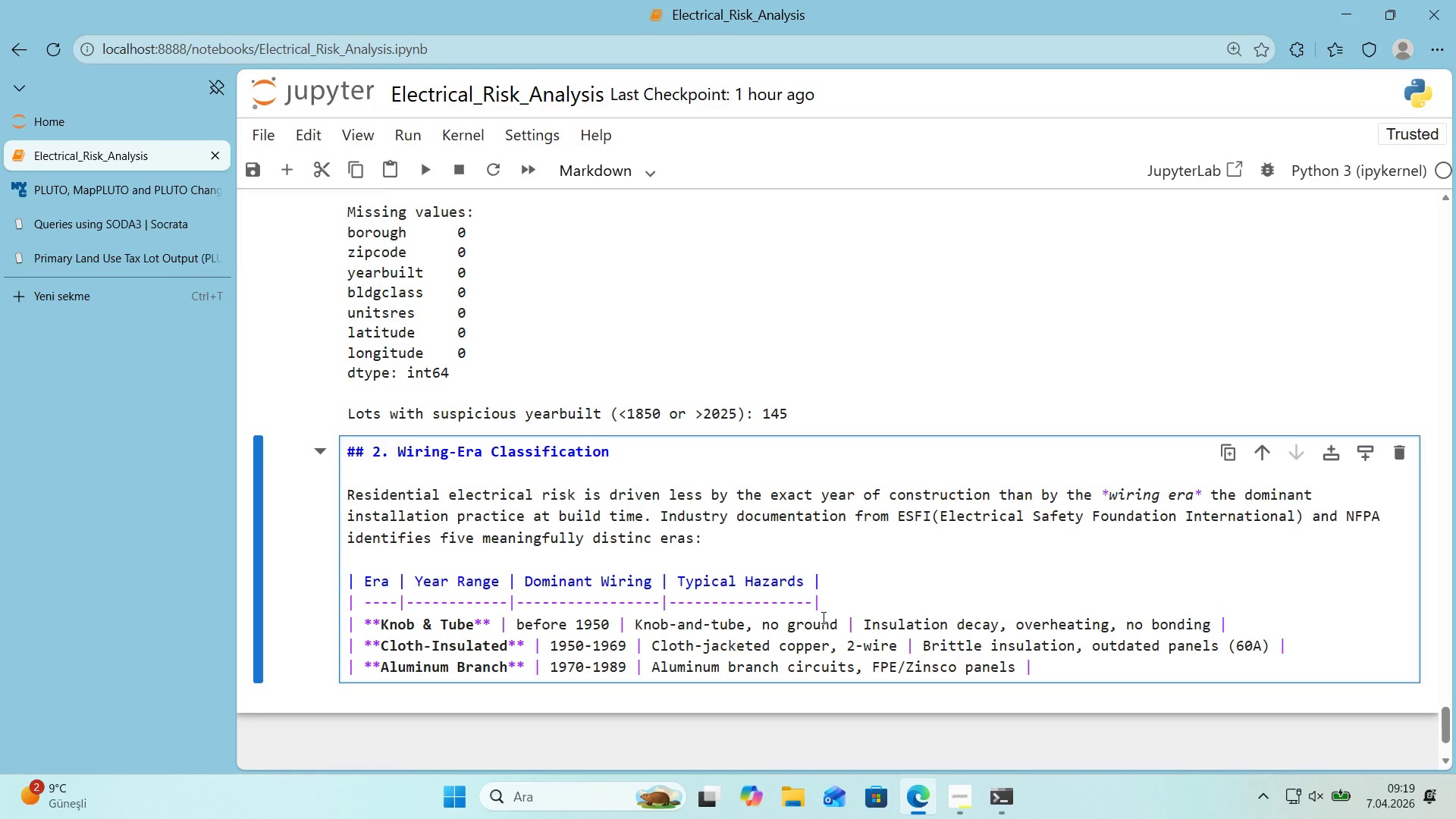 
type( **Arc faults, panel fa'lures *()
 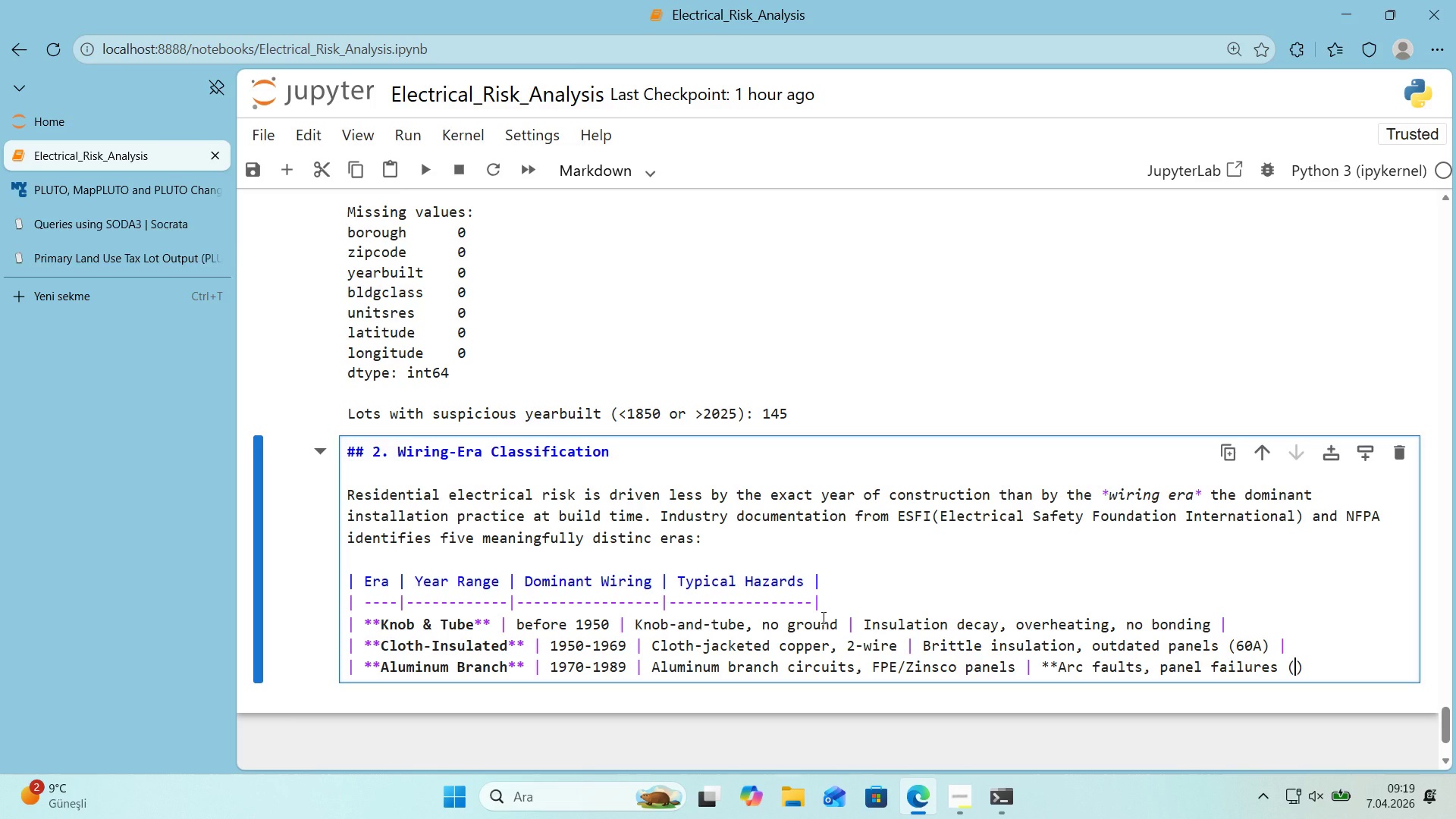 
 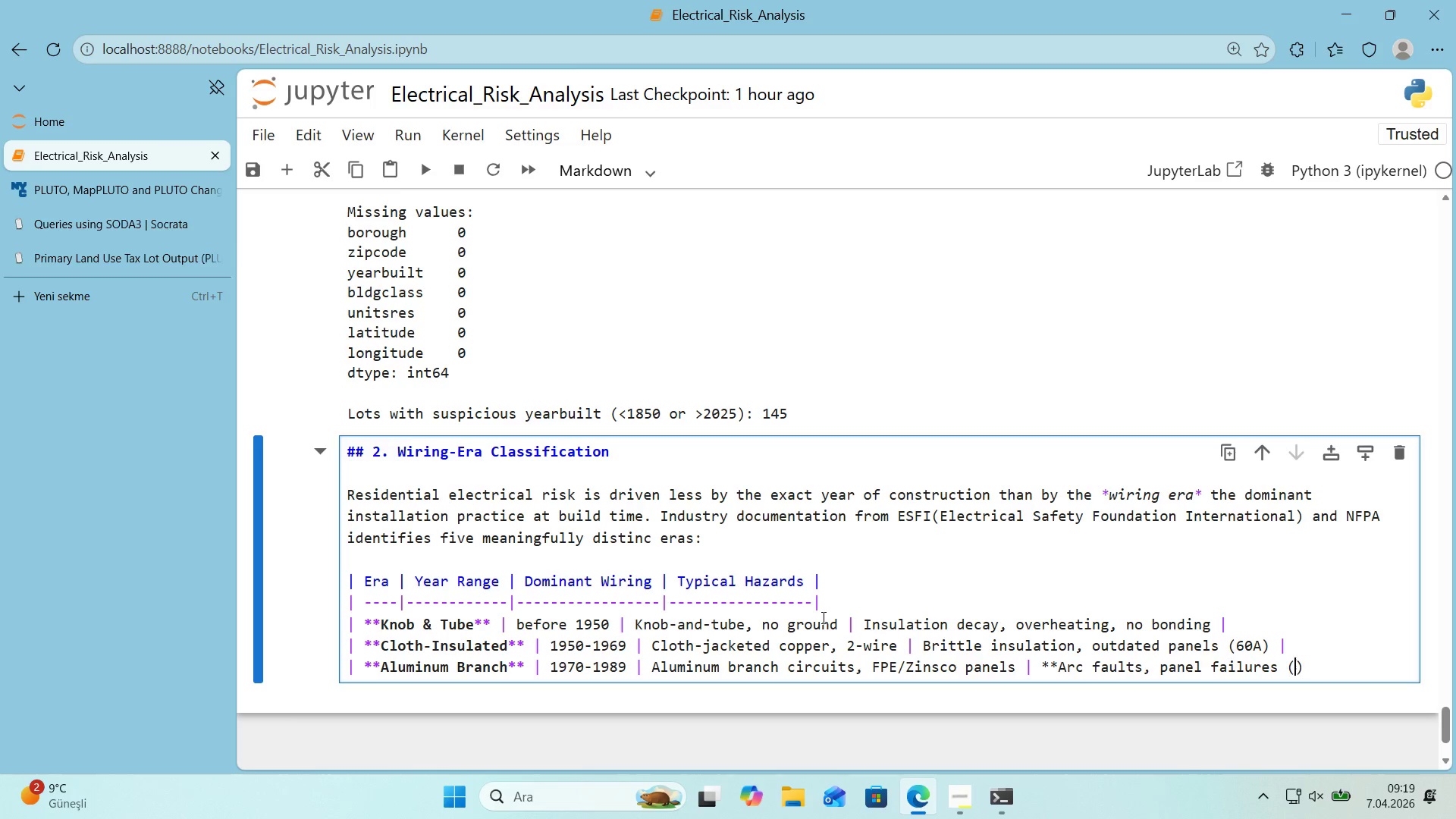 
key(ArrowLeft)
 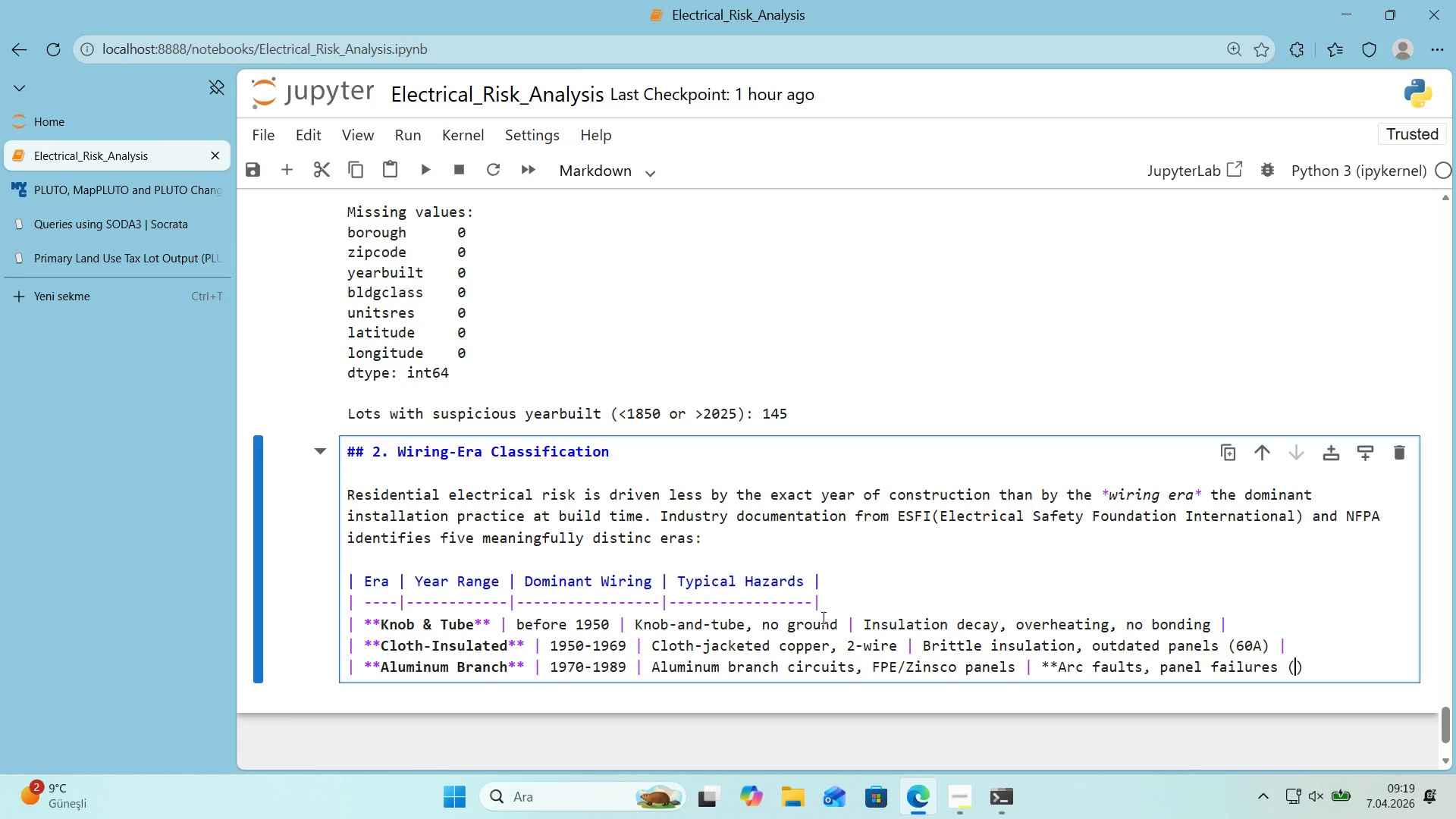 
type(Category A!)
 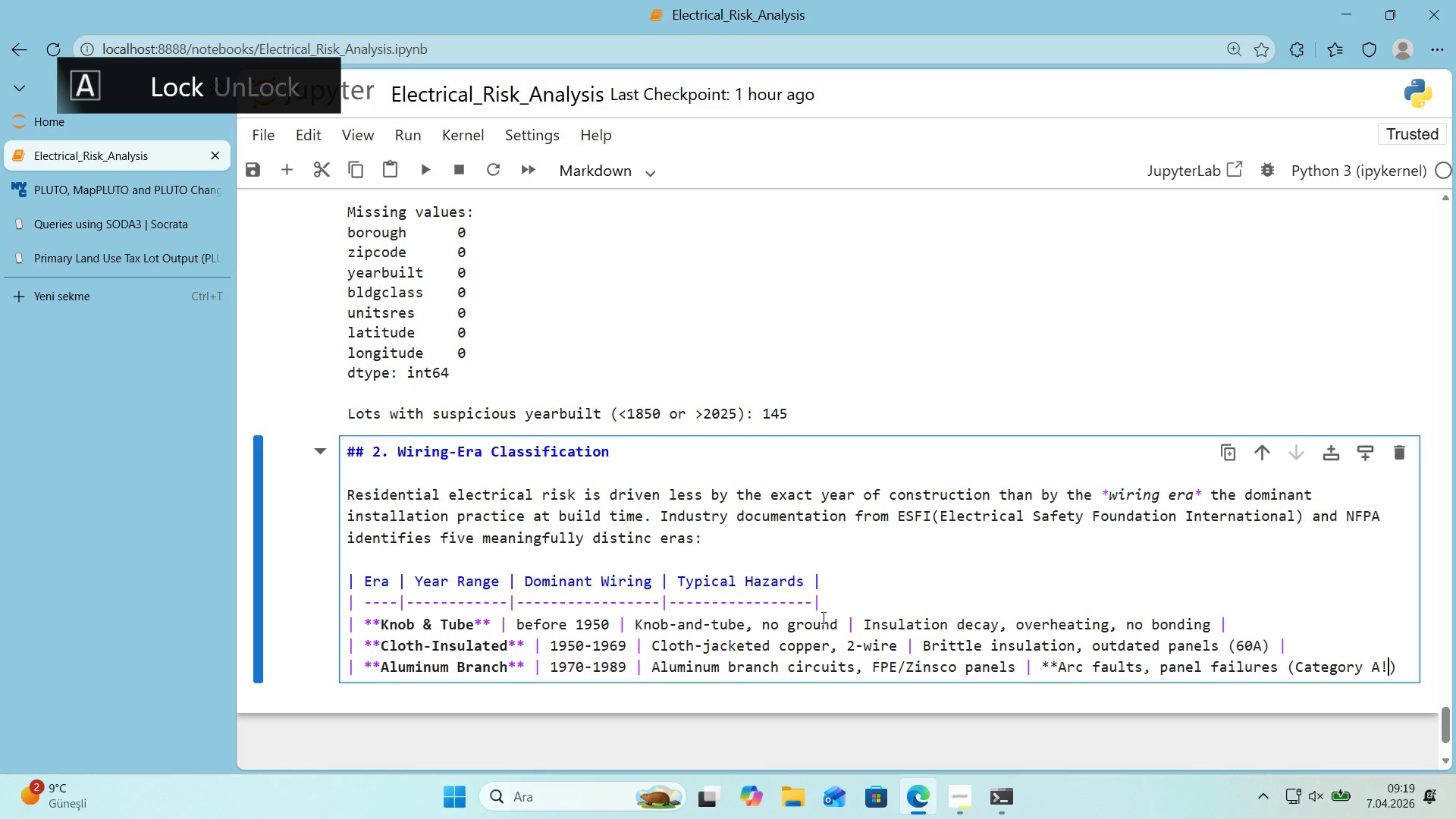 
key(ArrowRight)
 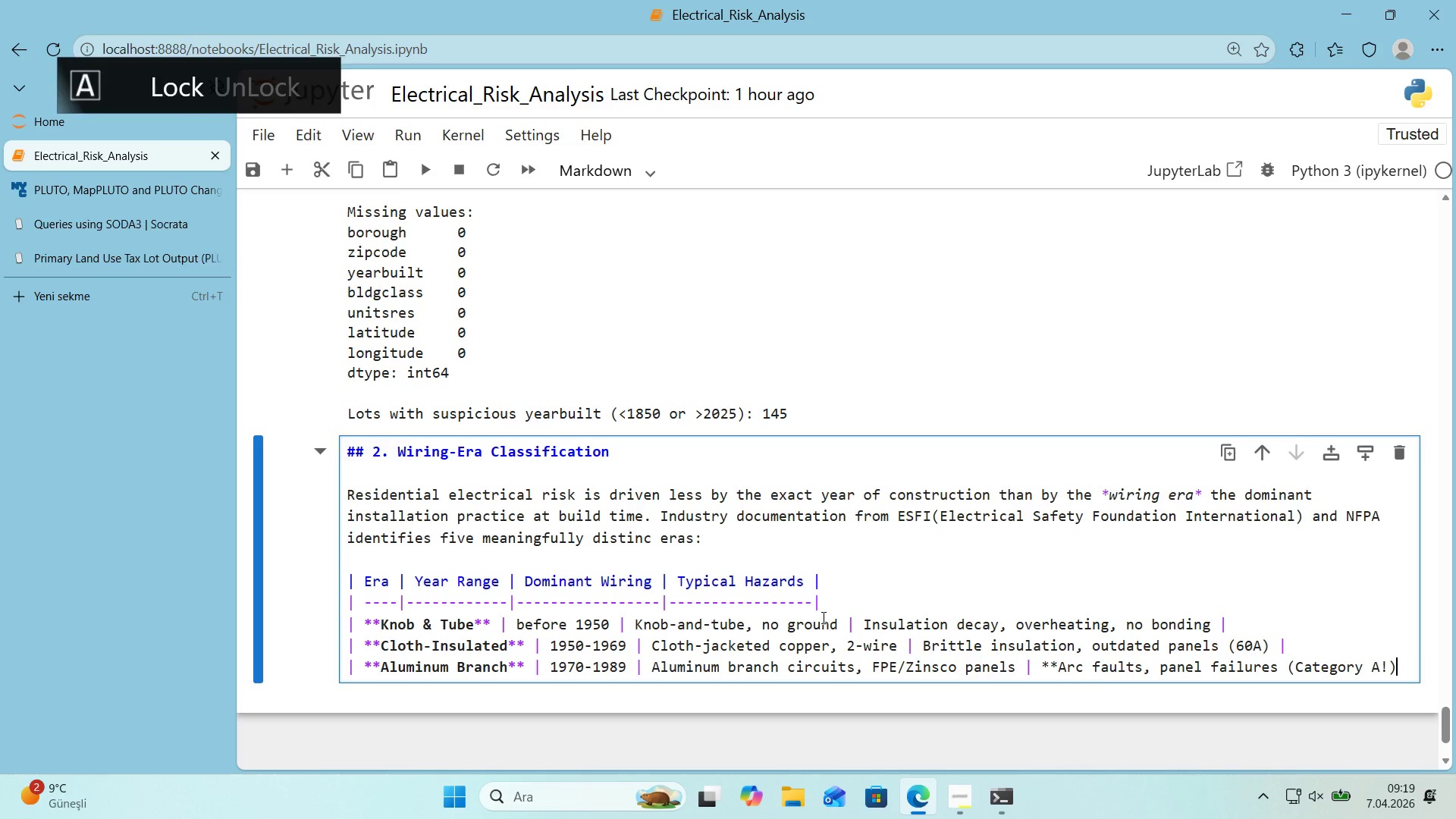 
key(NumpadMultiply)
 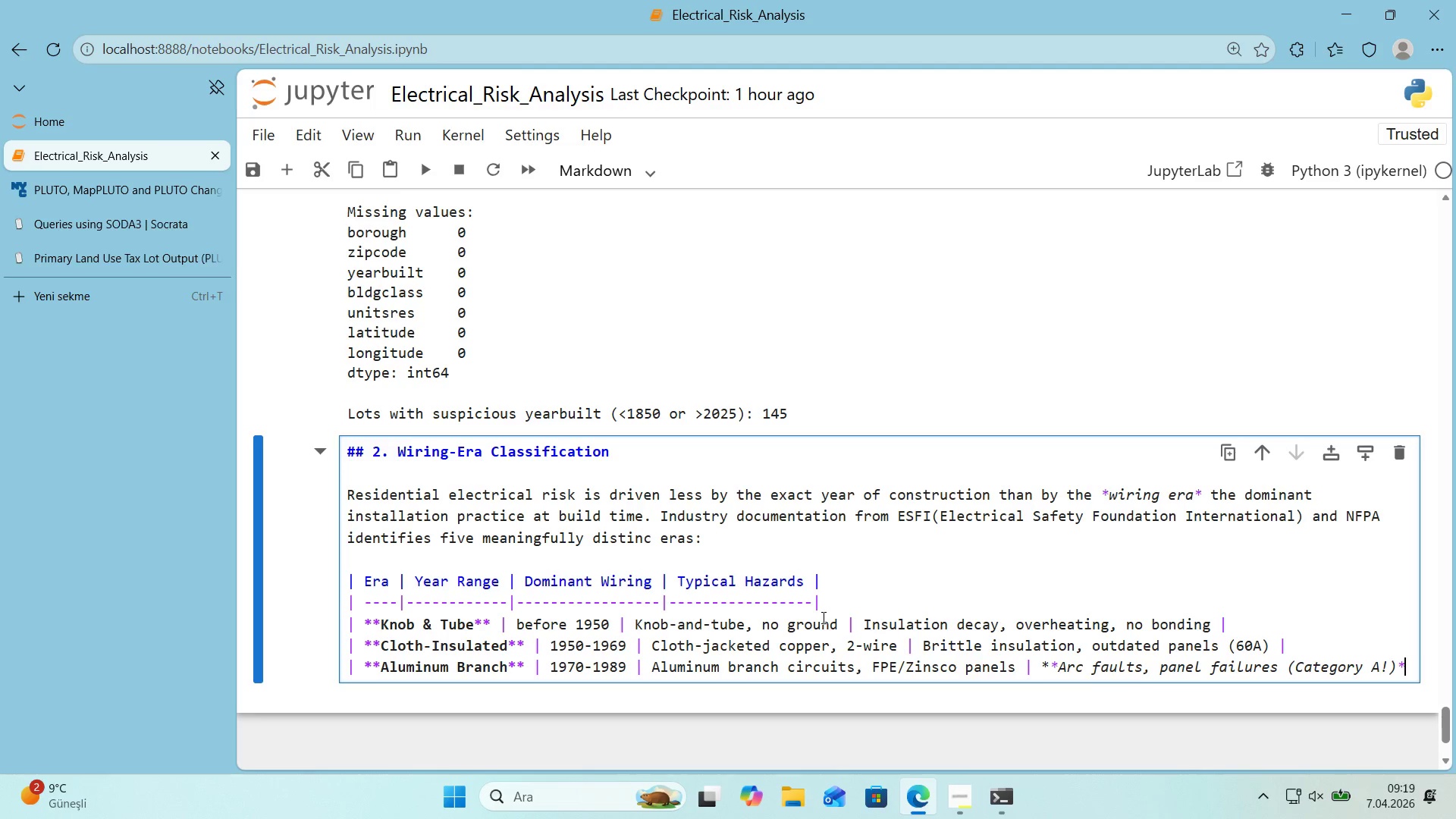 
key(NumpadMultiply)
 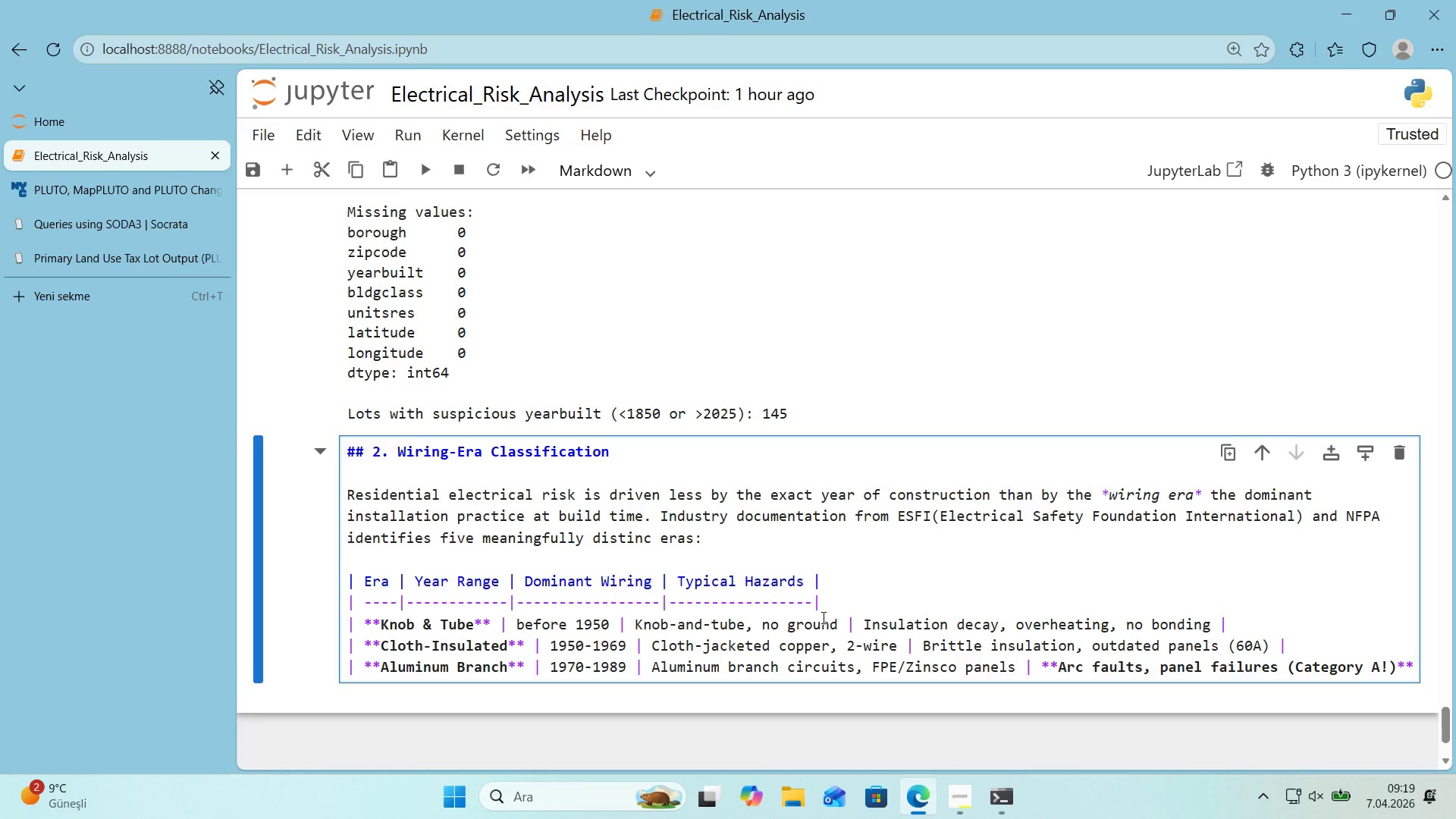 
key(Space)
 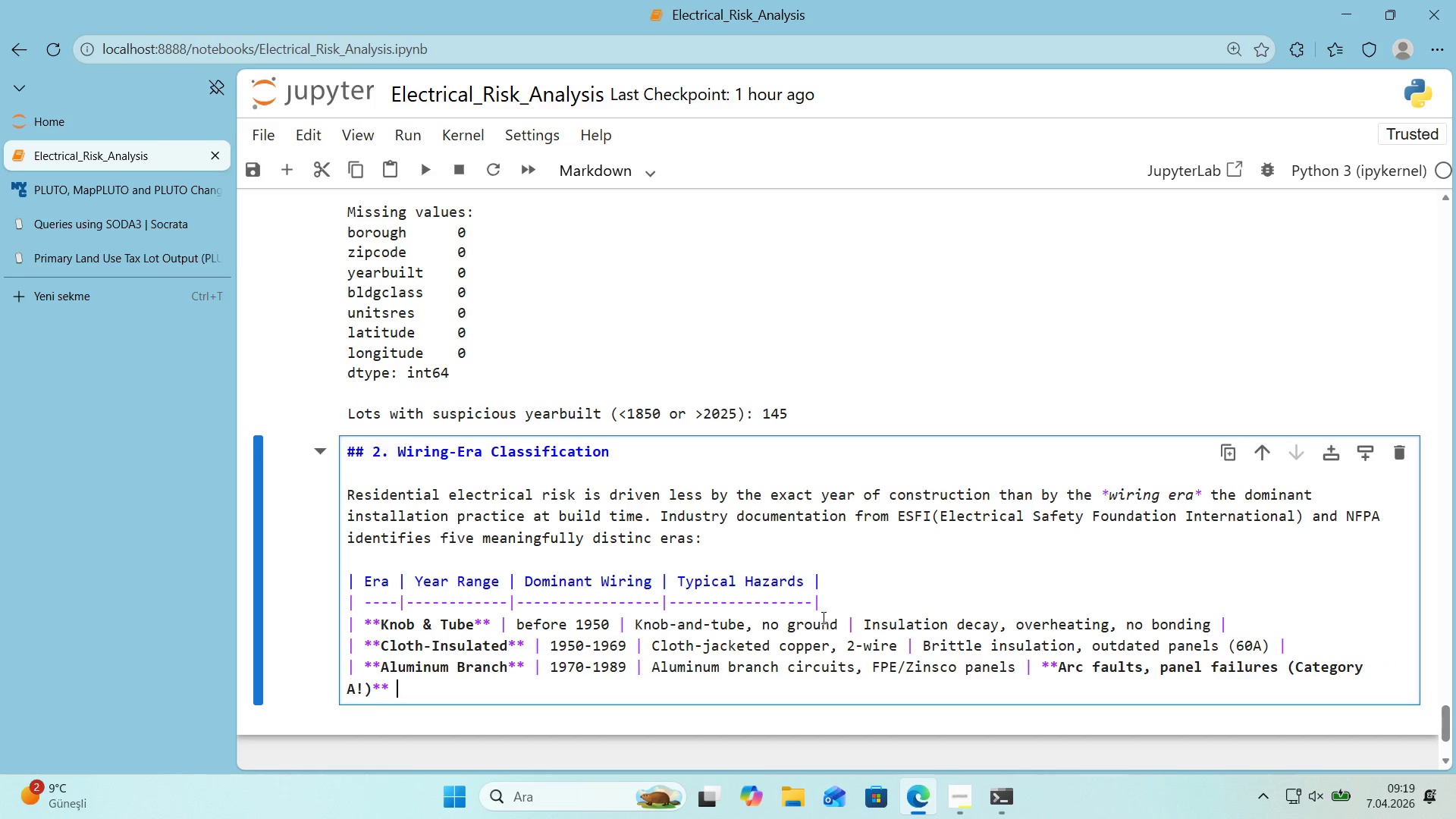 
key(Alt+Control+Minus)
 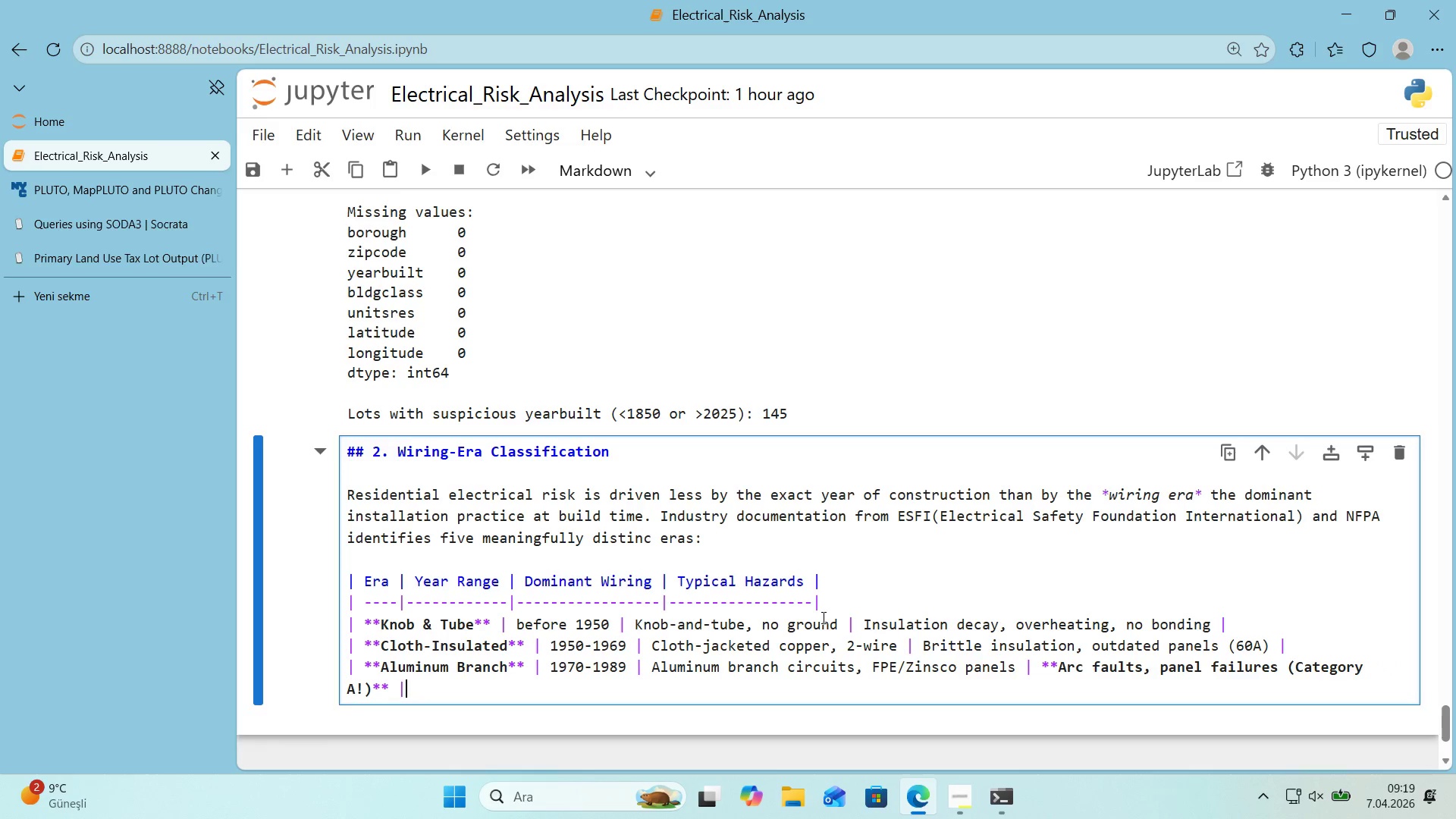 
key(Enter)
 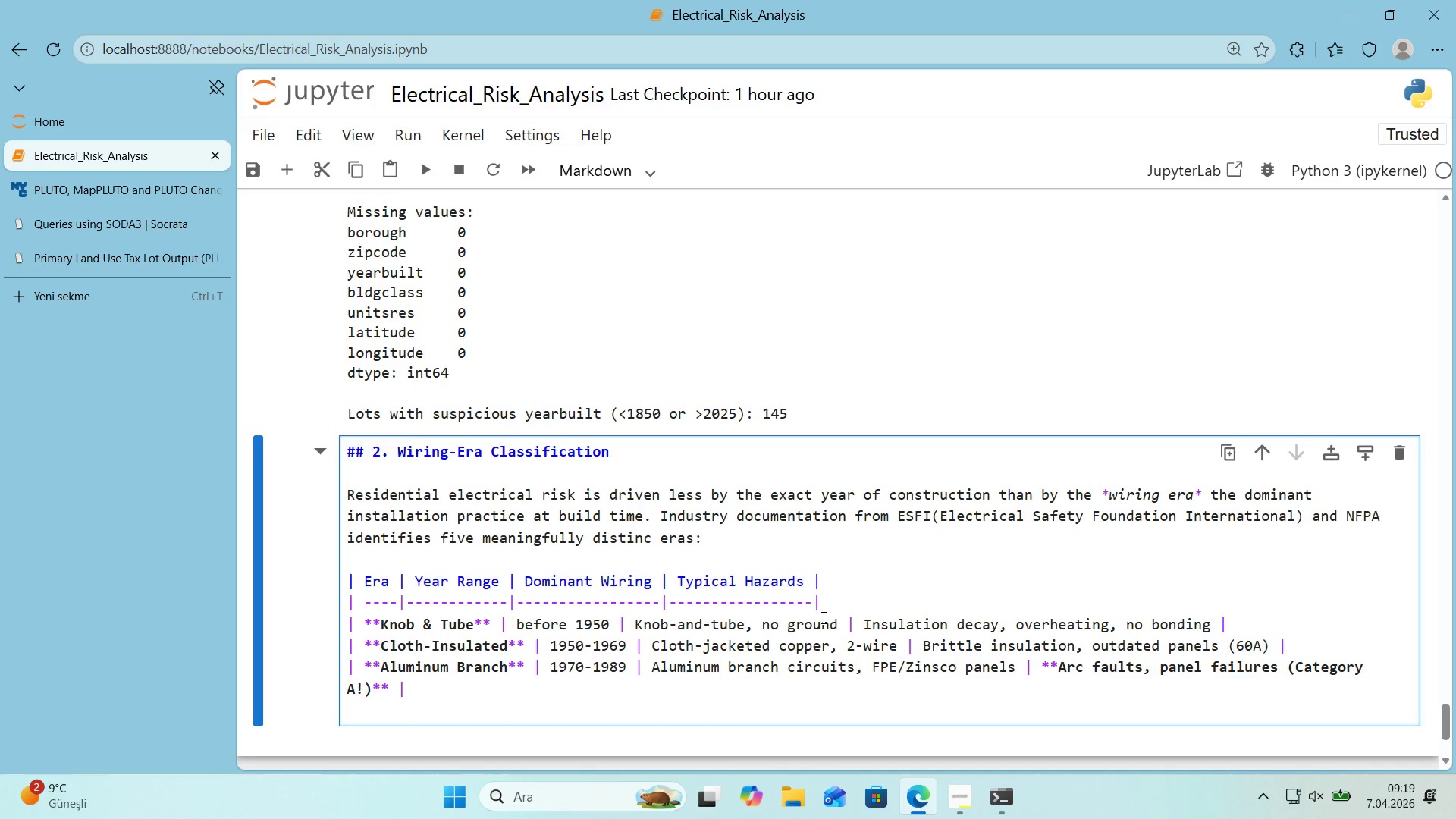 
key(Control+ControlLeft)
 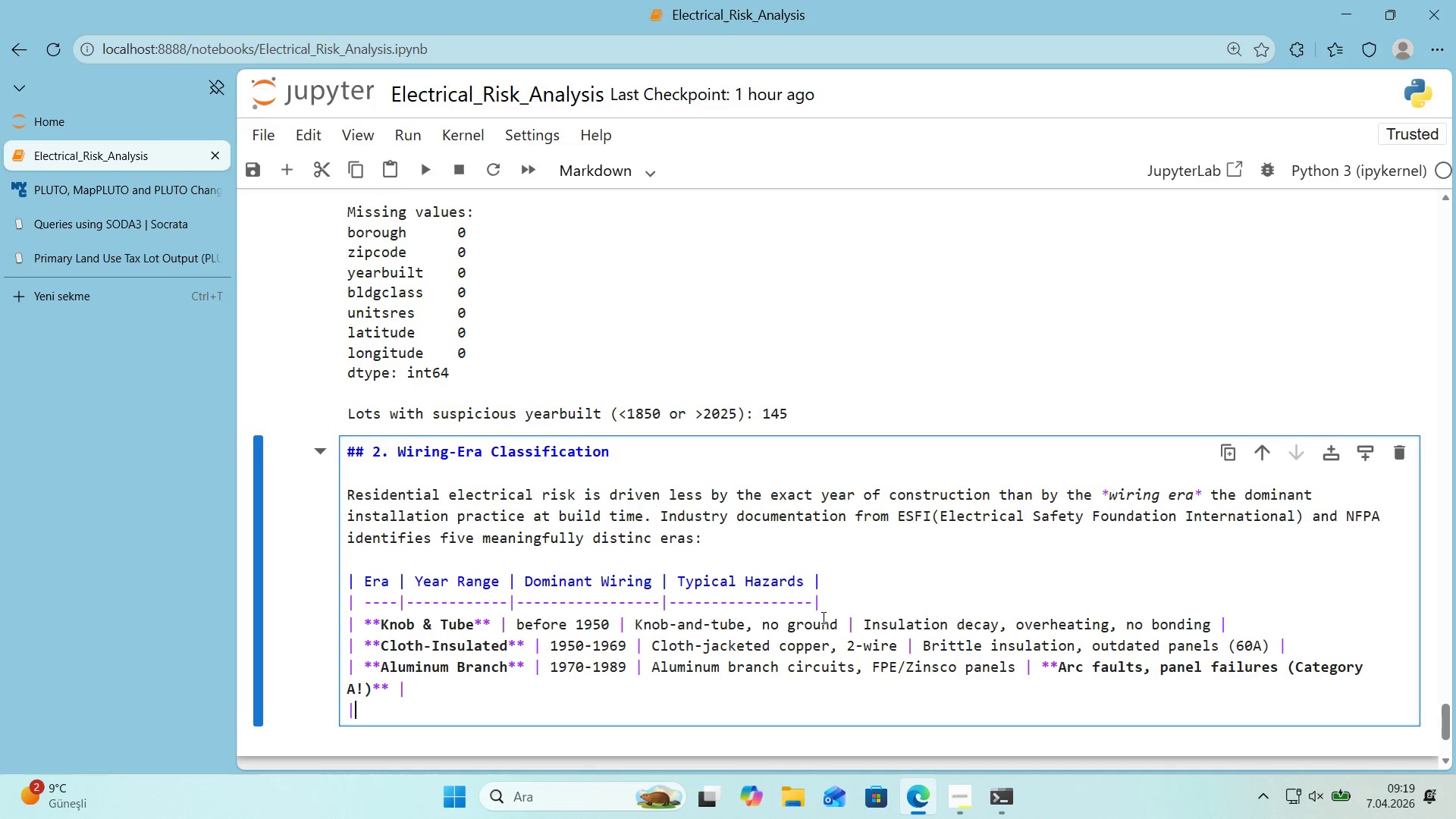 
key(Alt+Control+AltRight)
 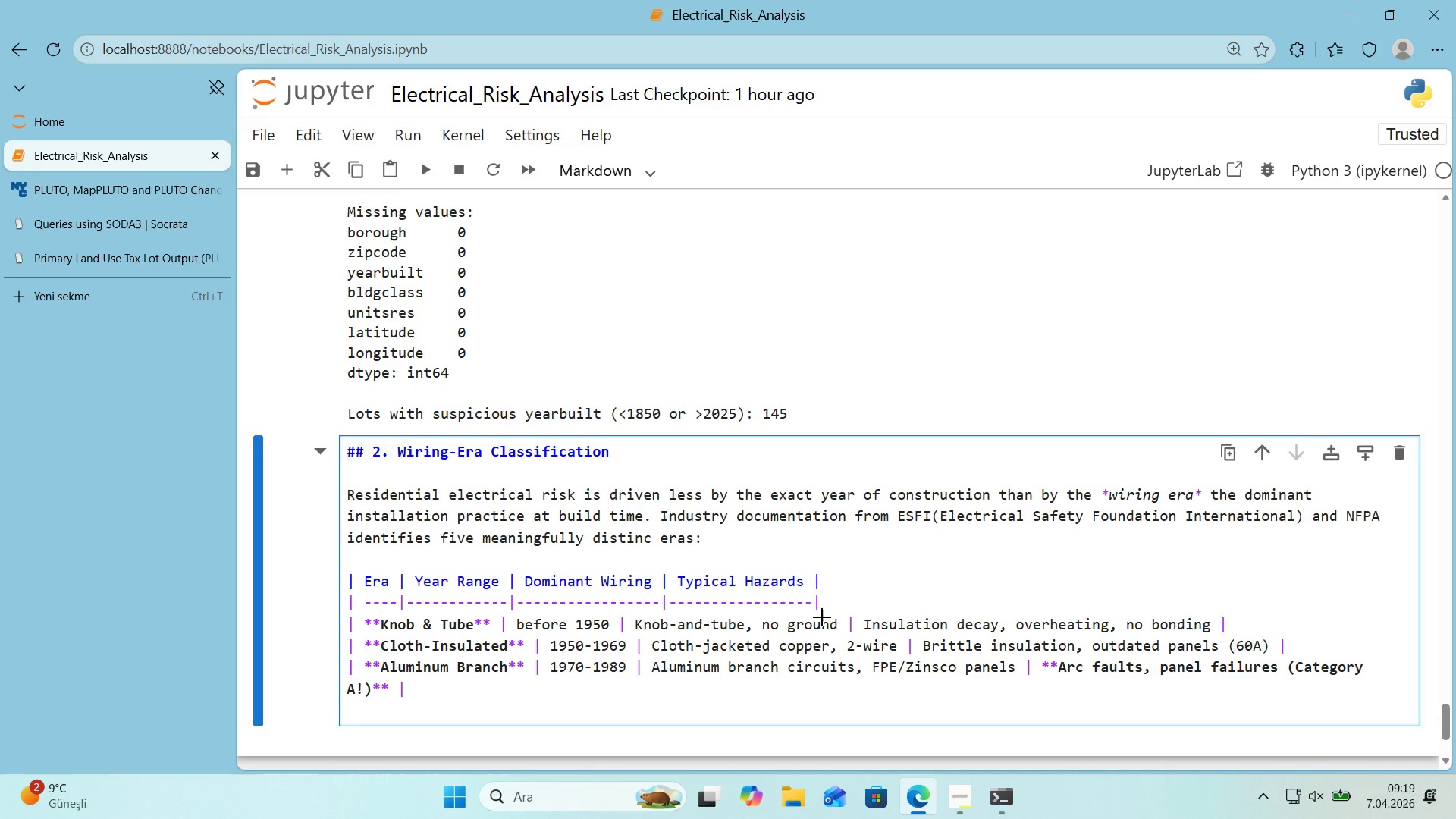 
key(Alt+Control+Minus)
 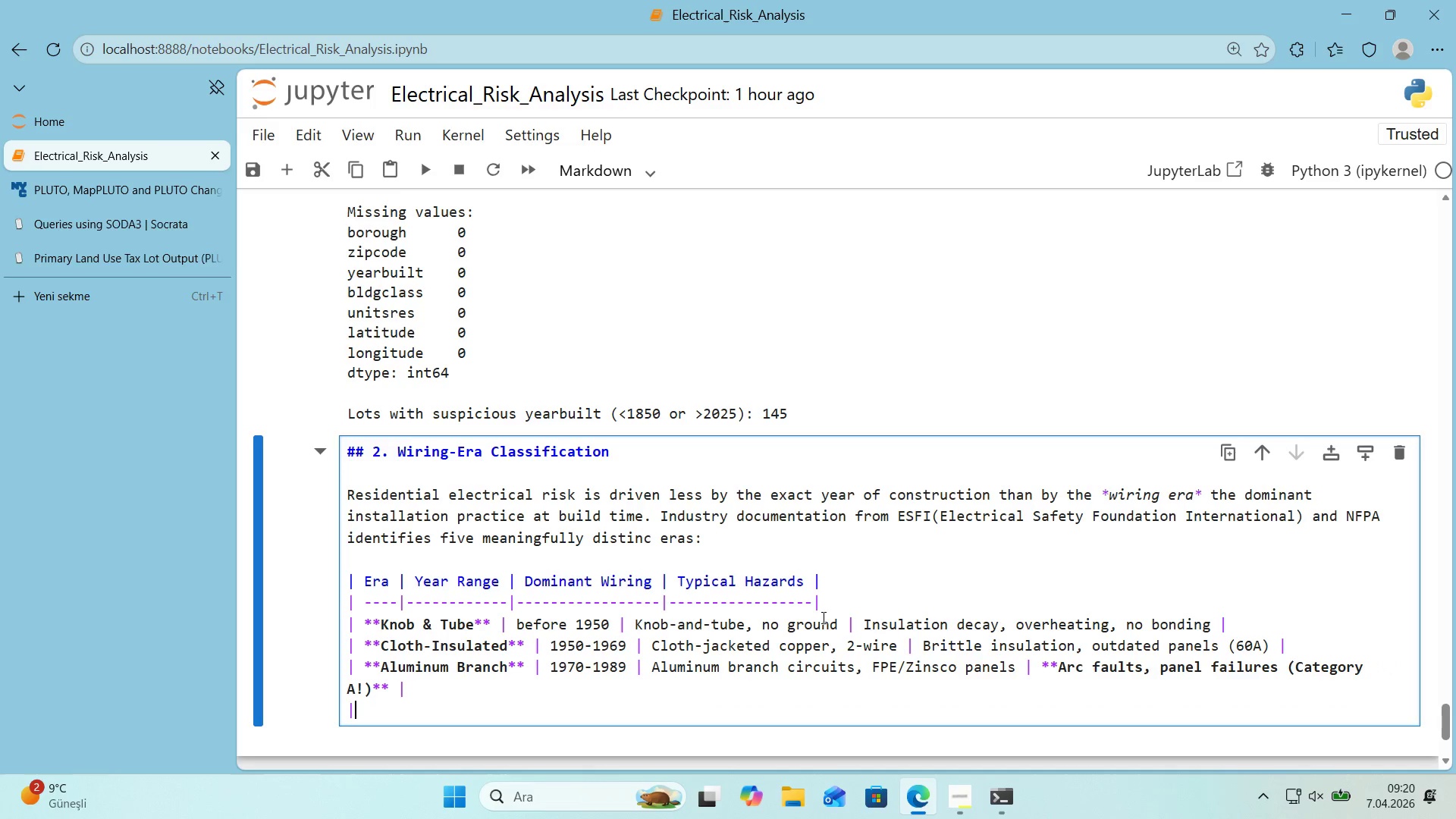 
scroll: coordinate [818, 618], scroll_direction: down, amount: 1.0
 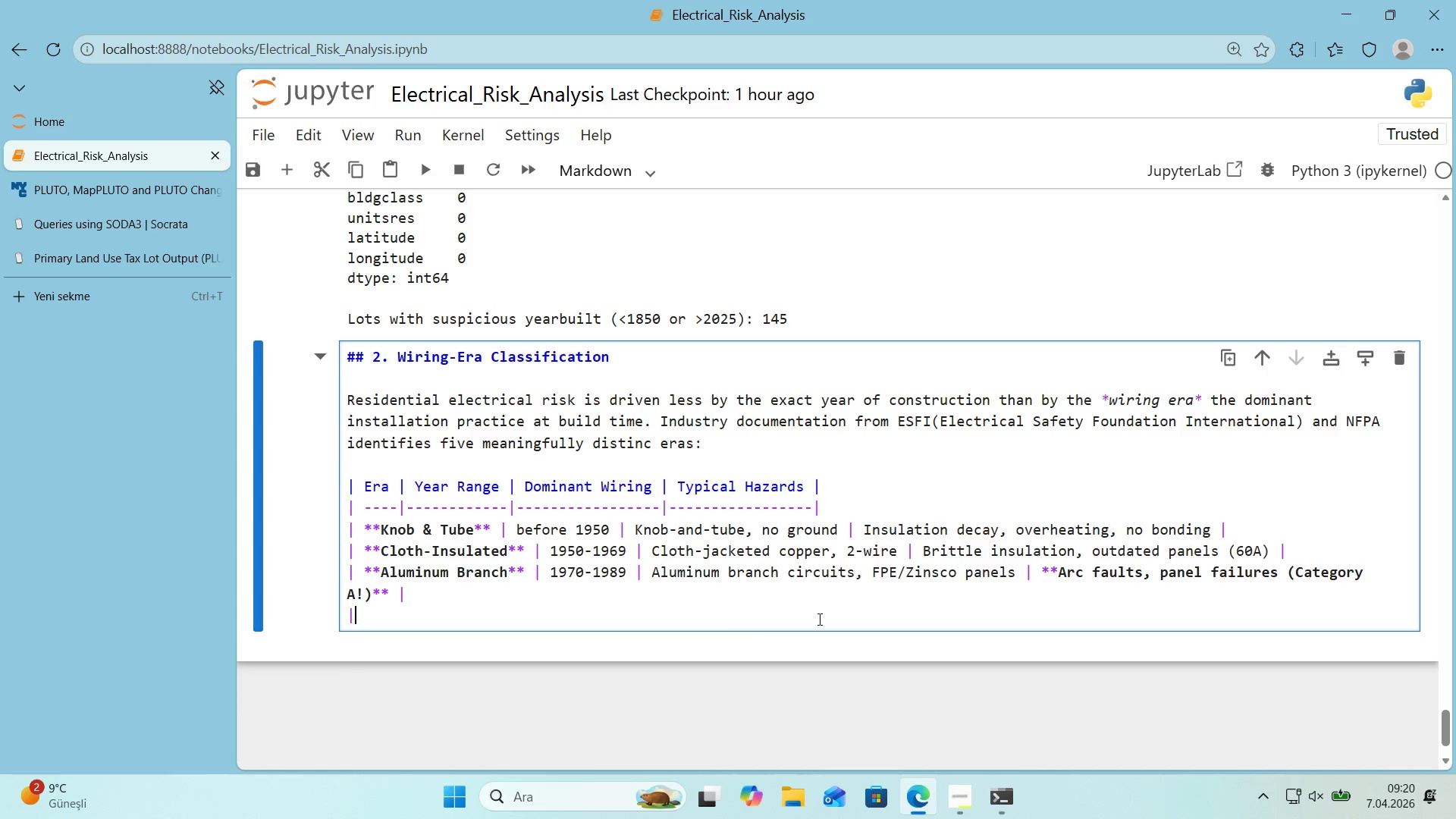 
type( **Modern )
key(Backspace)
key(Backspace)
key(Backspace)
key(Backspace)
key(Backspace)
key(Backspace)
key(Backspace)
type(Moder)
key(Backspace)
key(Backspace)
key(Backspace)
key(Backspace)
key(Backspace)
type(mODERN nm-b** )
 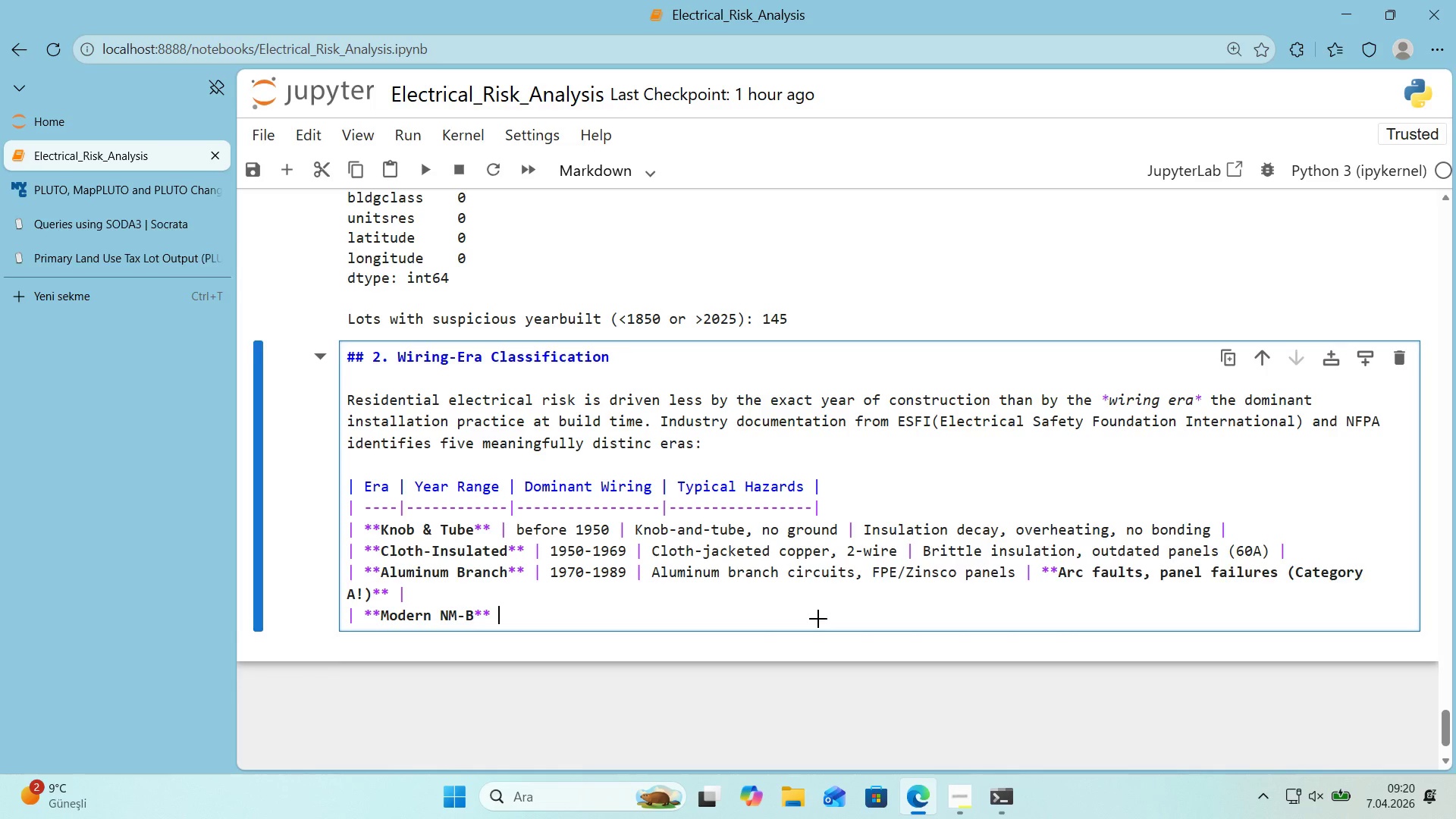 
key(Alt+Control+Minus)
 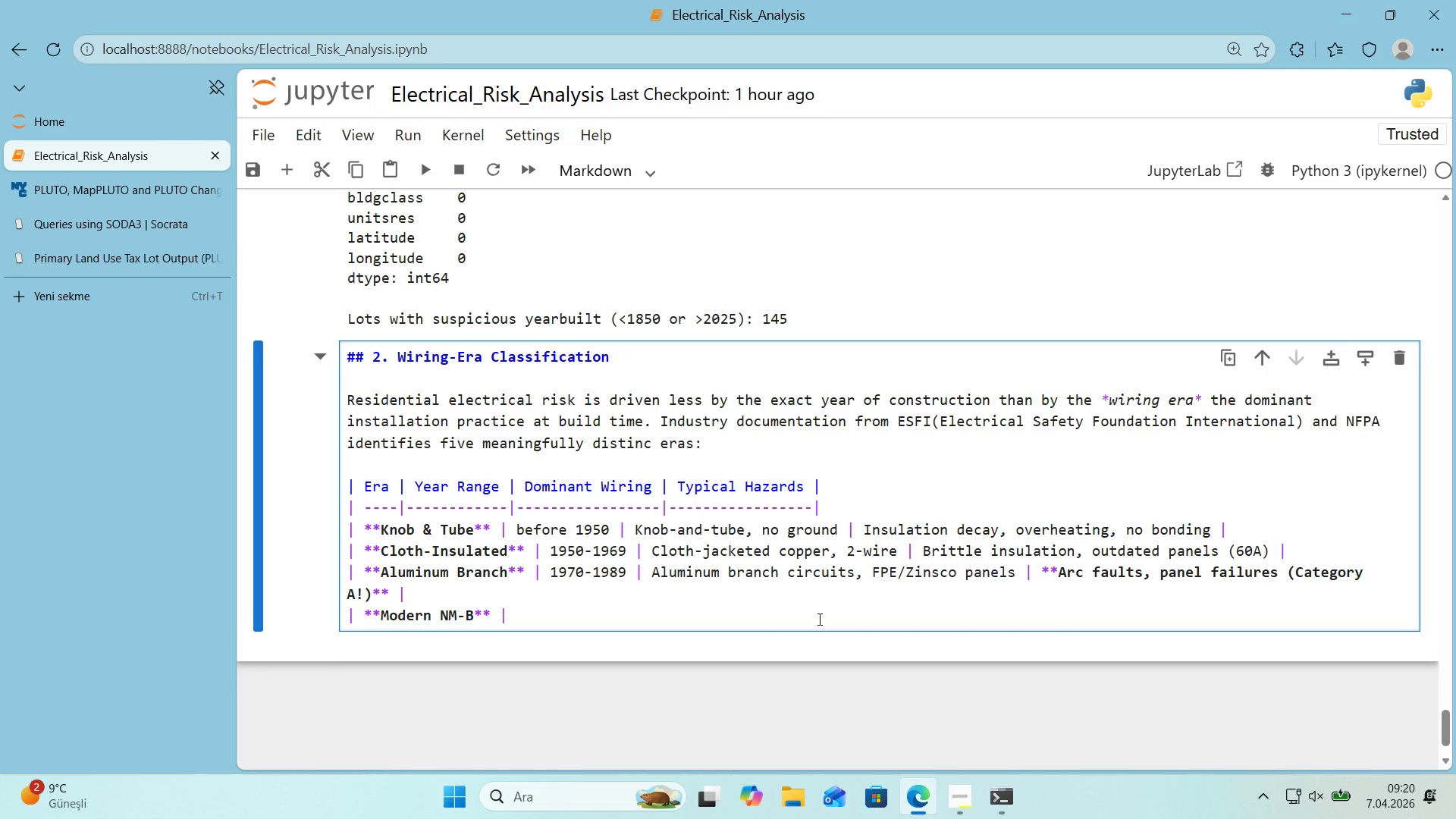 
key(Space)
 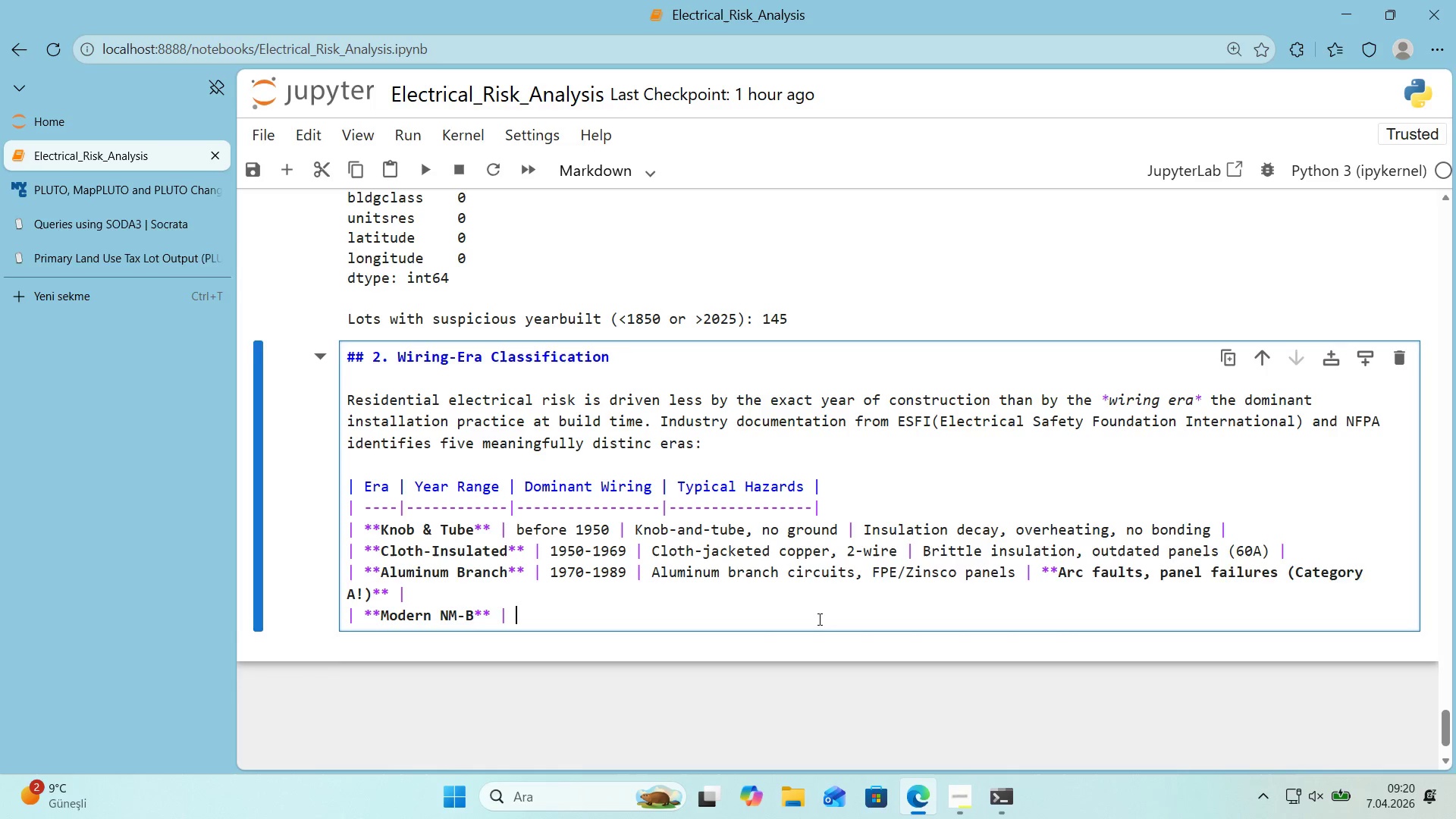 
key(CapsLock)
 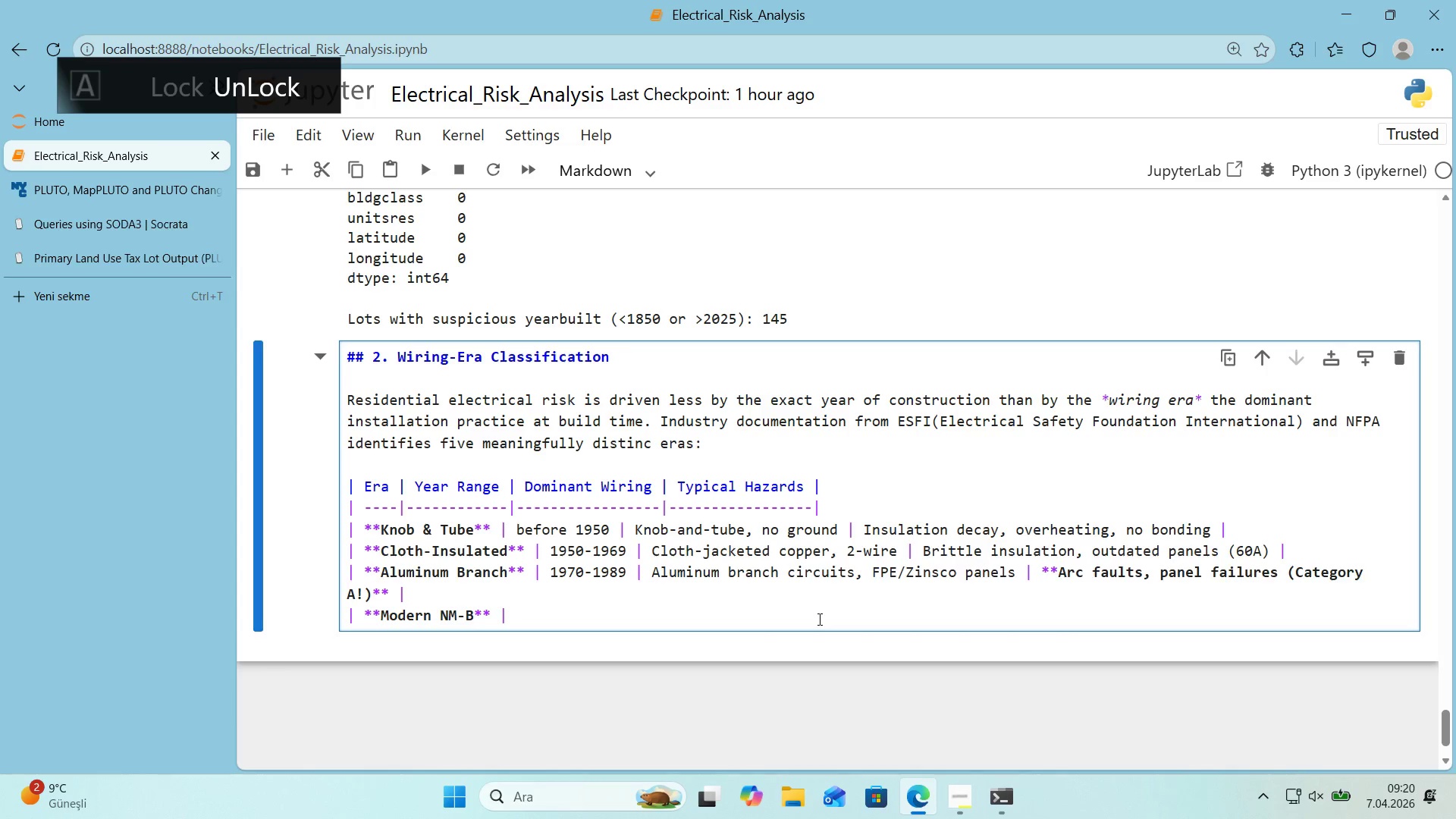 
key(Numpad1)
 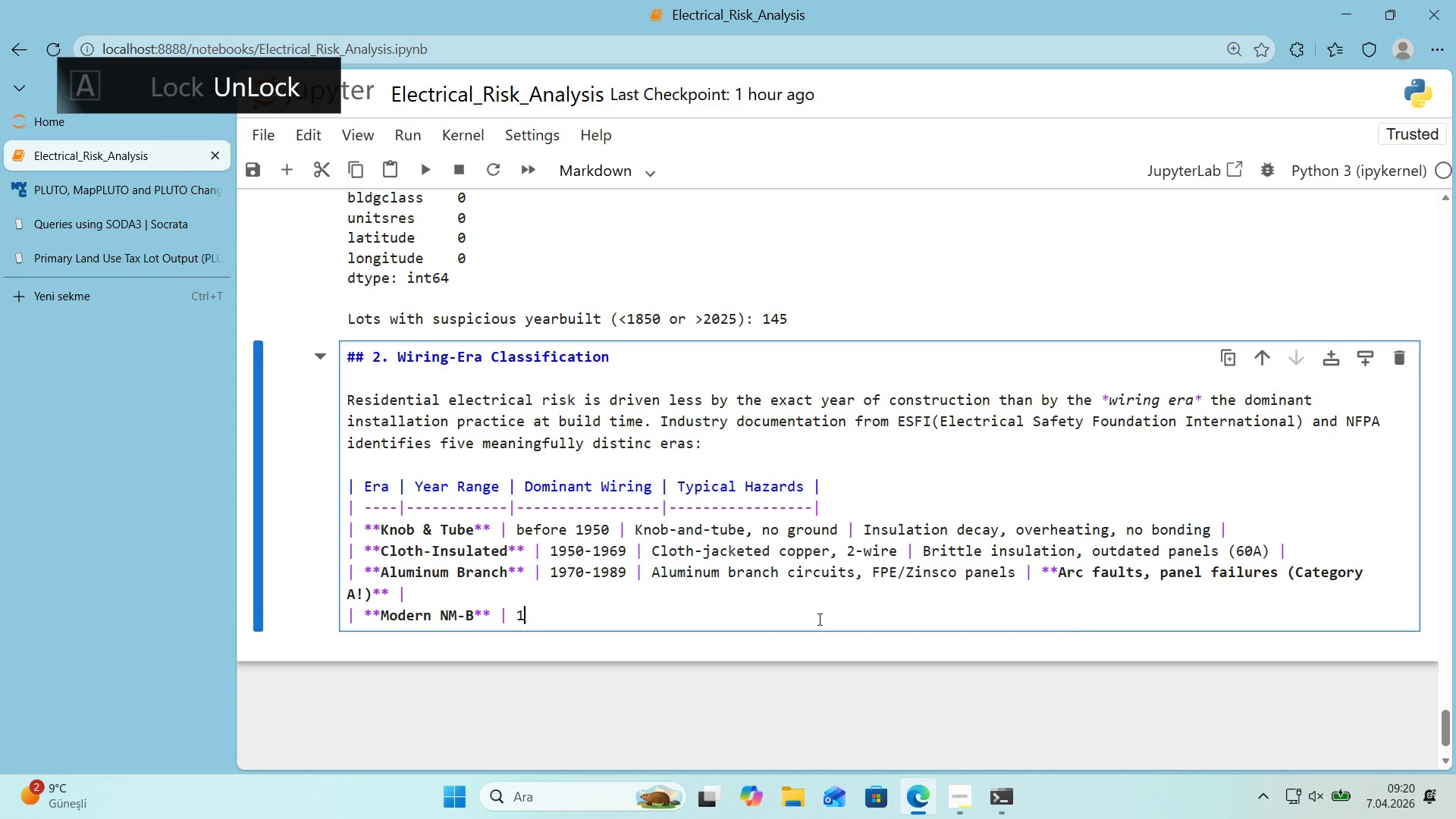 
key(Numpad9)
 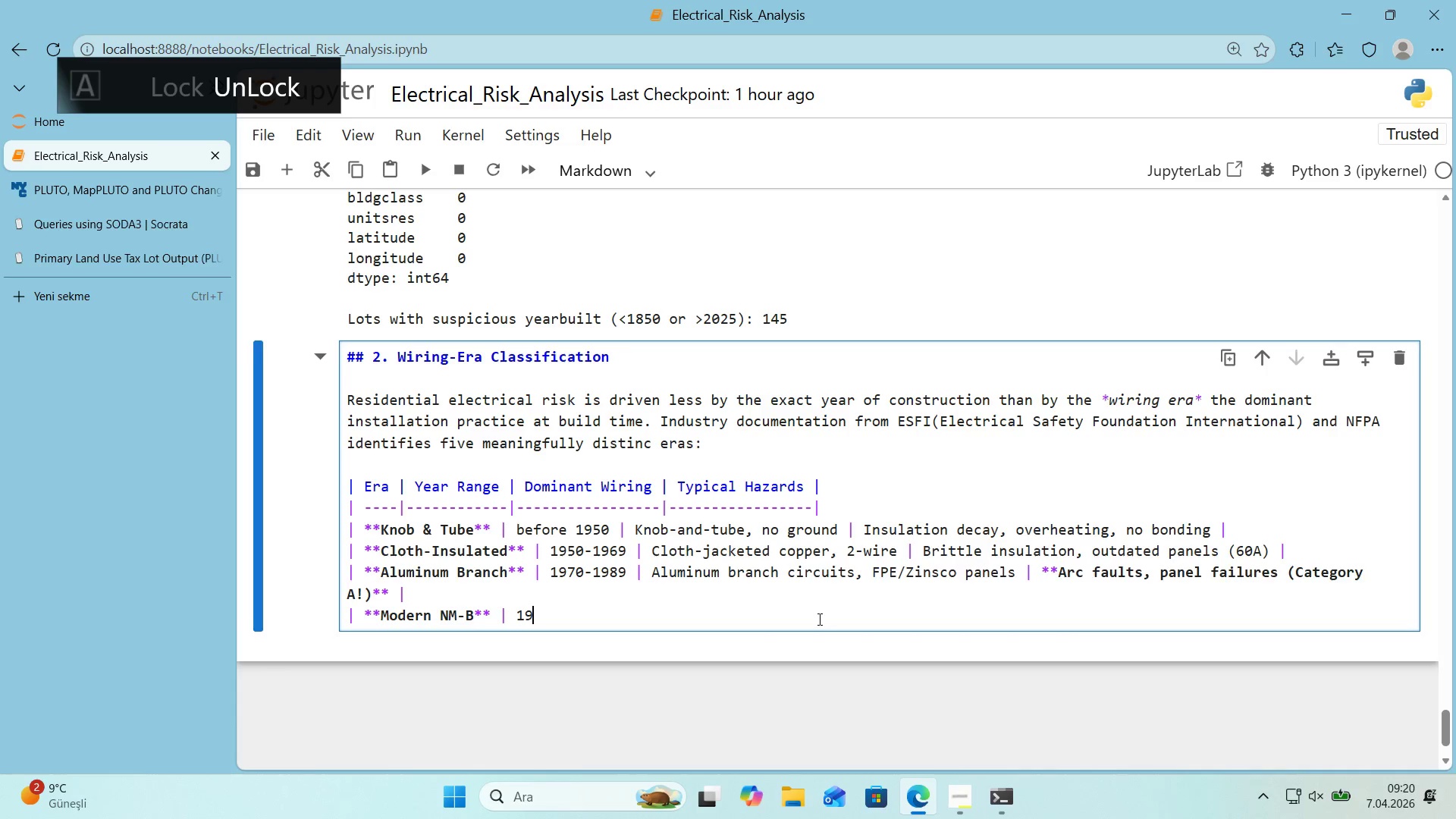 
key(Numpad9)
 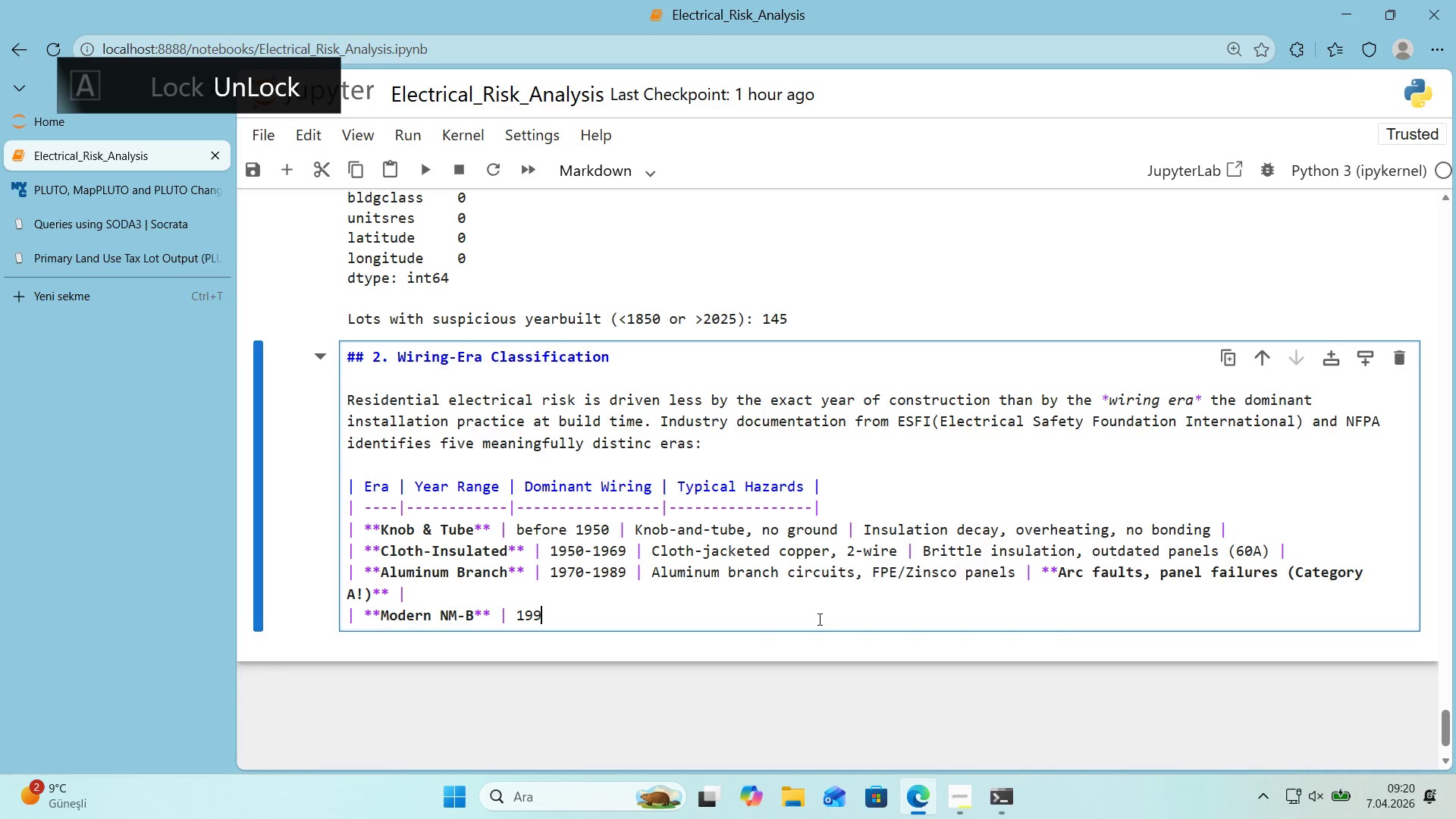 
key(Numpad0)
 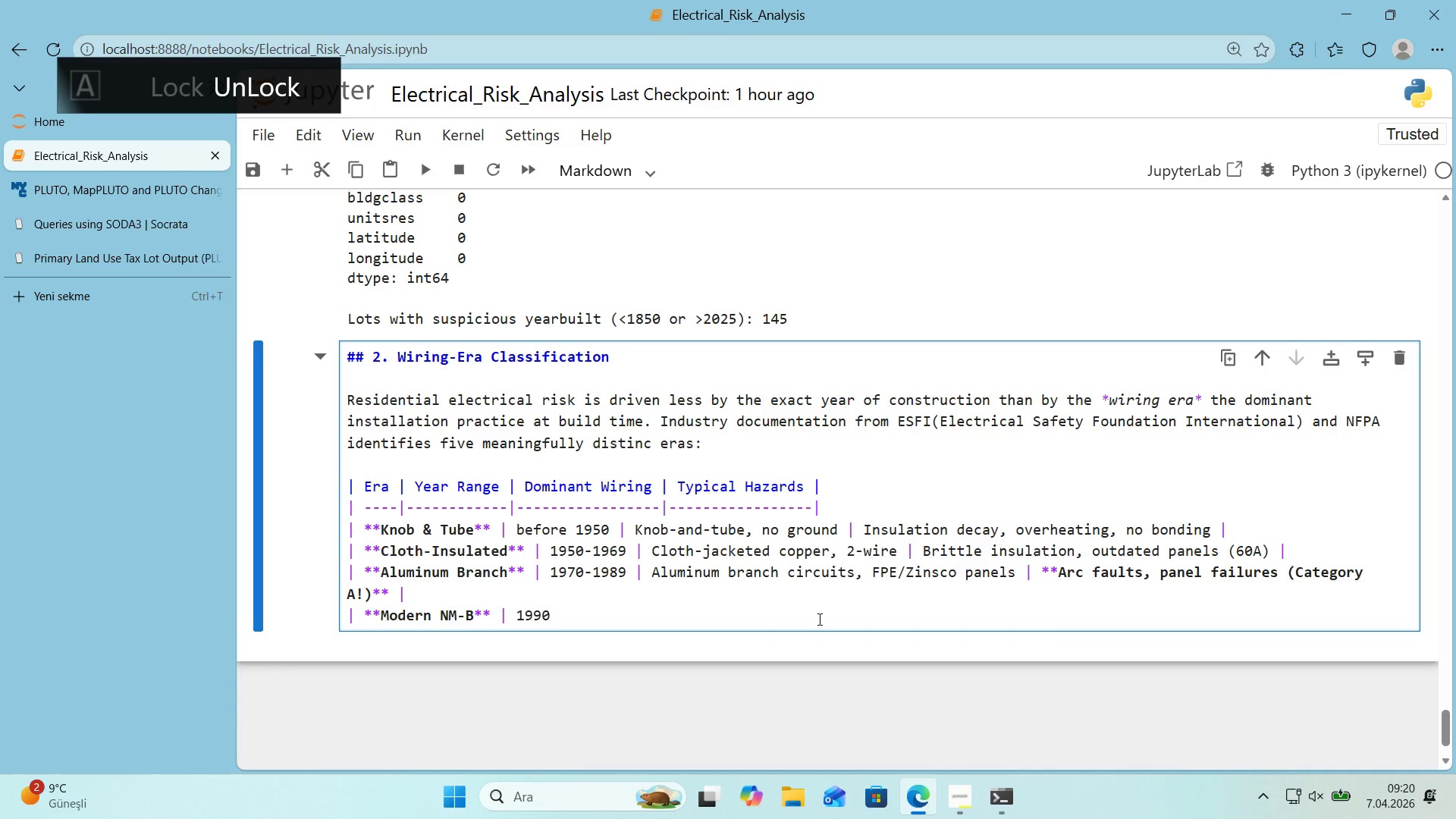 
key(NumpadSubtract)
 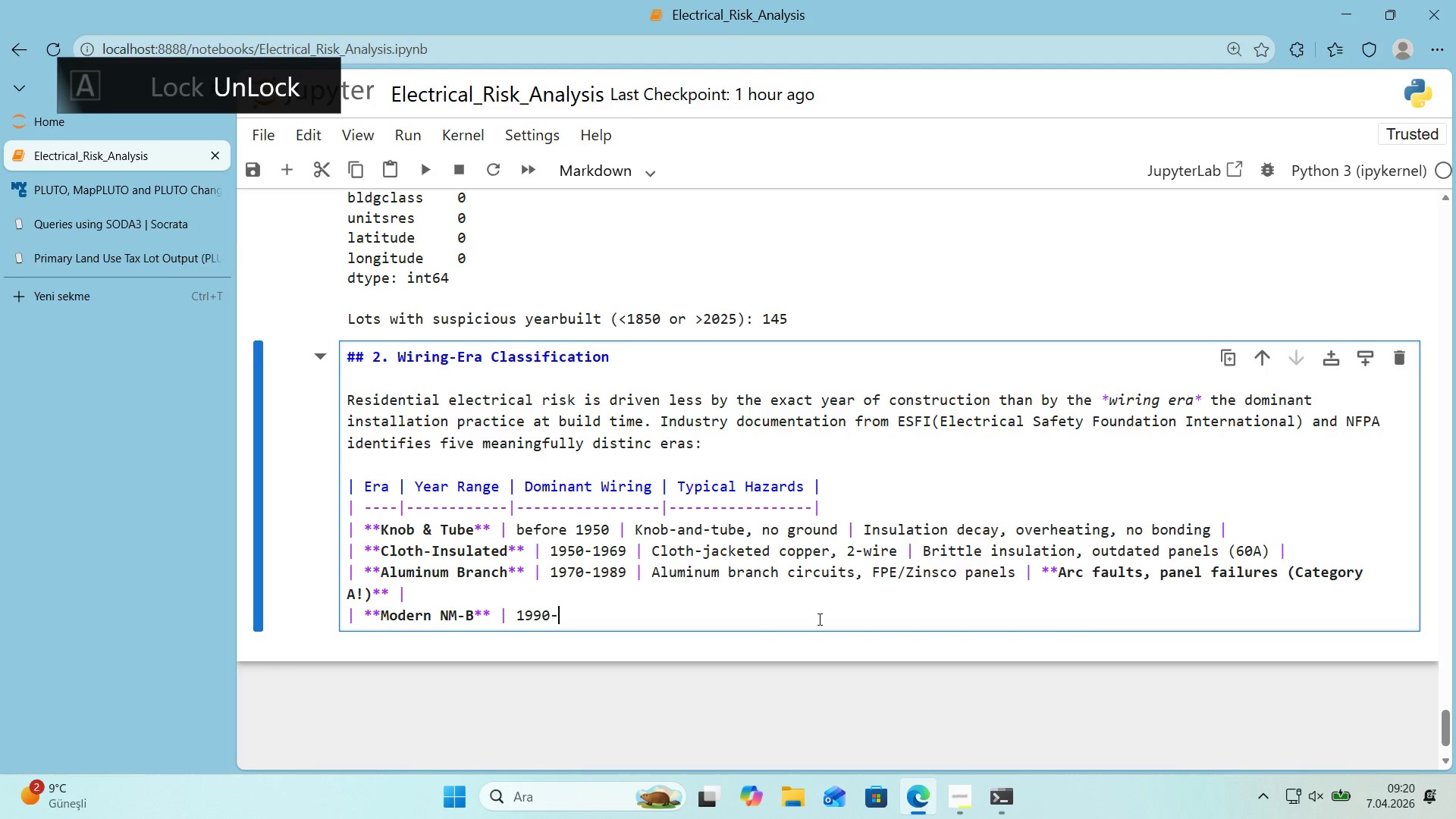 
key(Numpad2)
 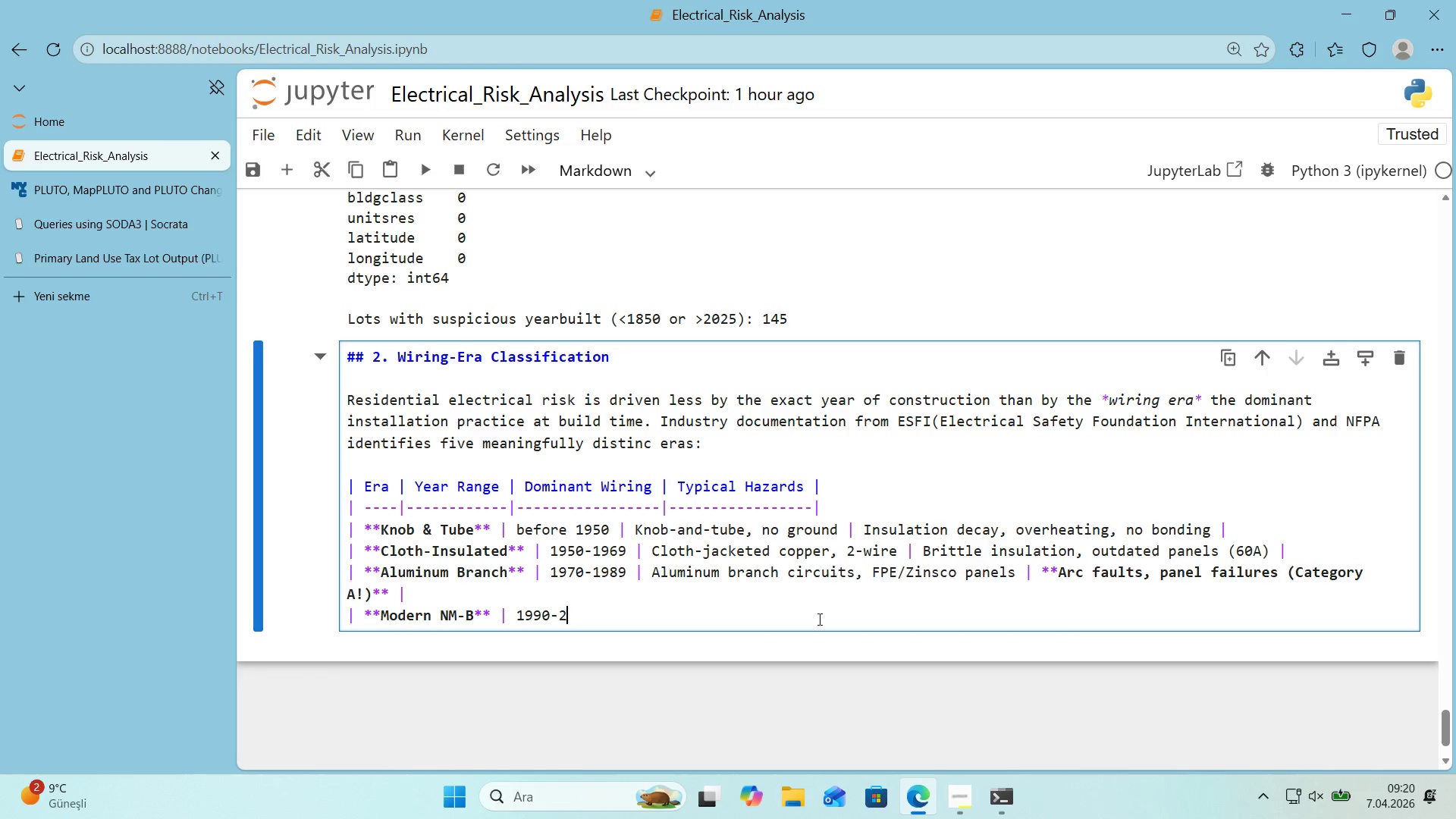 
key(Numpad0)
 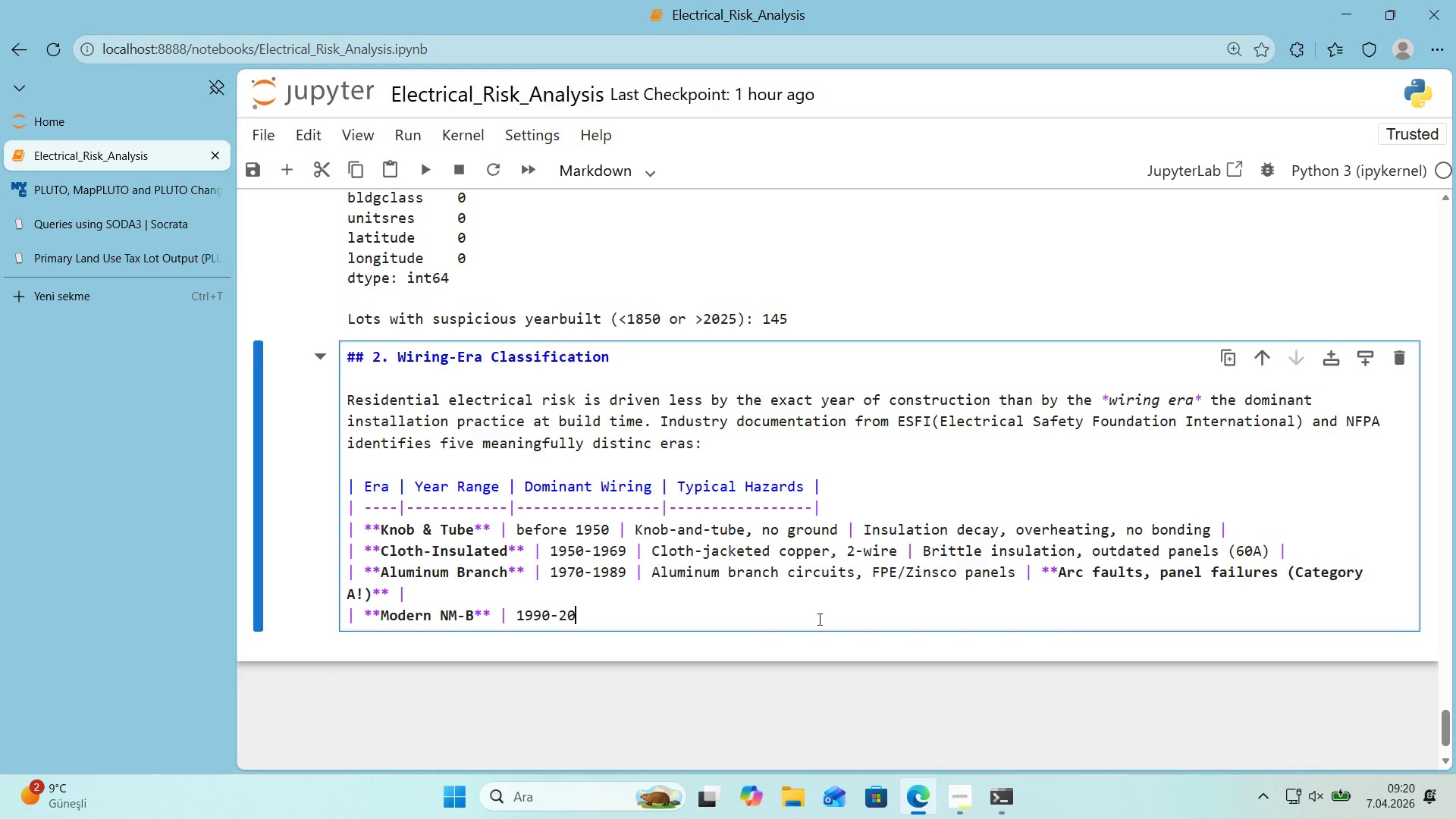 
key(Numpad0)
 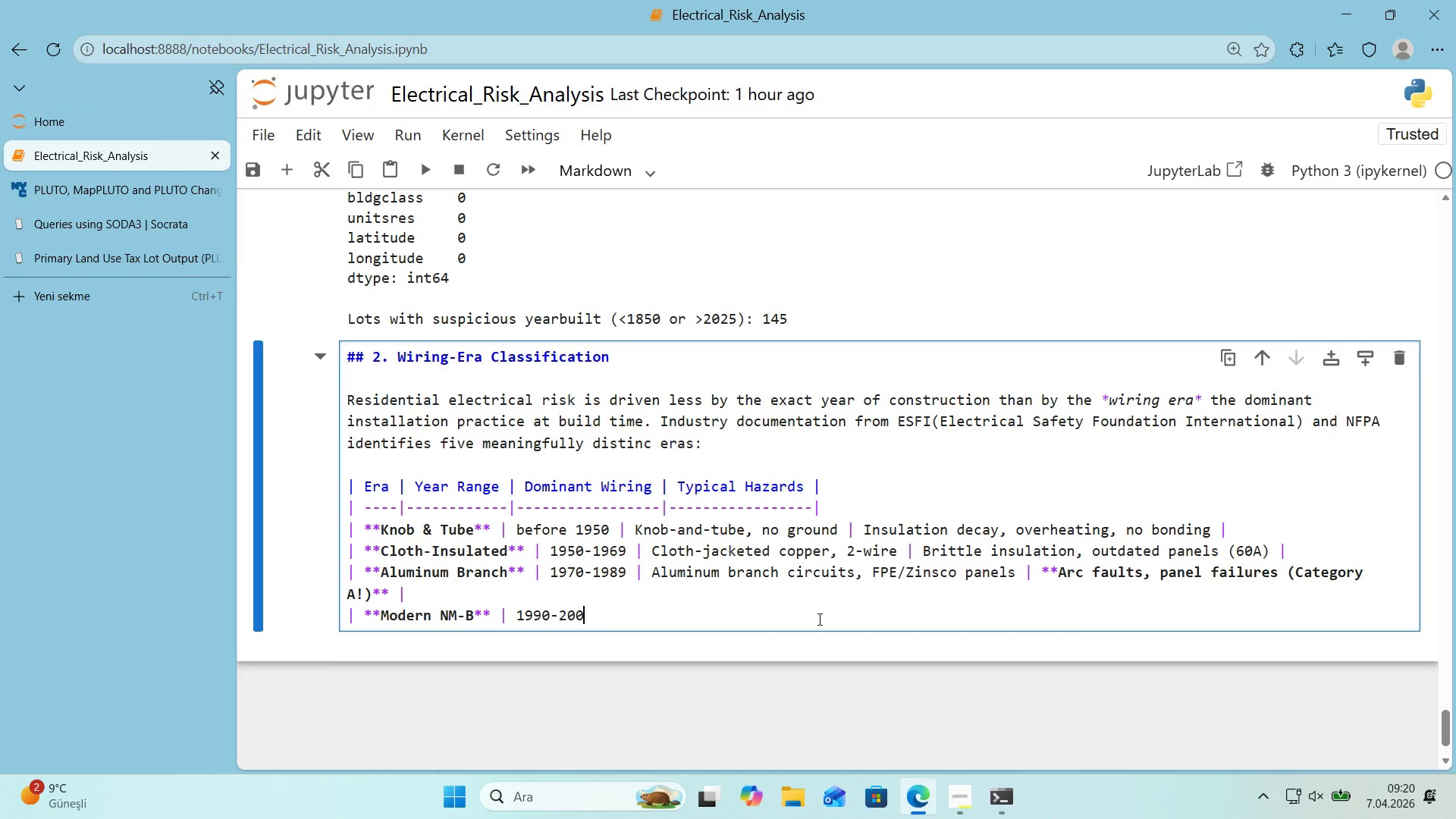 
key(Numpad9)
 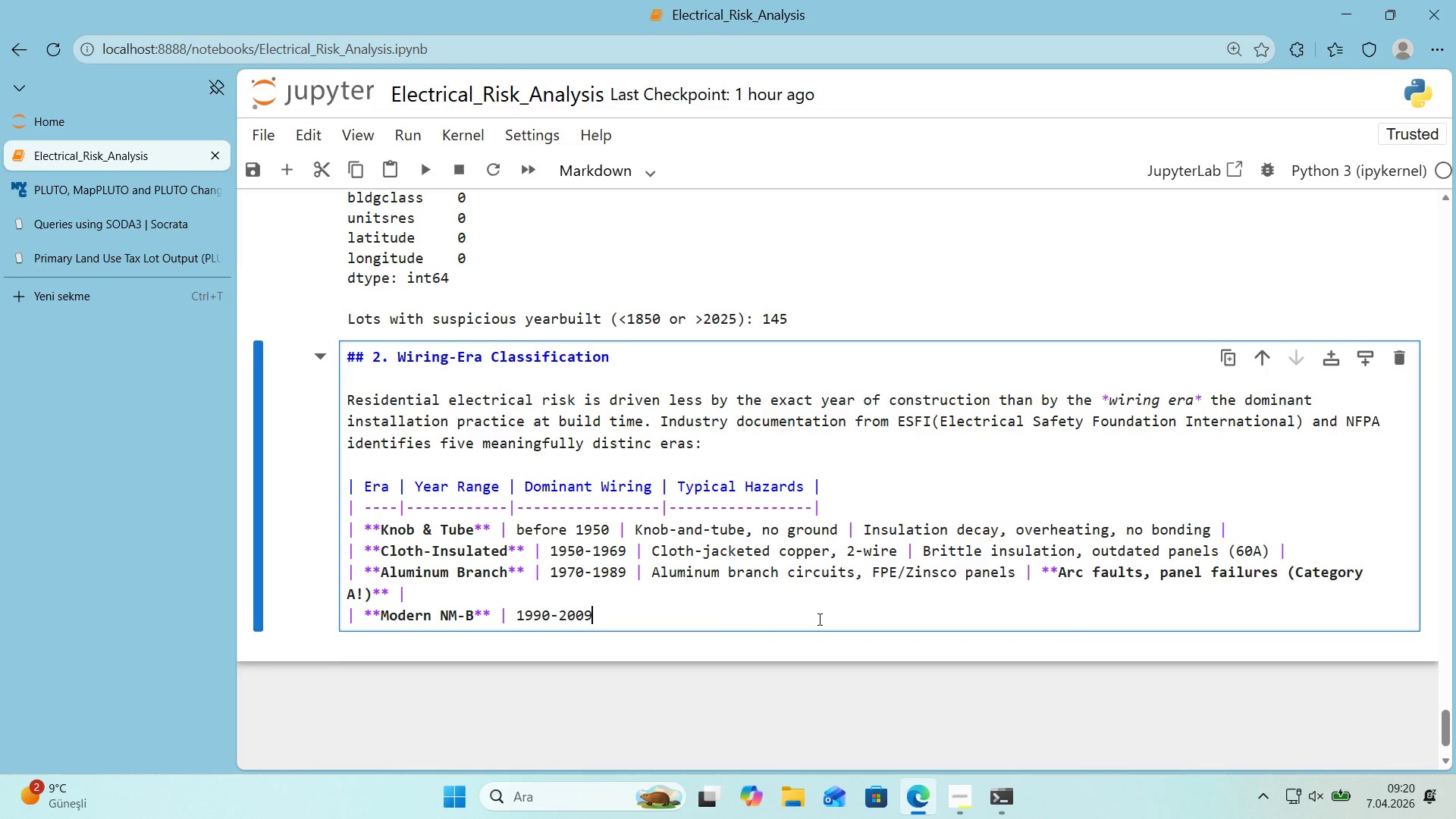 
key(Space)
 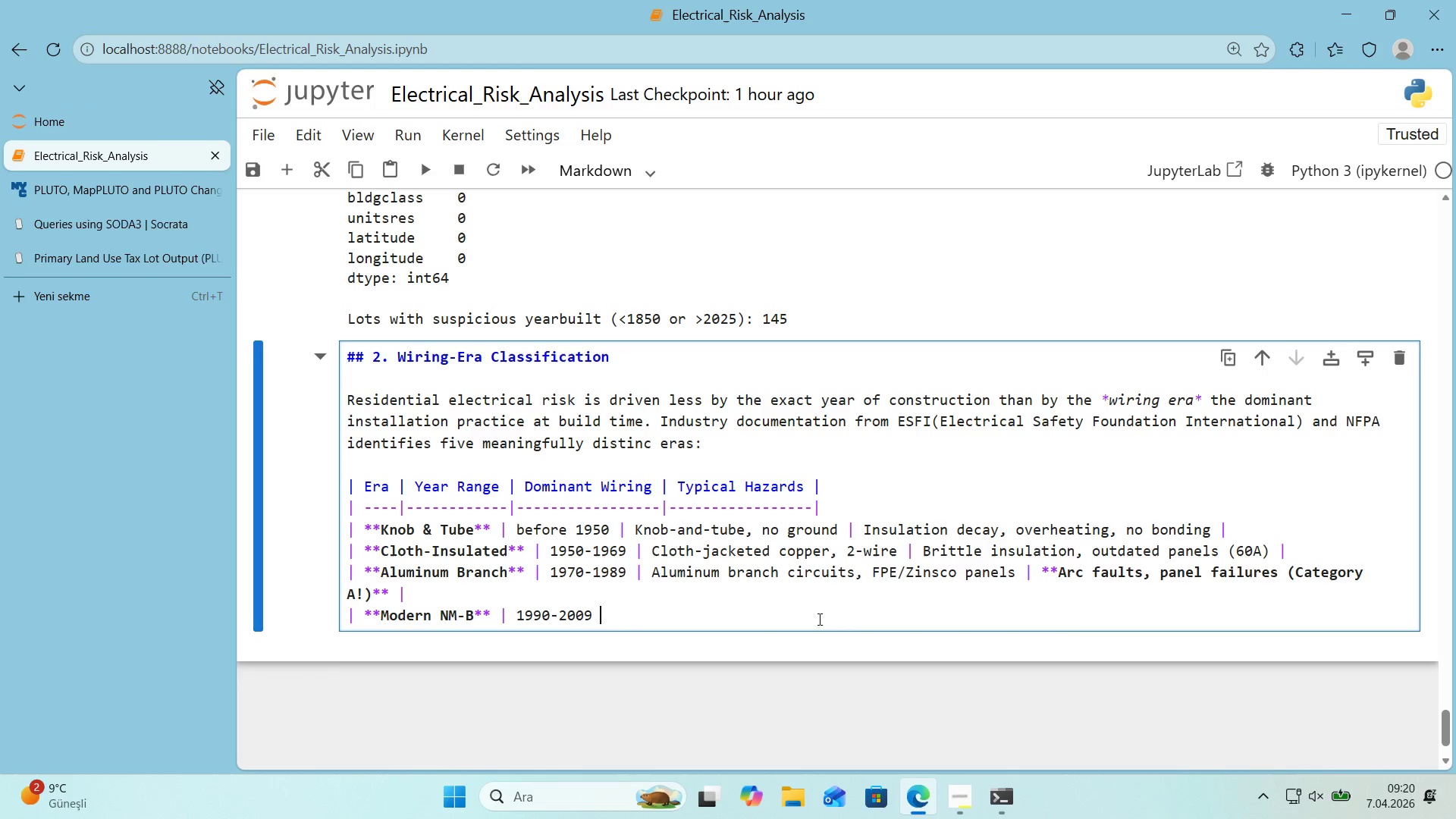 
key(Alt+Control+Minus)
 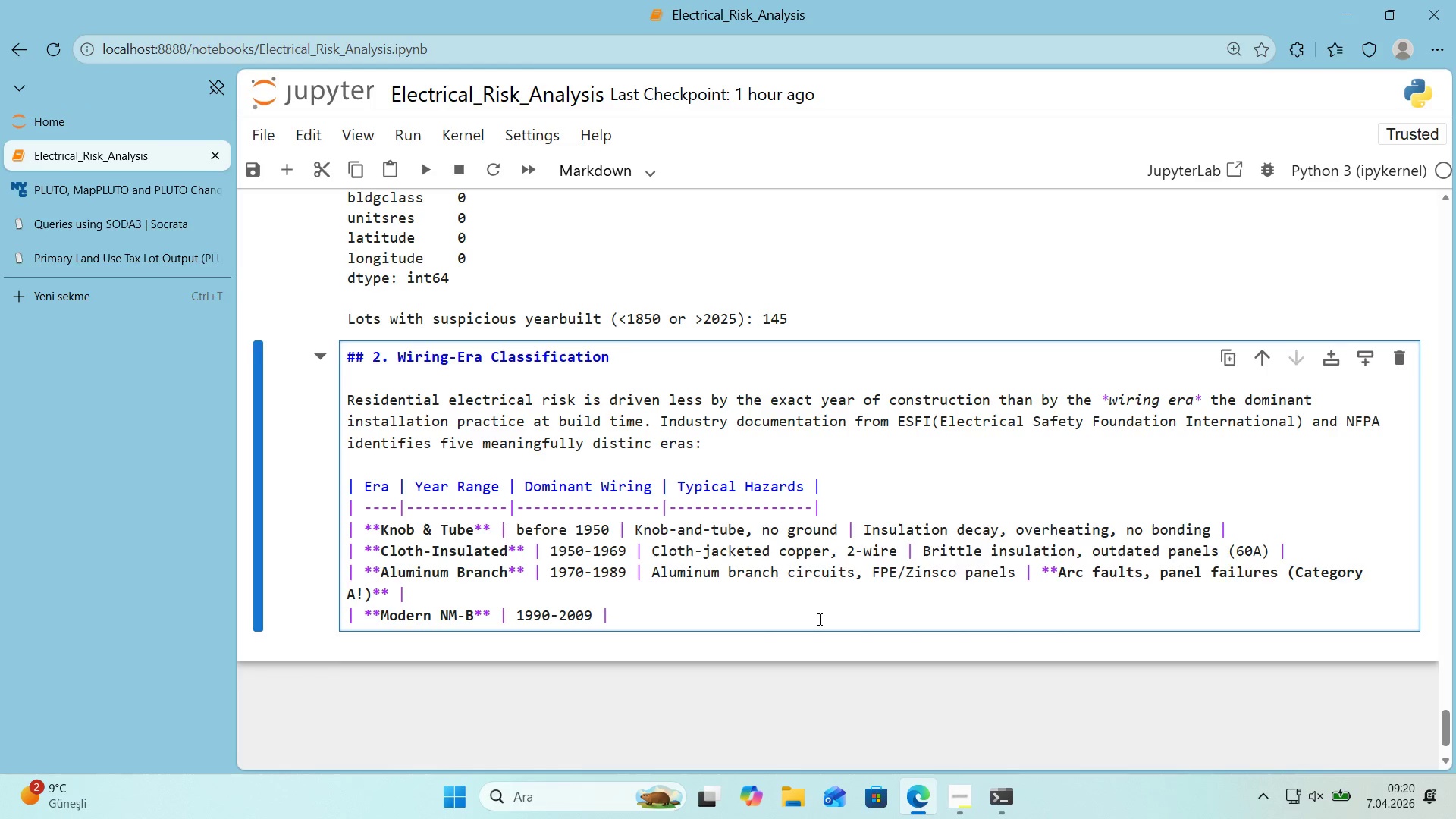 
type( Modern coop)
key(Backspace)
key(Backspace)
type(pper NM-B *()
 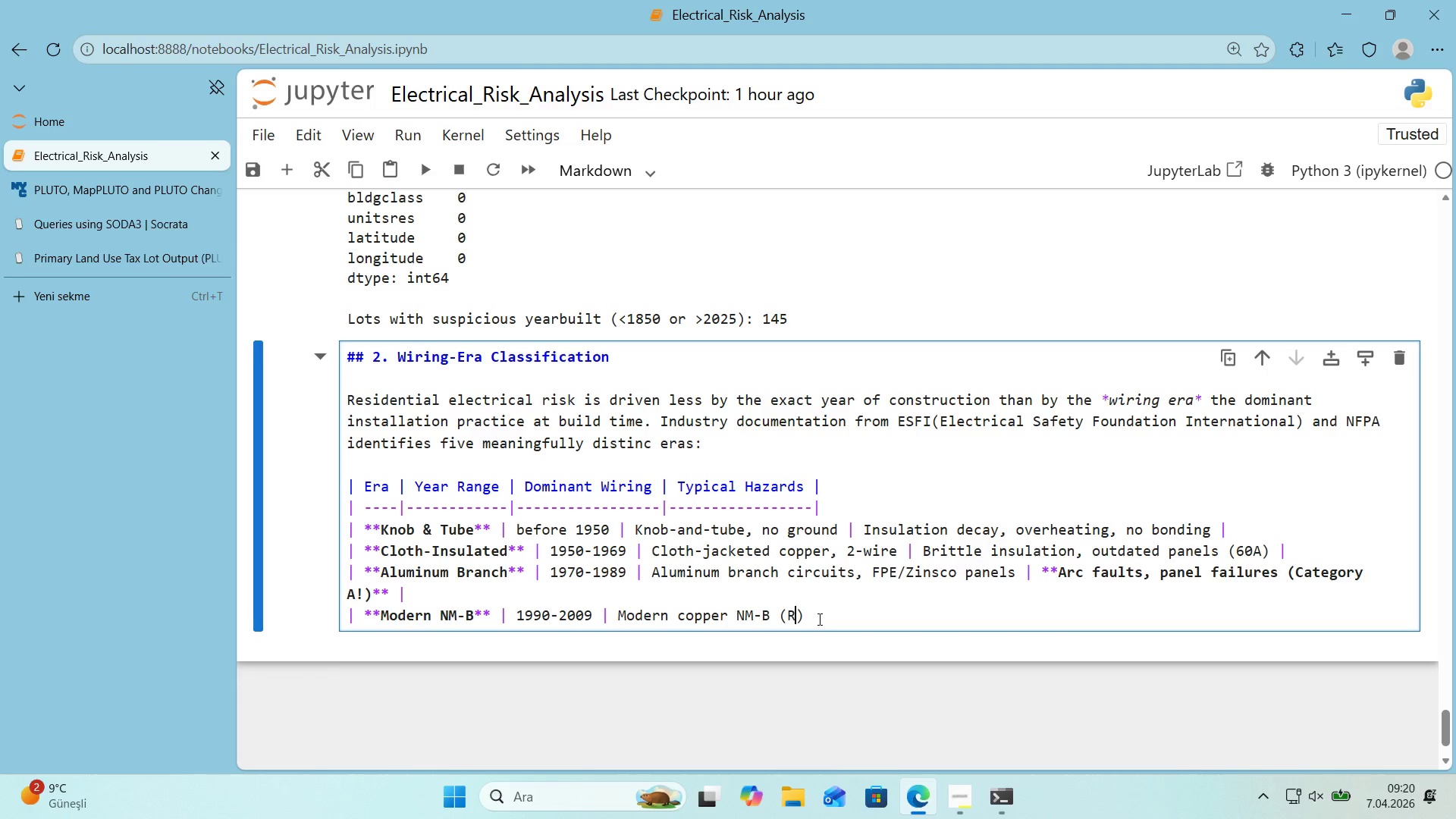 
 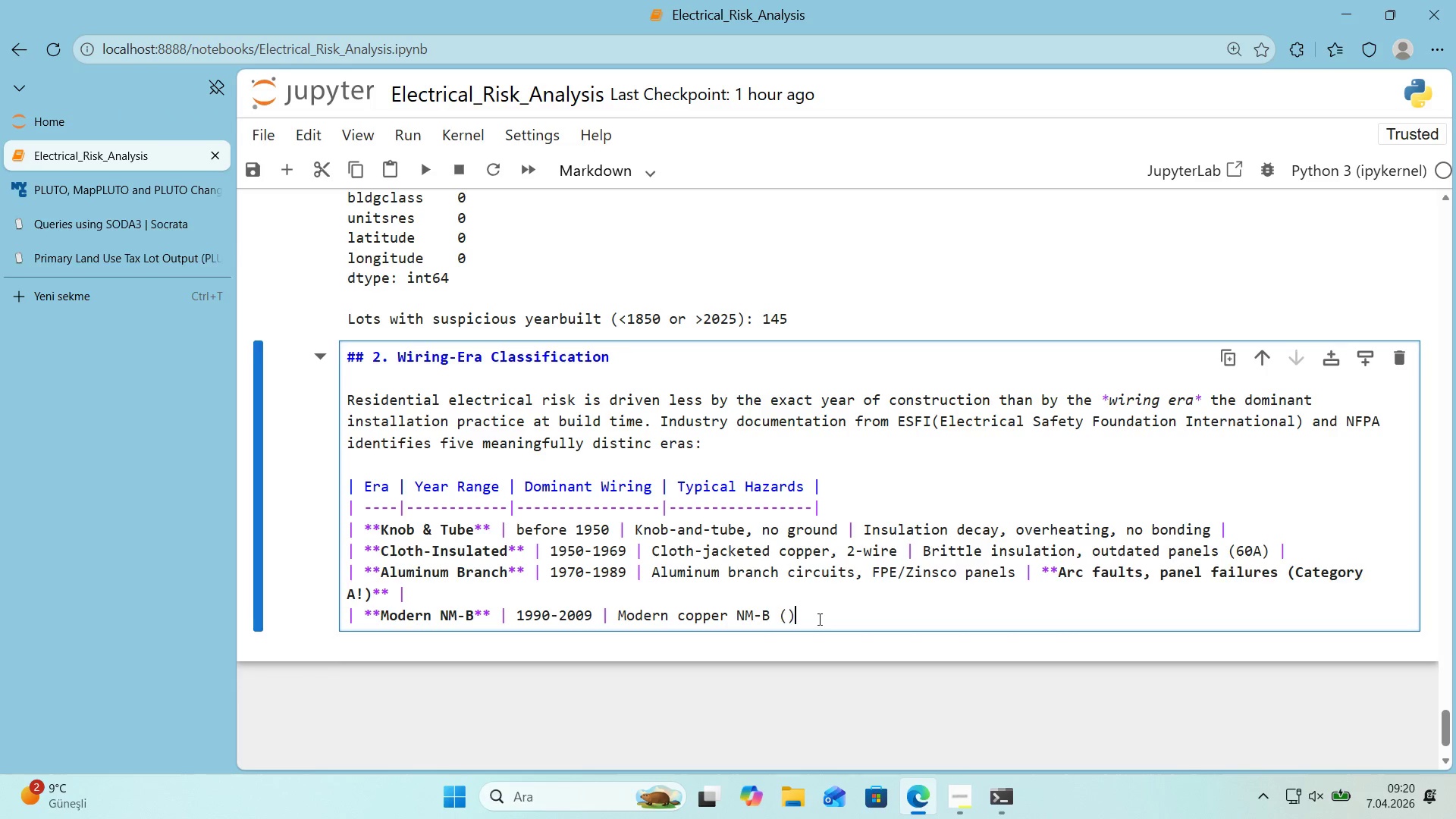 
key(ArrowLeft)
 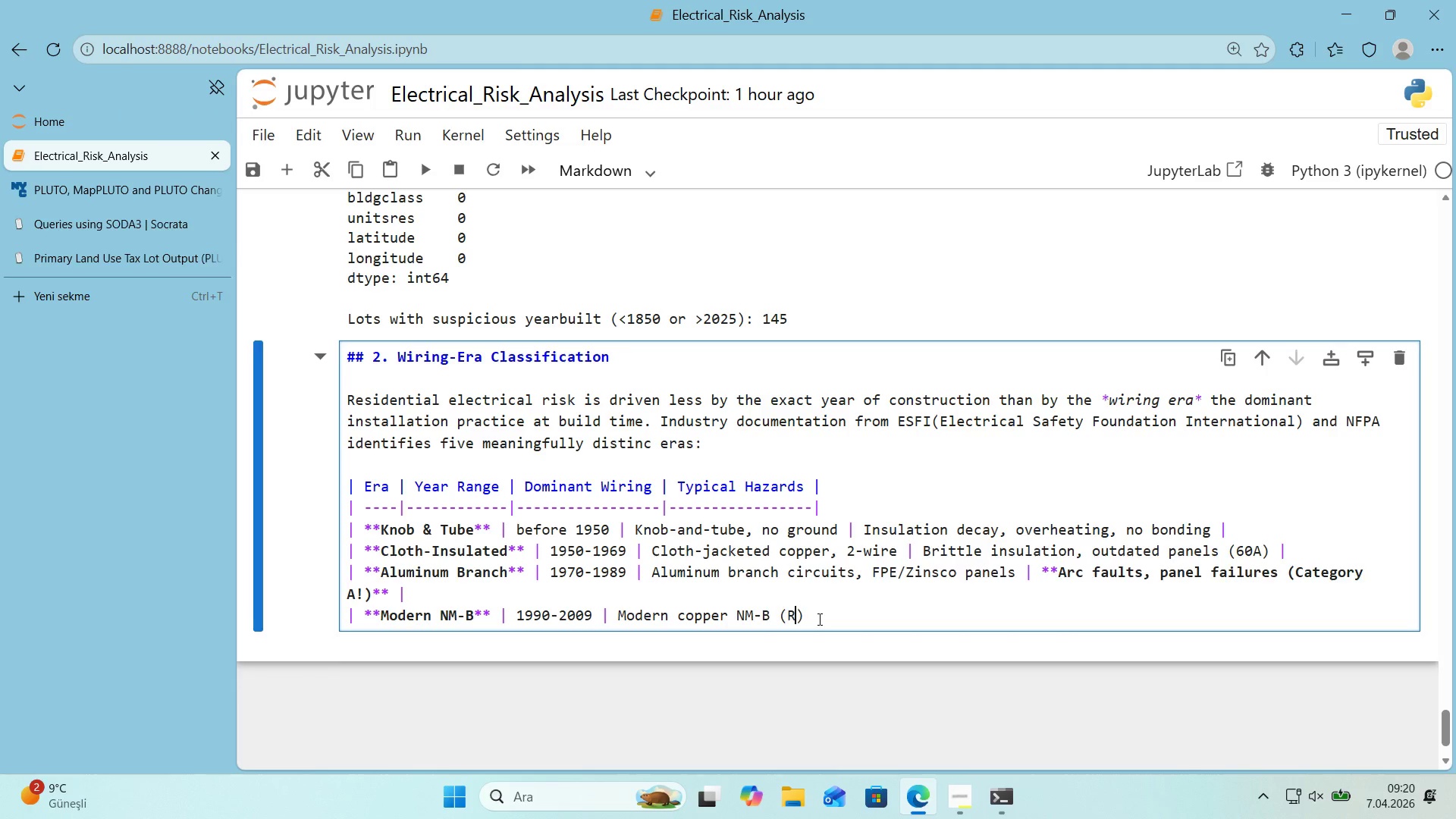 
type(Romex)
 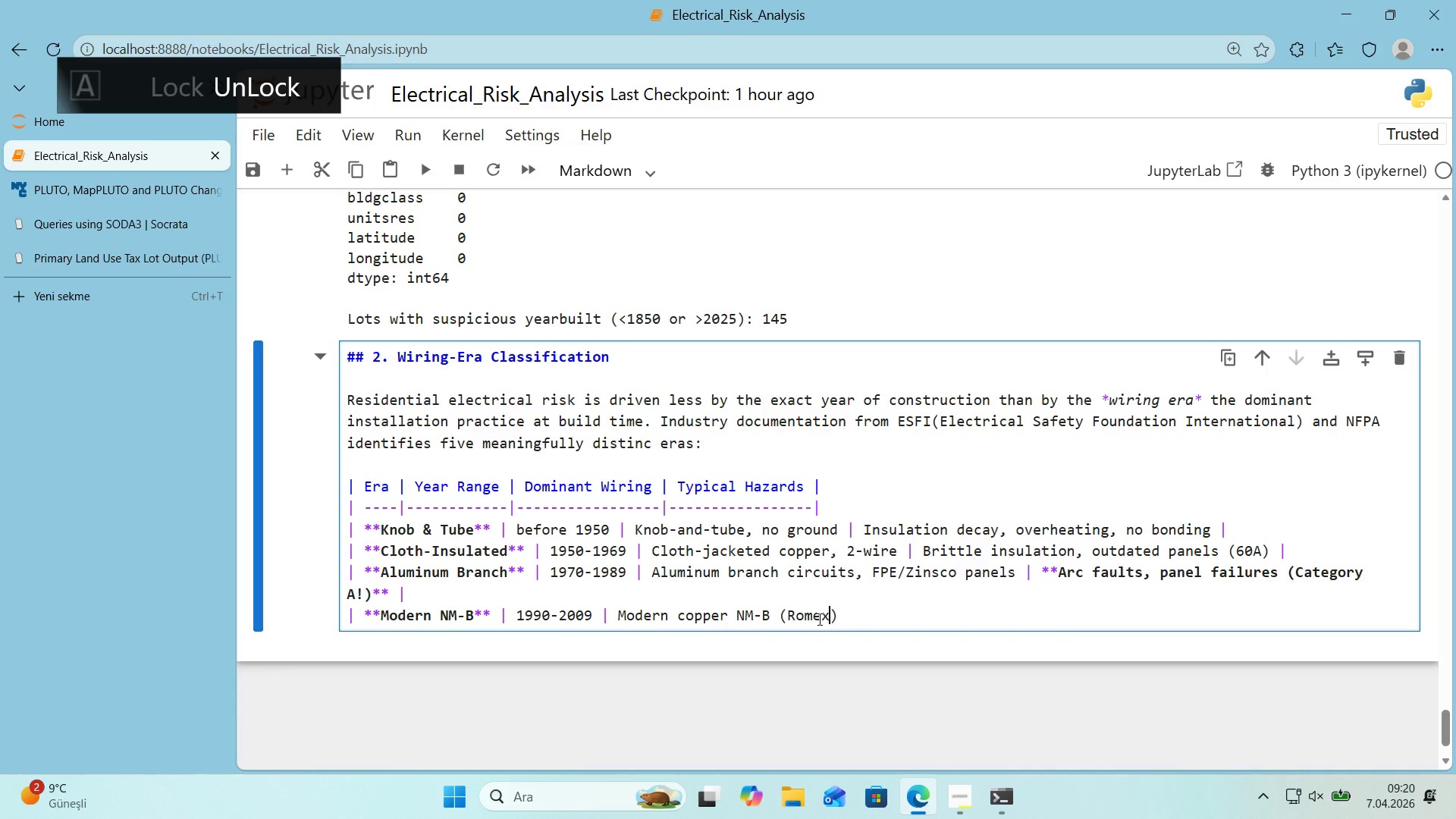 
key(ArrowRight)
 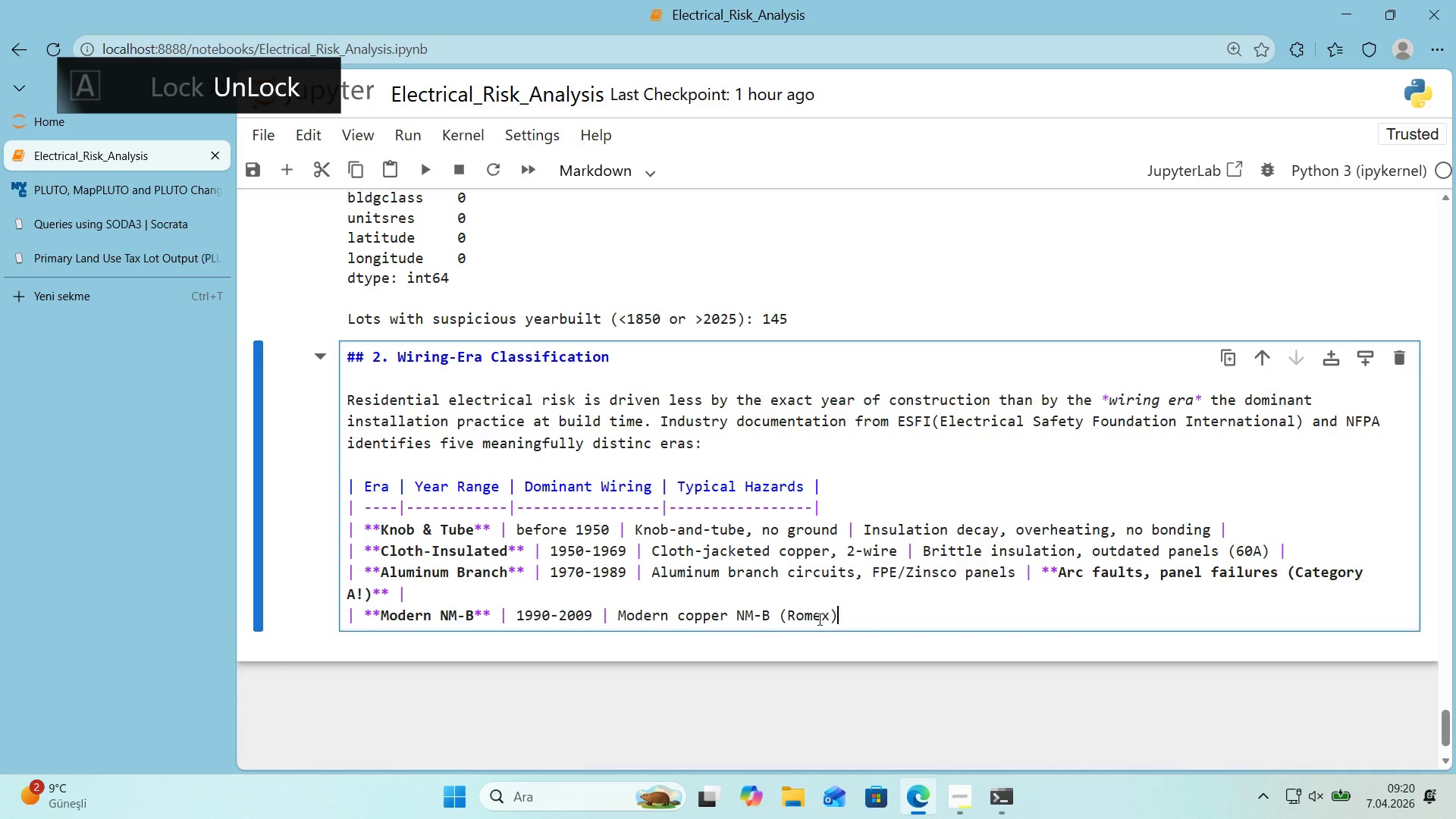 
key(Comma)
 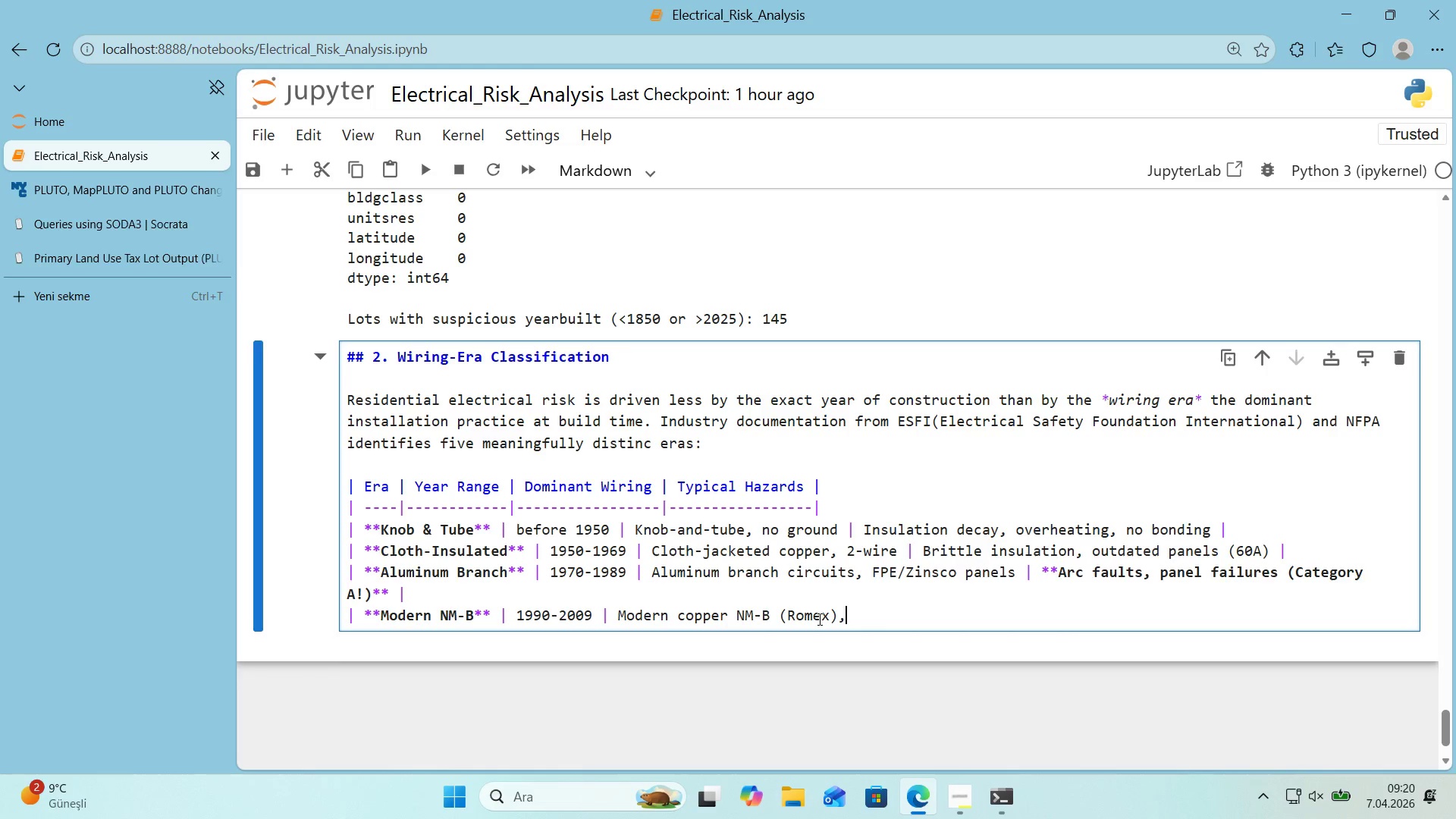 
wait(6.55)
 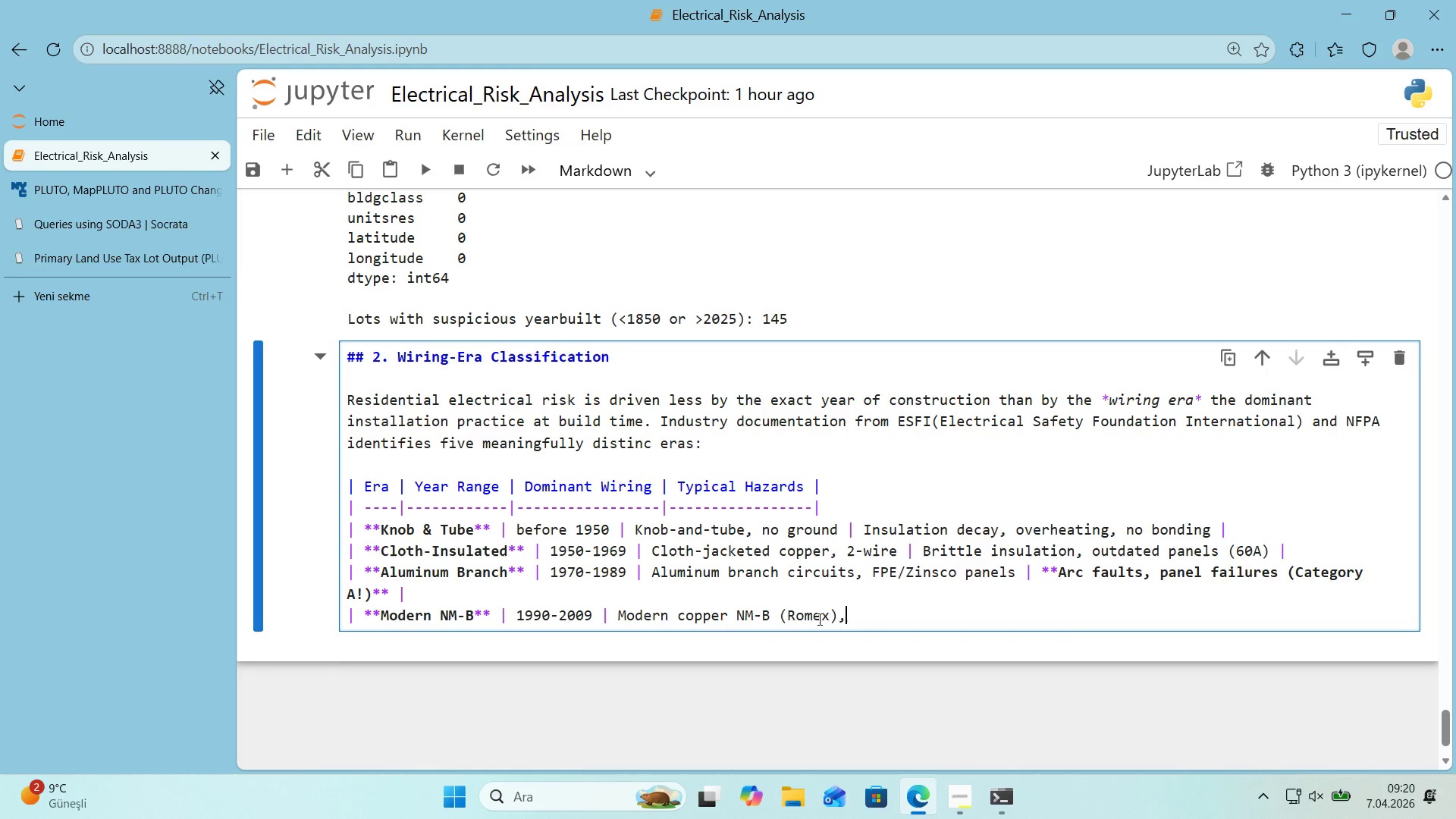 
type( AFCI )
key(Backspace)
type(-less )
 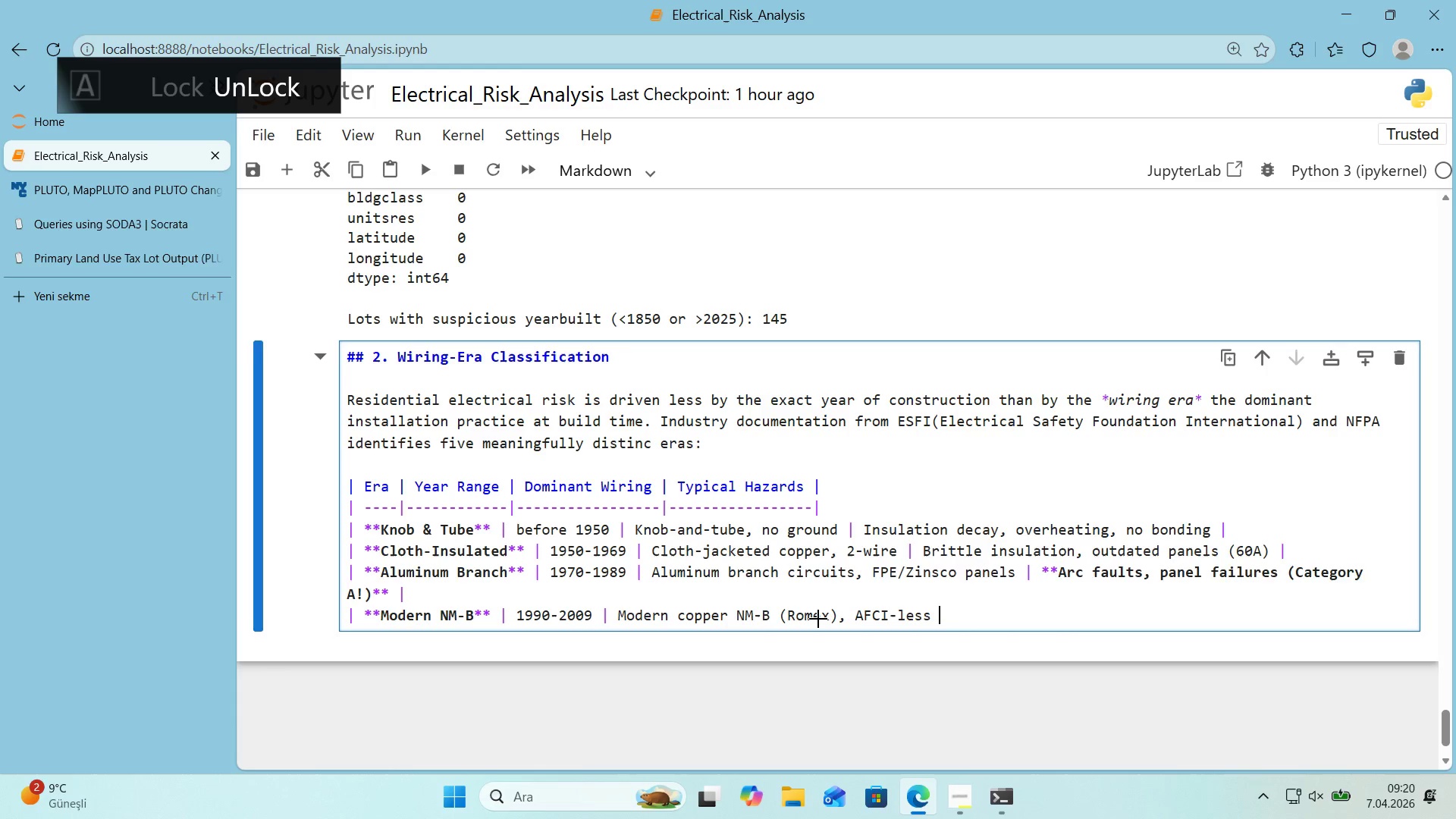 
key(Alt+Control+Minus)
 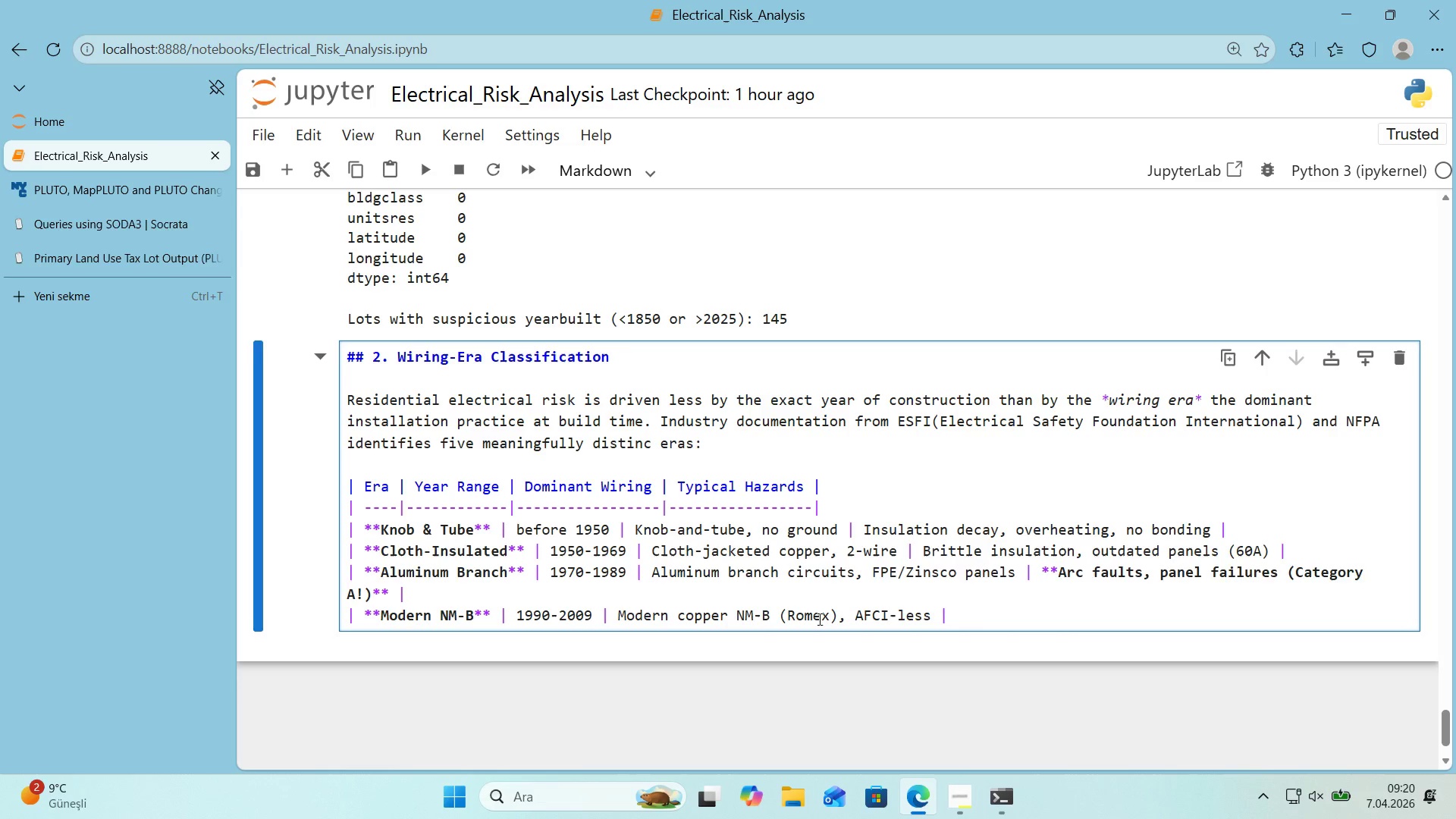 
type( m)
key(Backspace)
type(mOD)
key(Backspace)
key(Backspace)
key(Backspace)
type(Moderate - ag'ng GFCIs, legacy outles )
 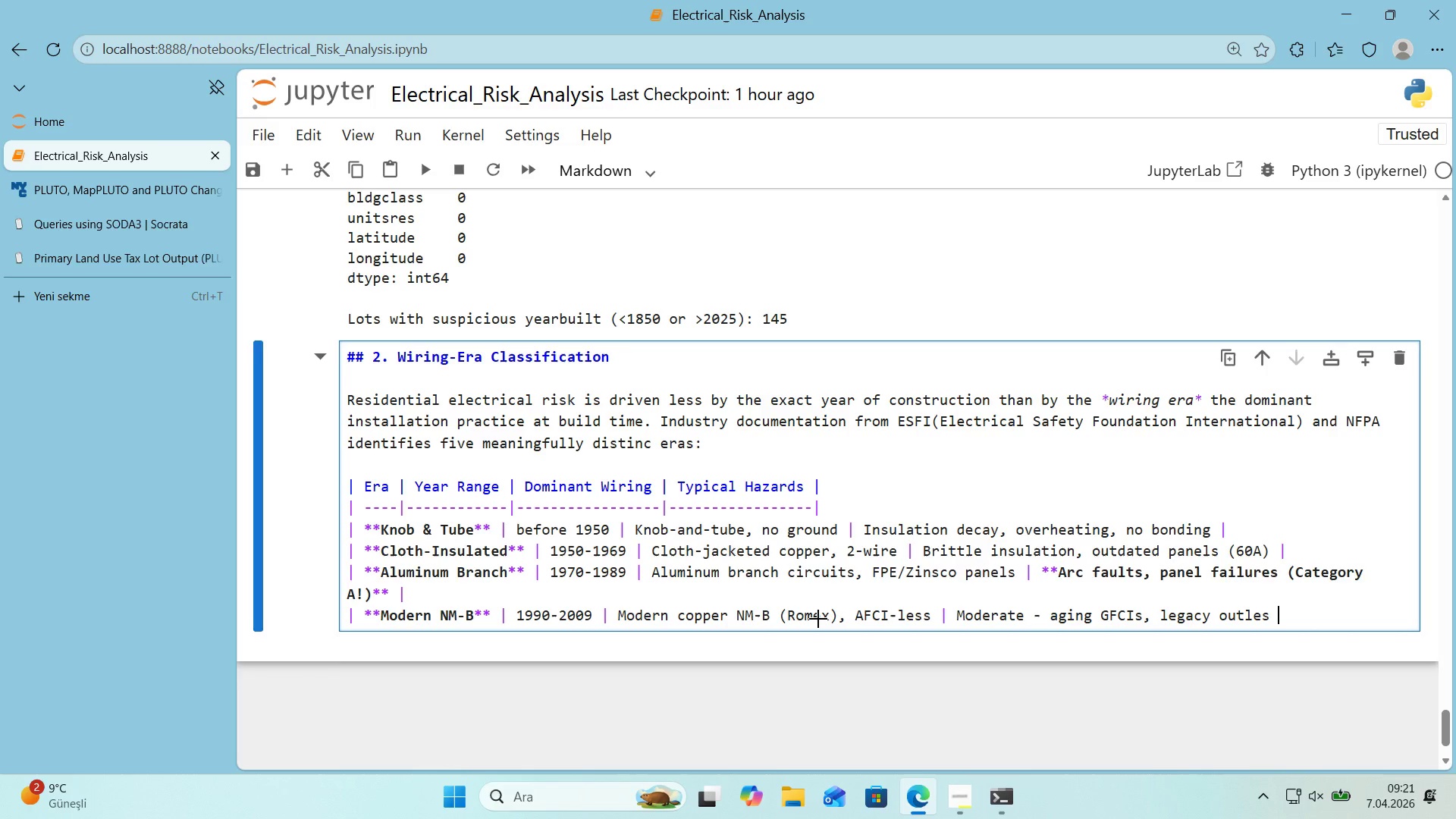 
key(Alt+Control+Minus)
 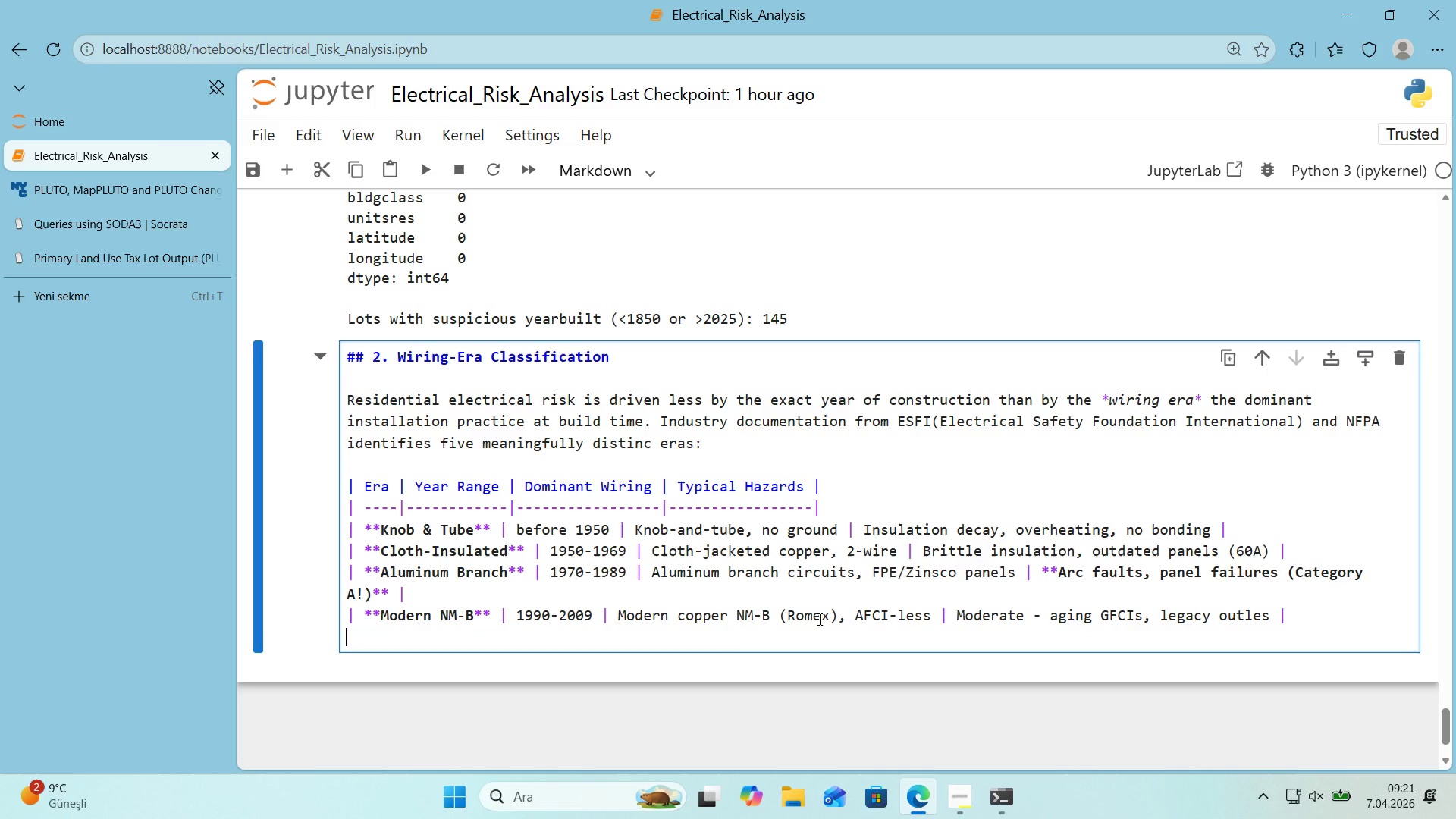 
key(Enter)
 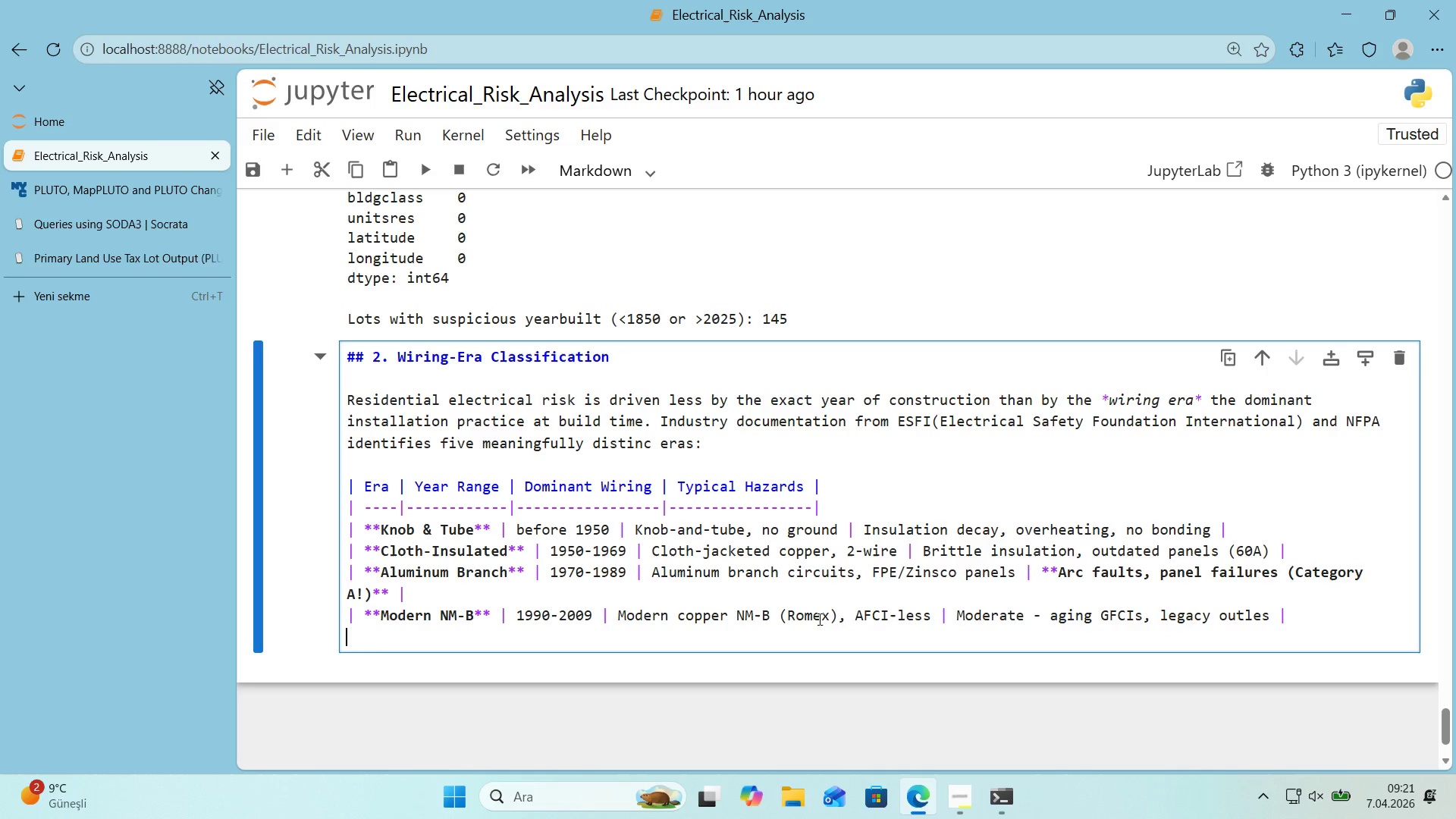 
key(Alt+Control+AltRight)
 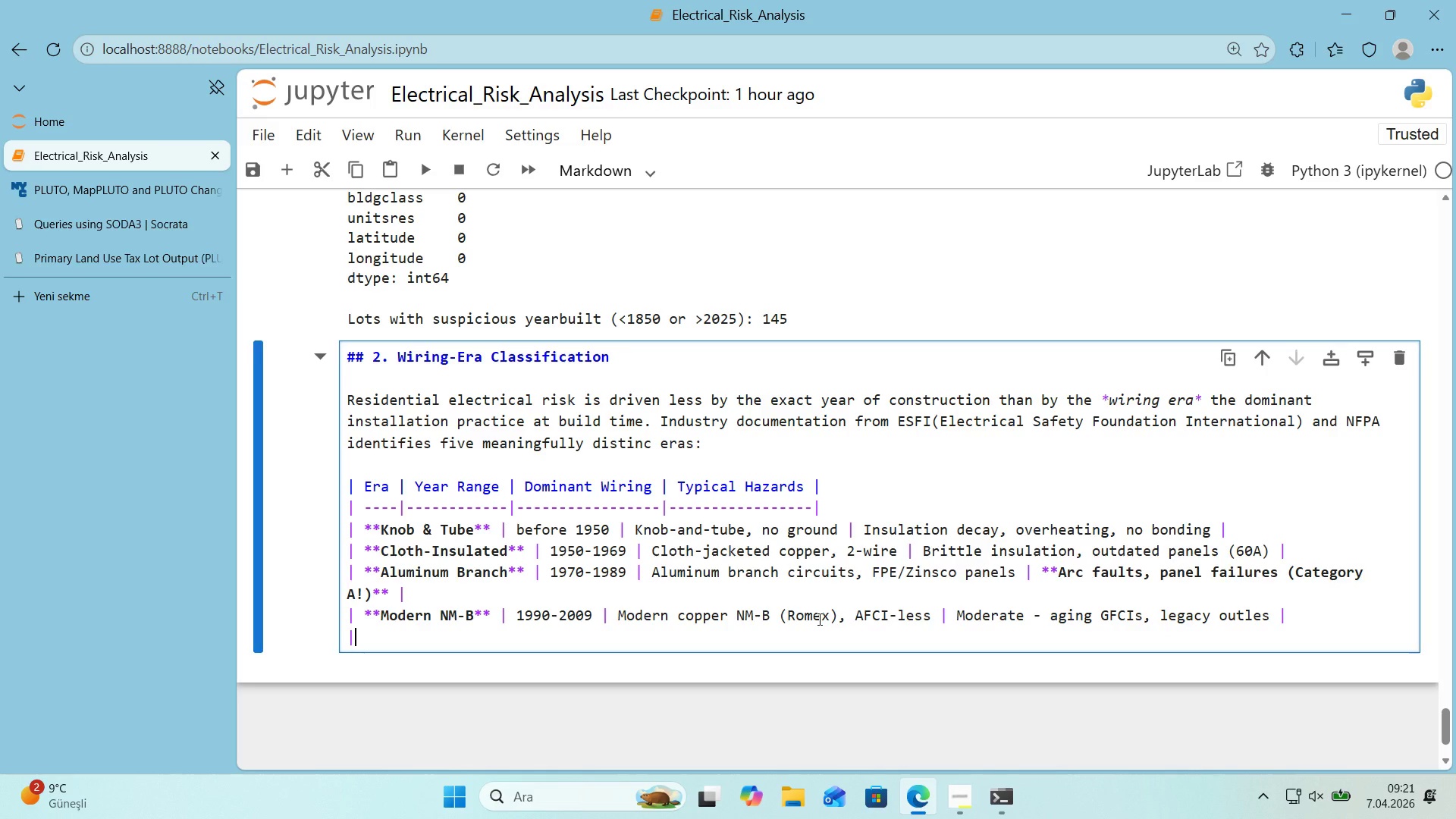 
key(Control+ControlLeft)
 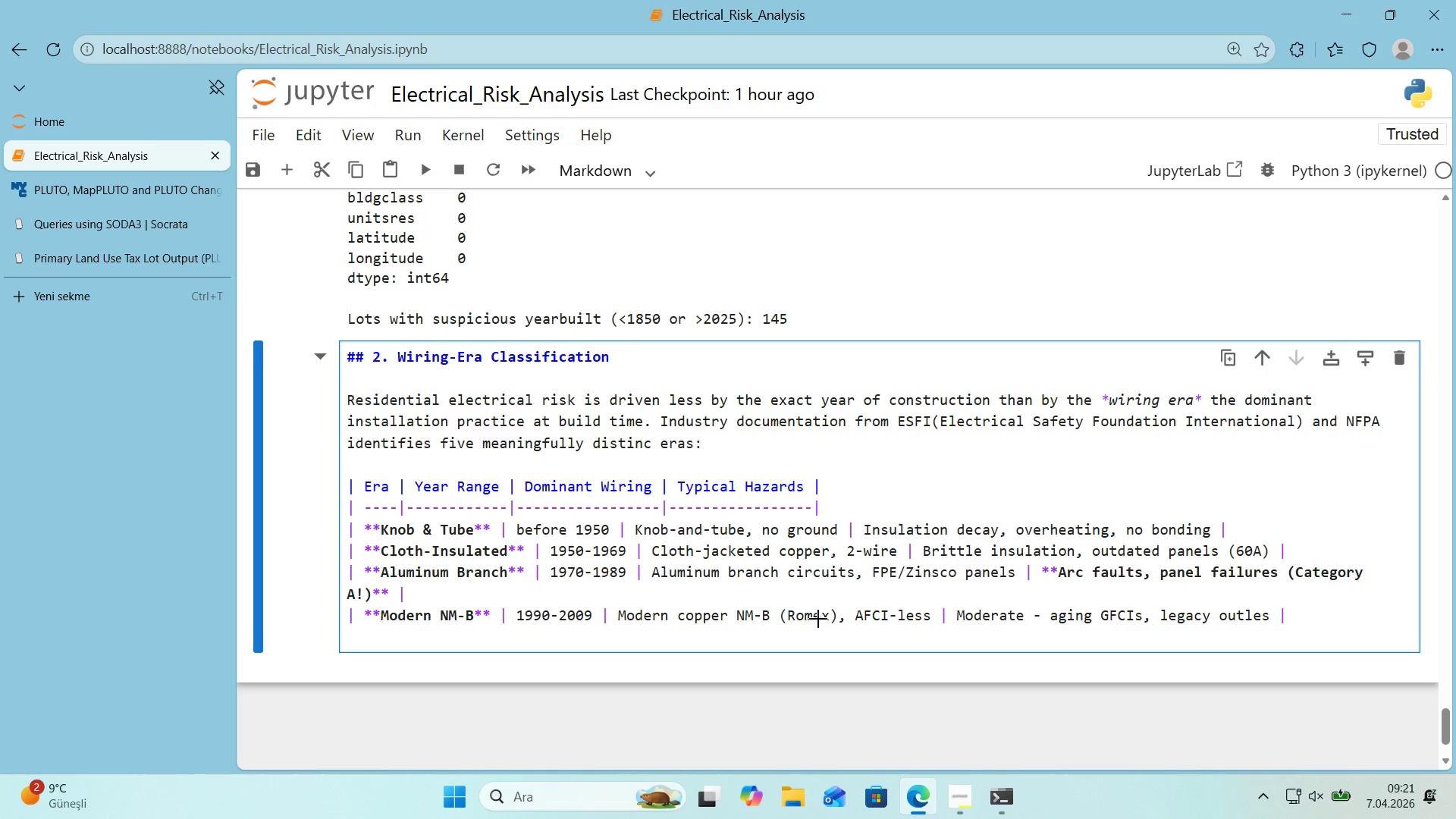 
key(Alt+Control+Minus)
 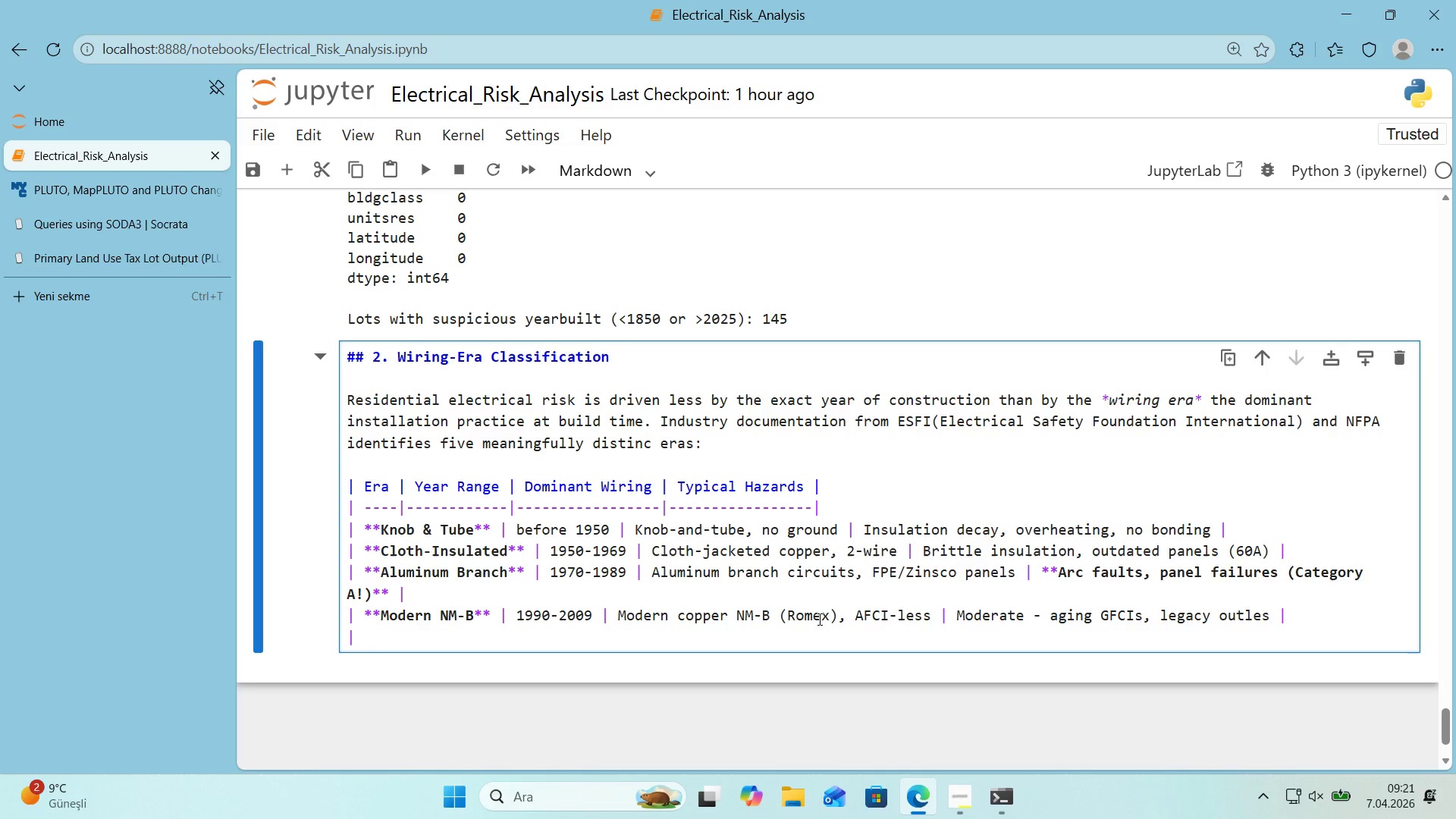 
type( **CCu)
key(Backspace)
key(Backspace)
type(urrent Code** )
 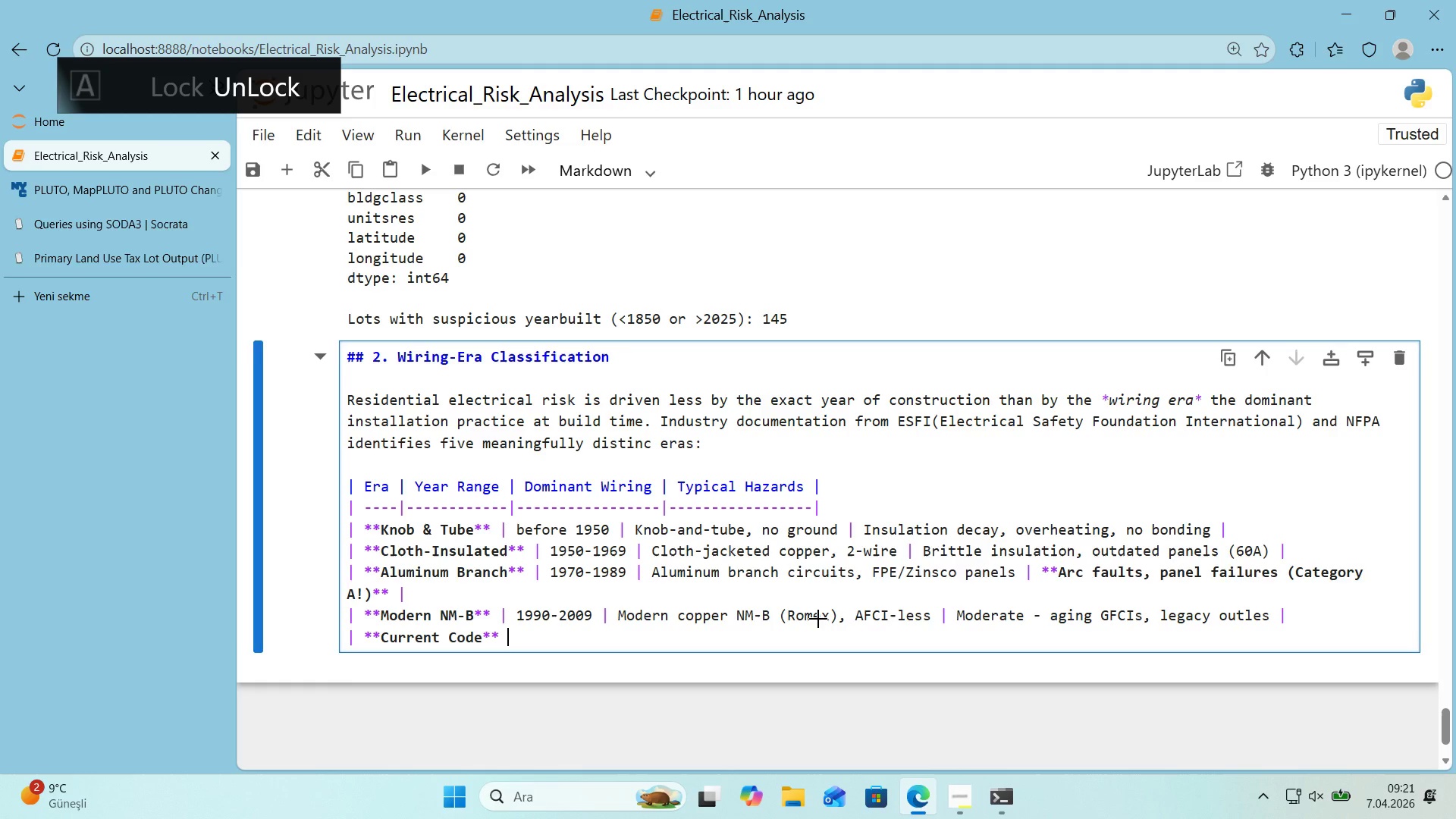 
key(Alt+Control+Minus)
 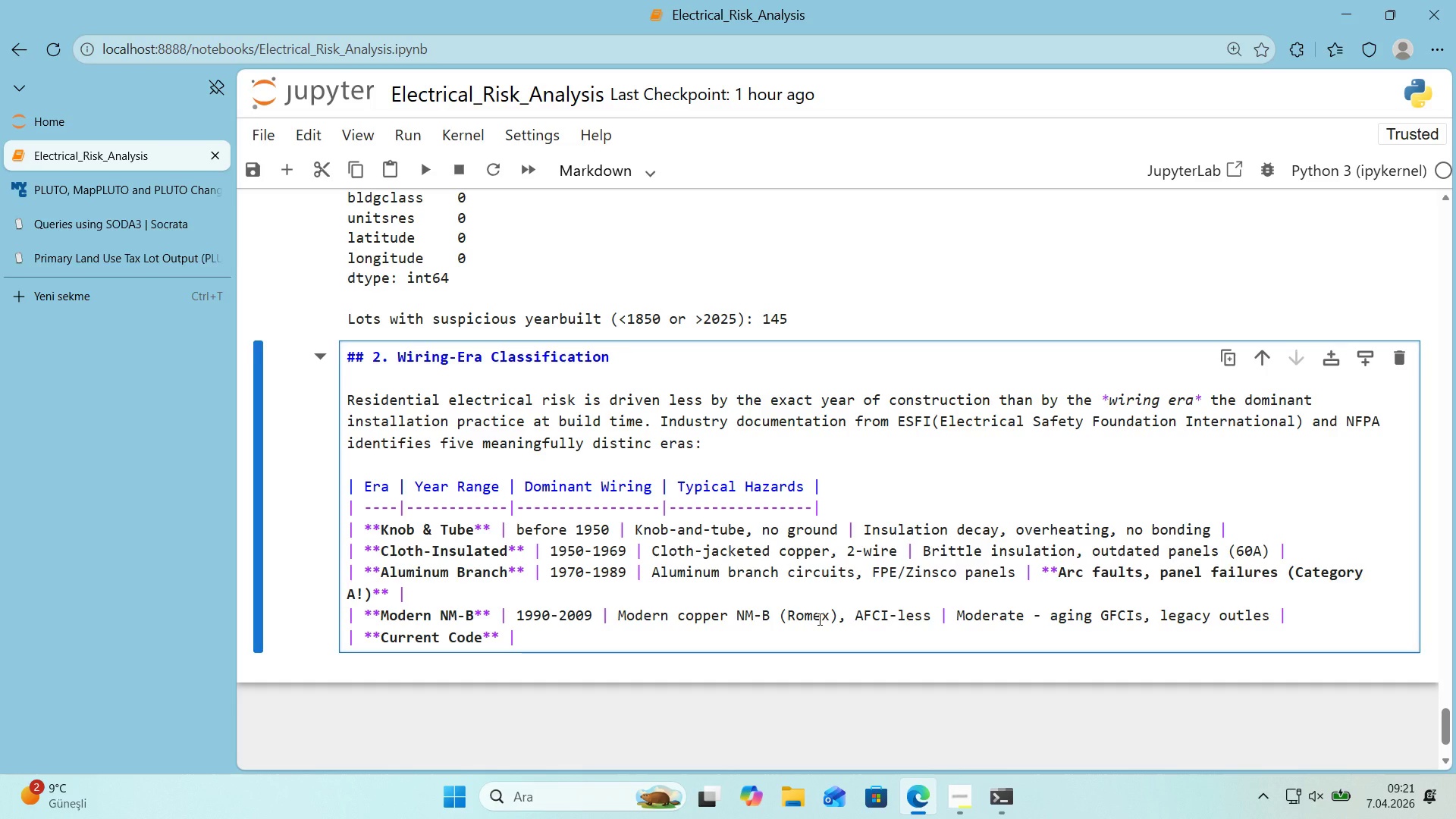 
key(Space)
 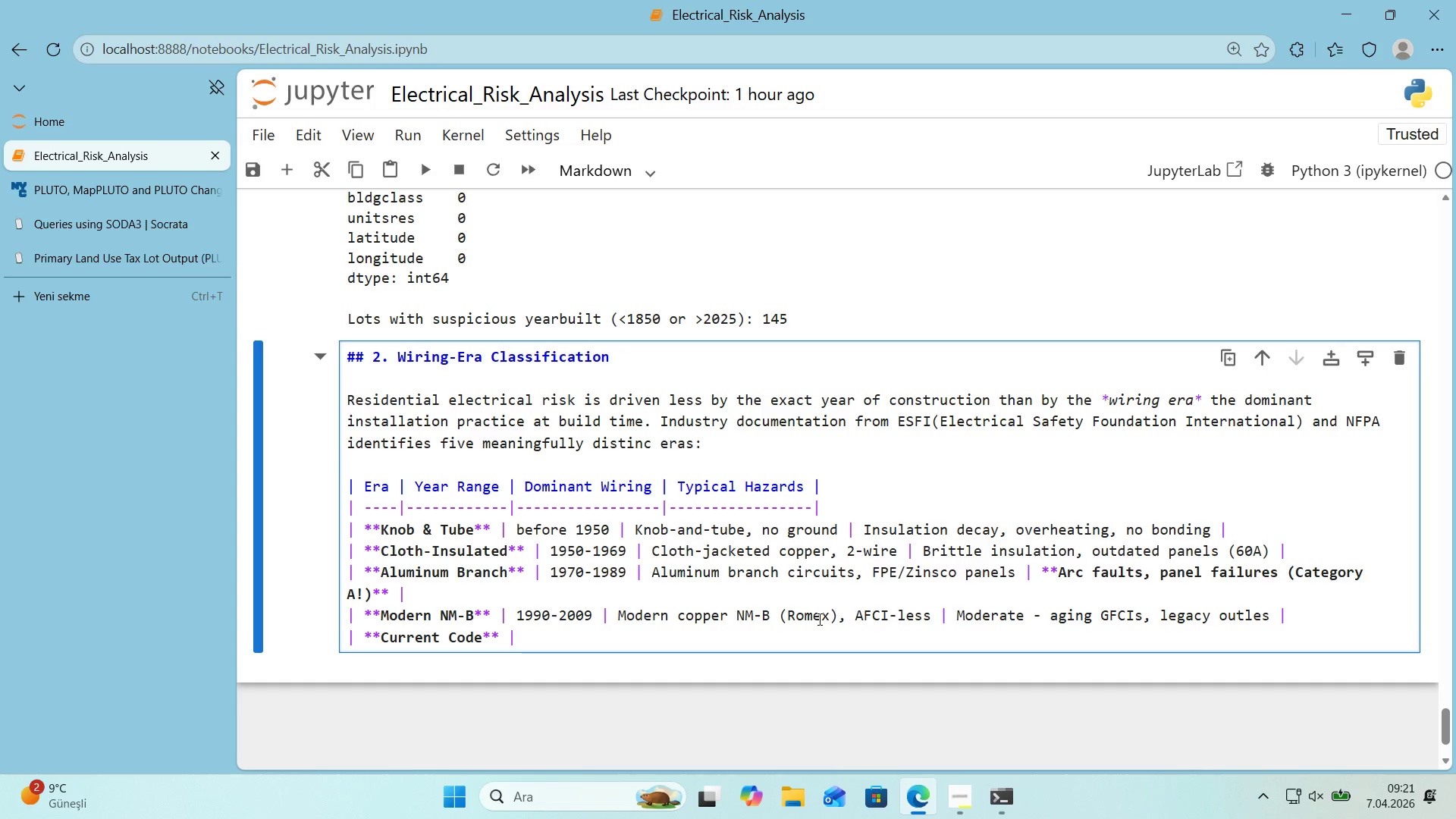 
key(Numpad2)
 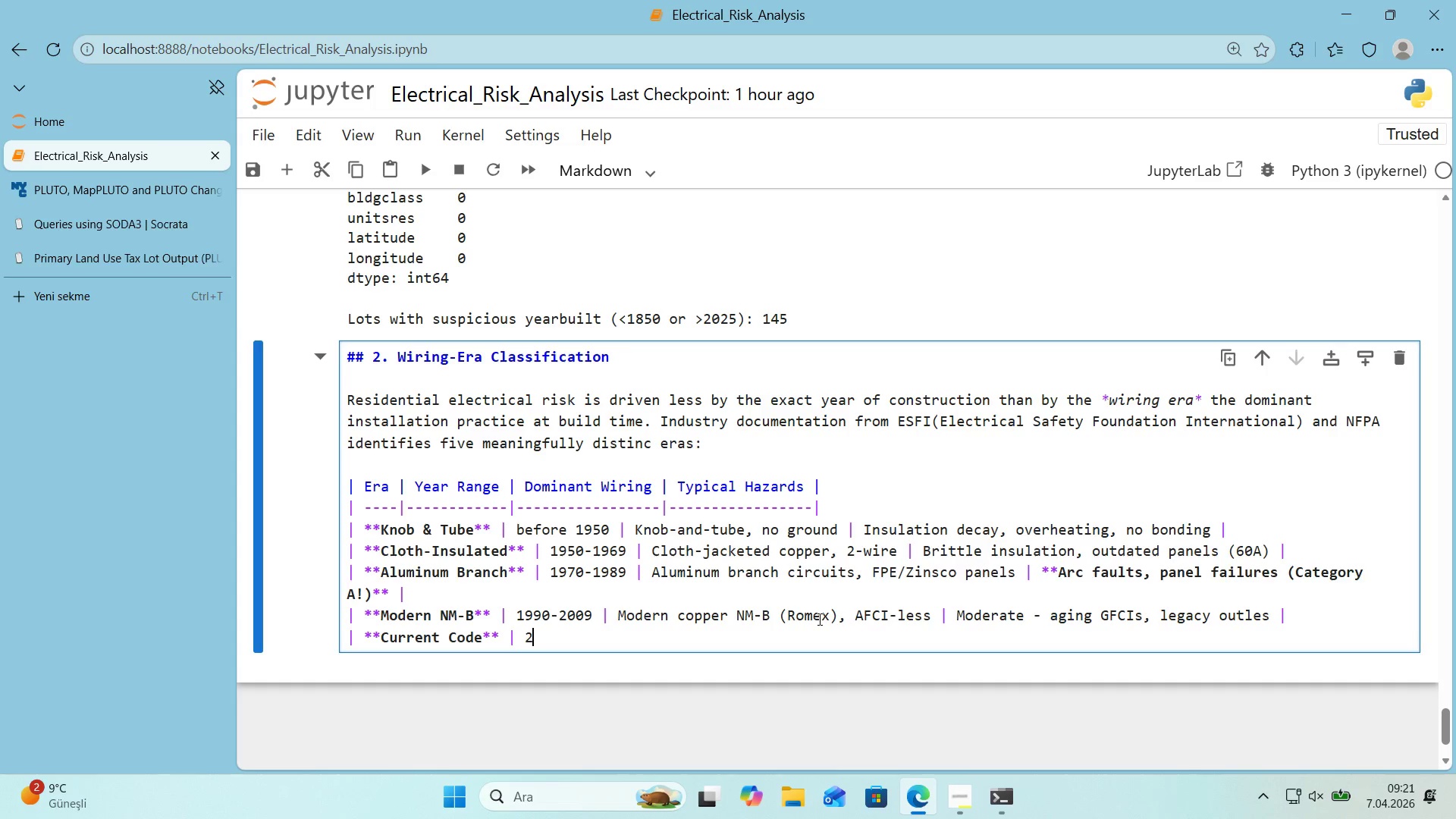 
key(Numpad0)
 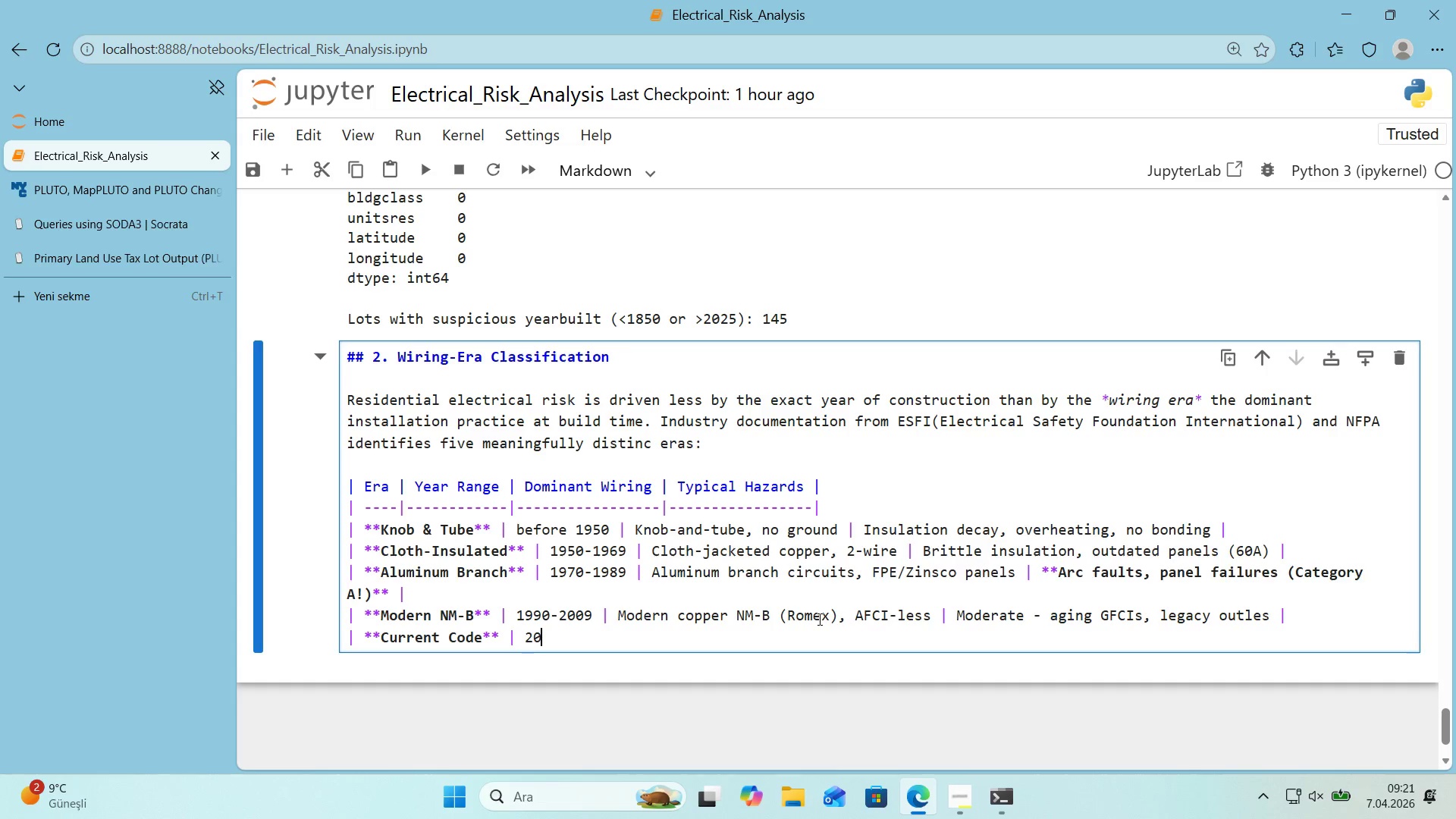 
key(Numpad1)
 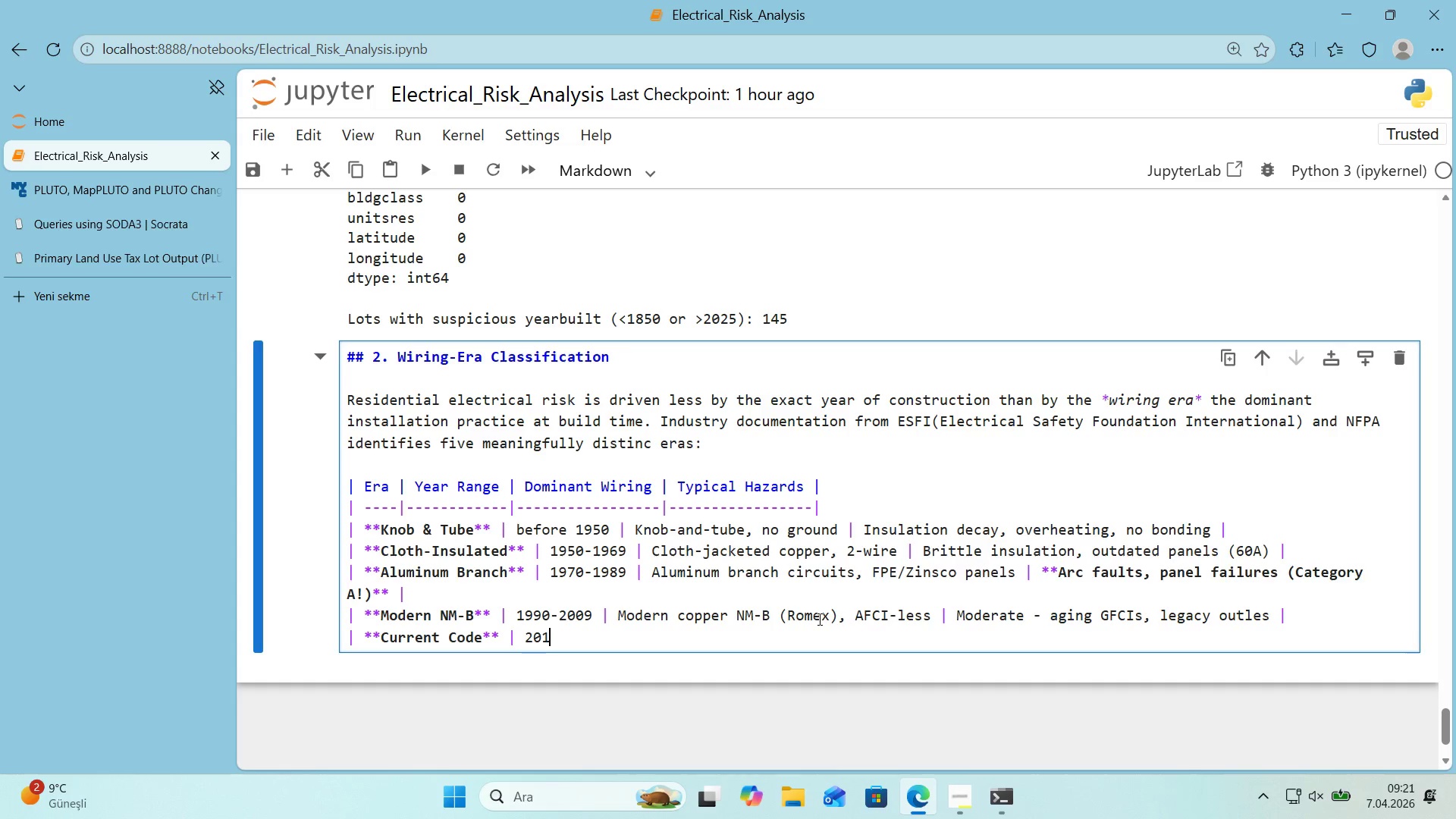 
key(Numpad0)
 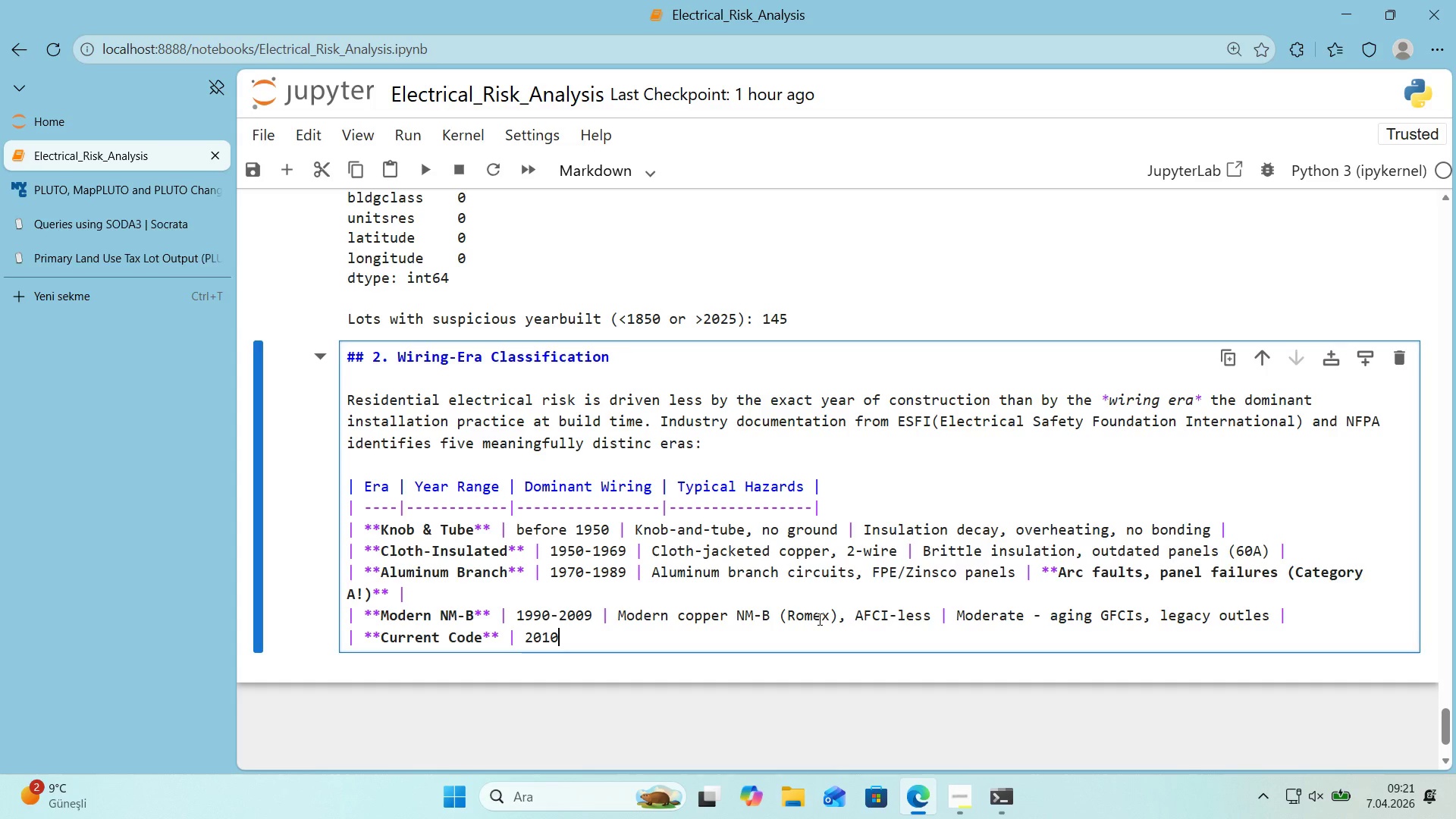 
key(NumpadAdd)
 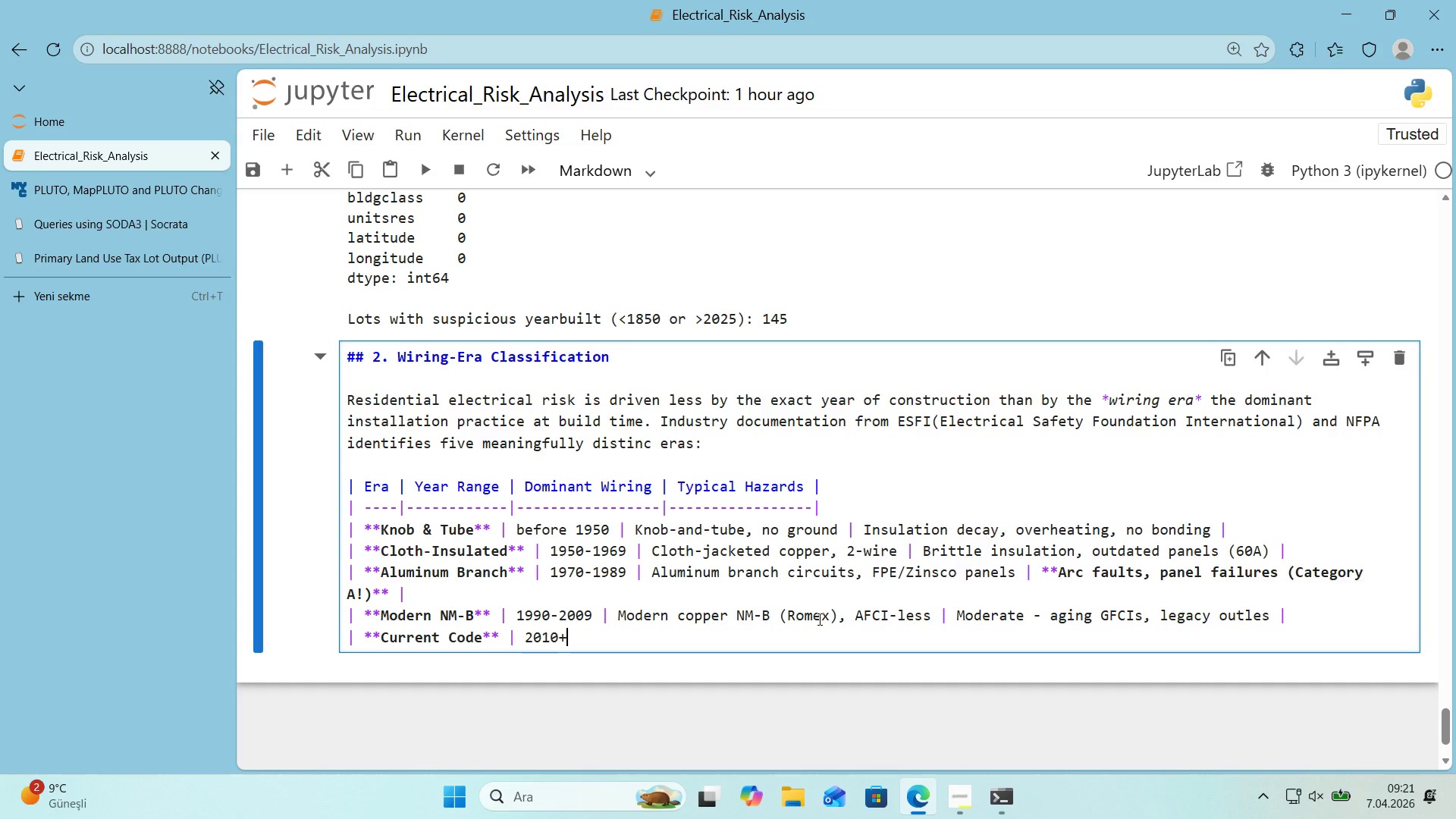 
key(Space)
 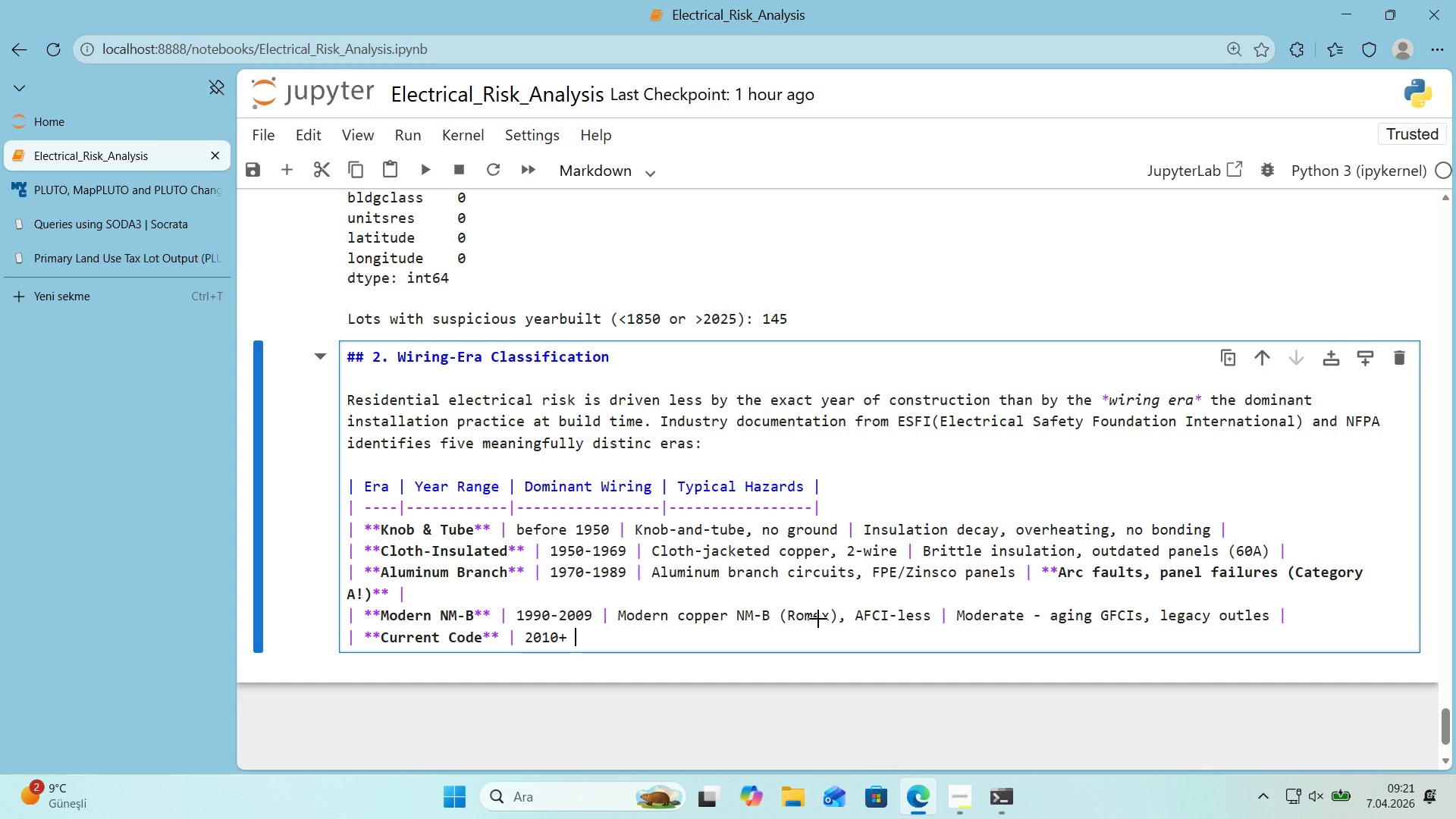 
key(Alt+Control+Minus)
 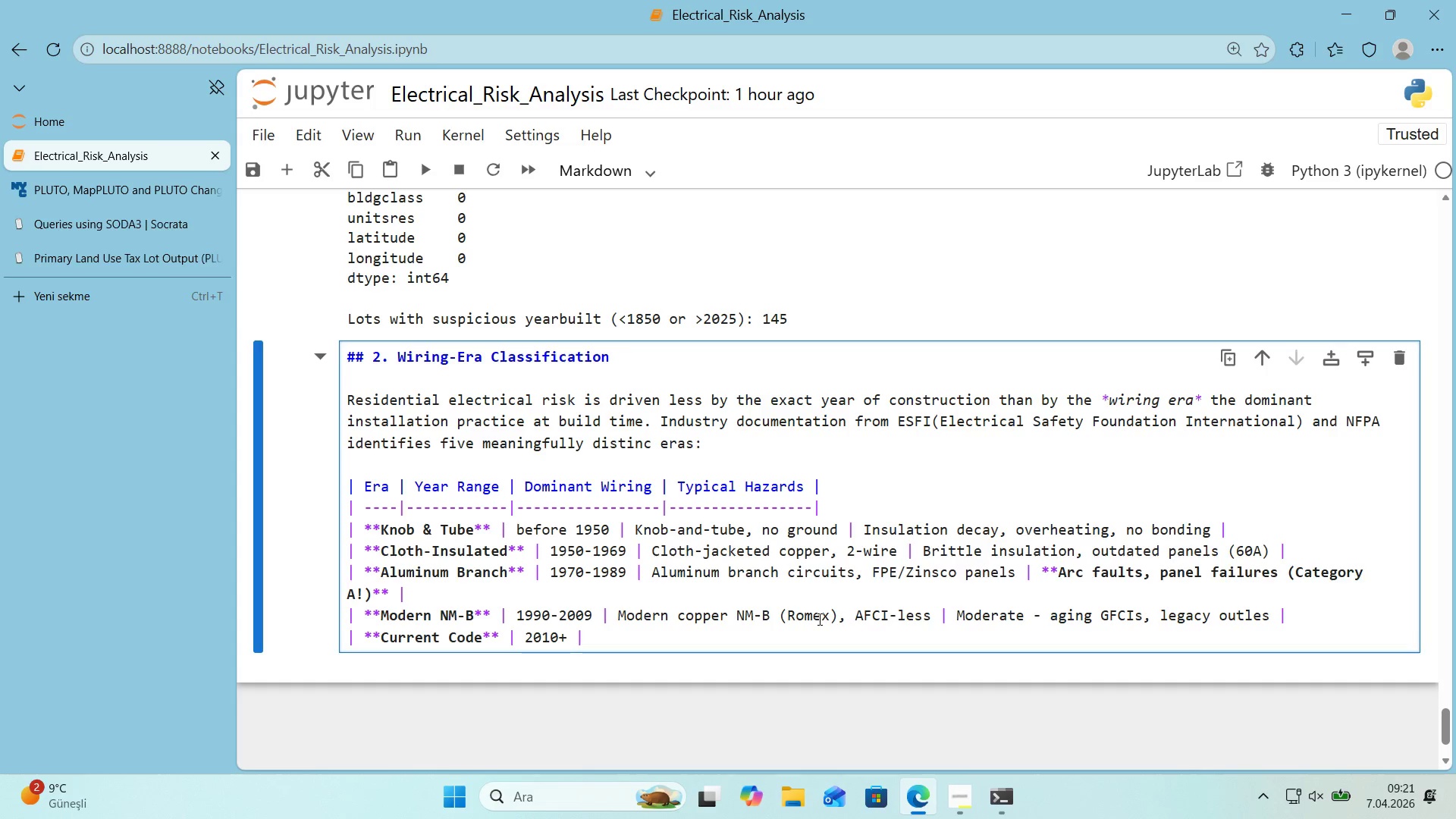 
type( AFCI + GFCI throught,)
 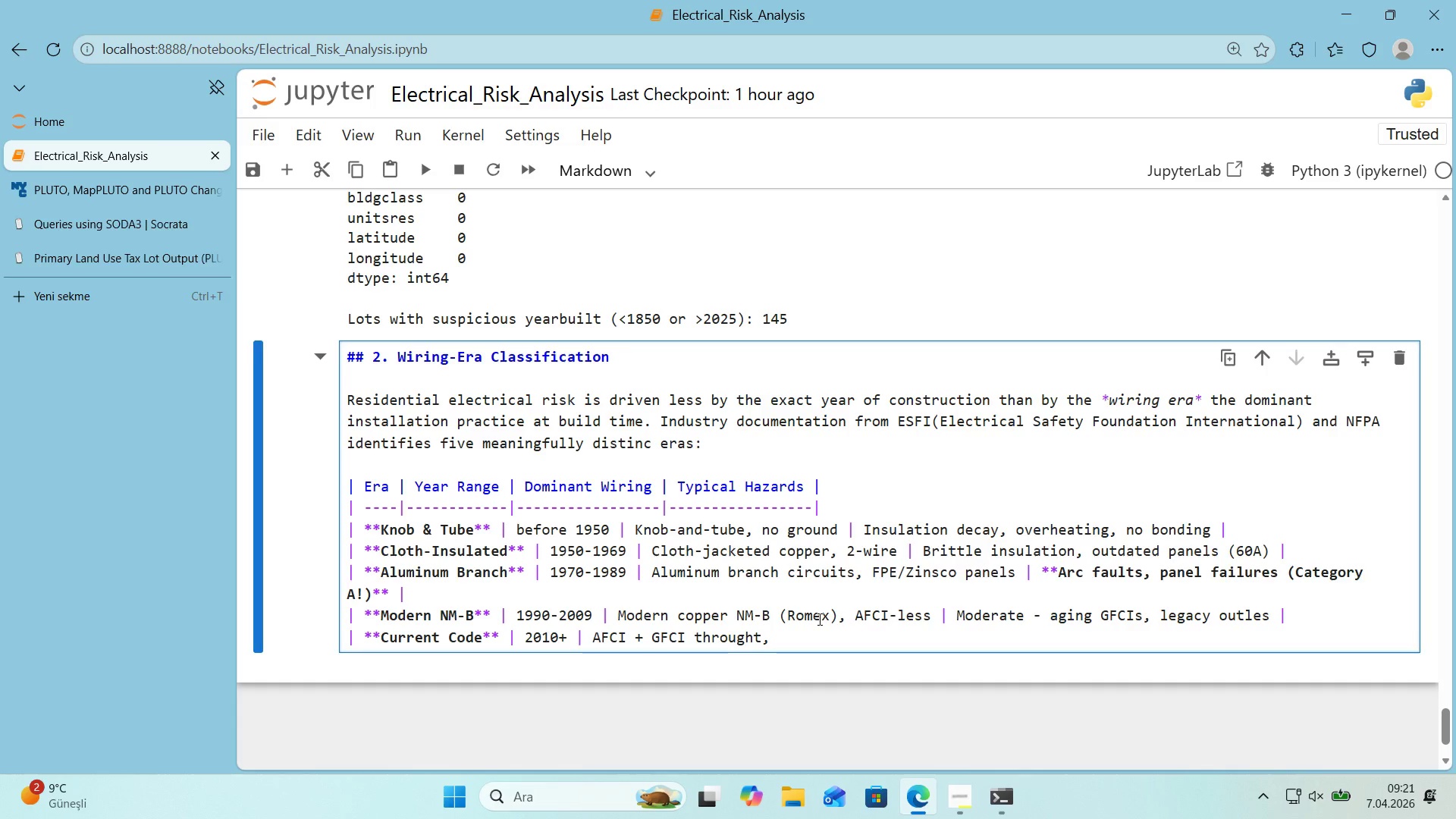 
key(Space)
 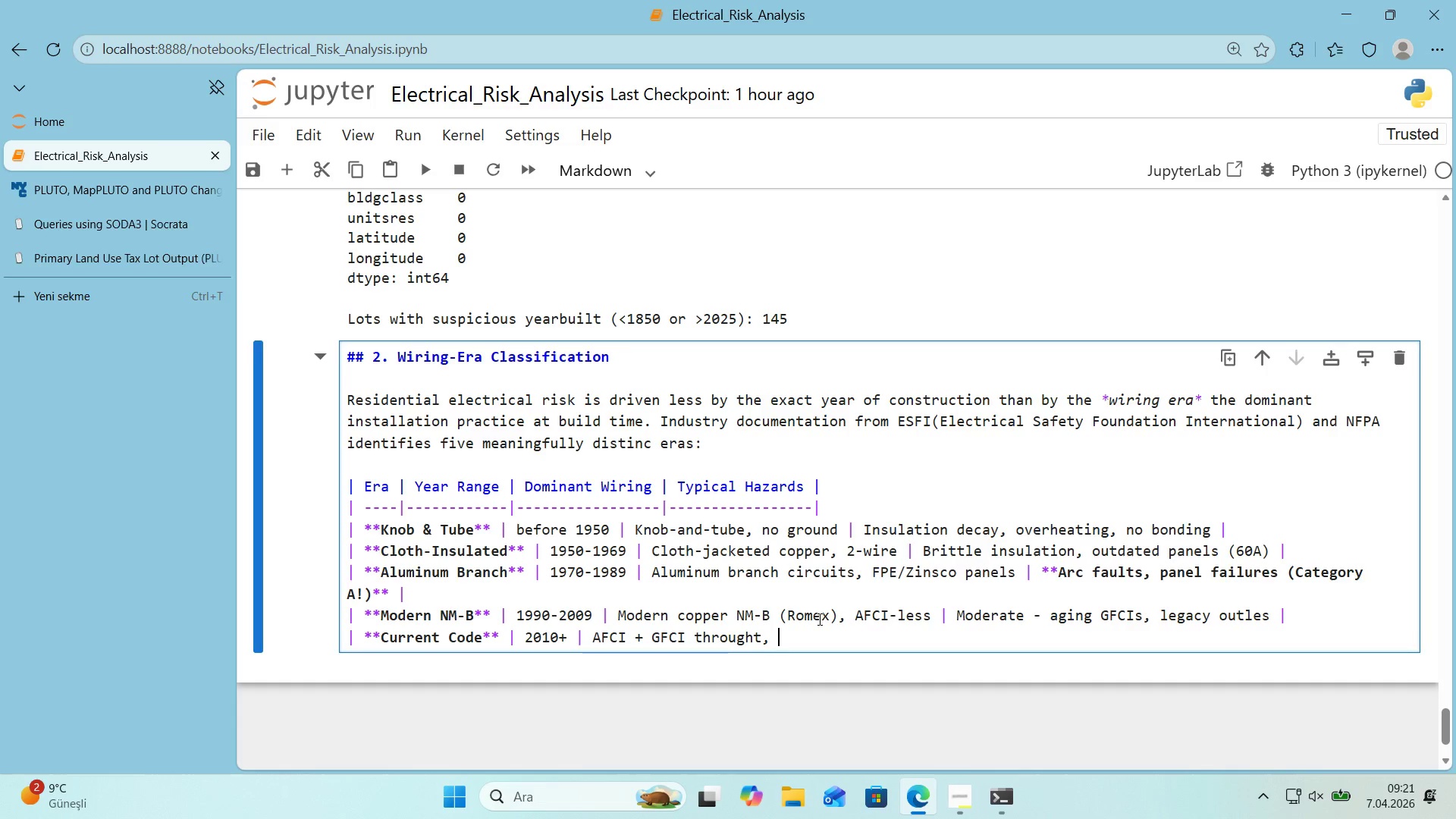 
type(tamper )
key(Backspace)
type(-res'stant )
 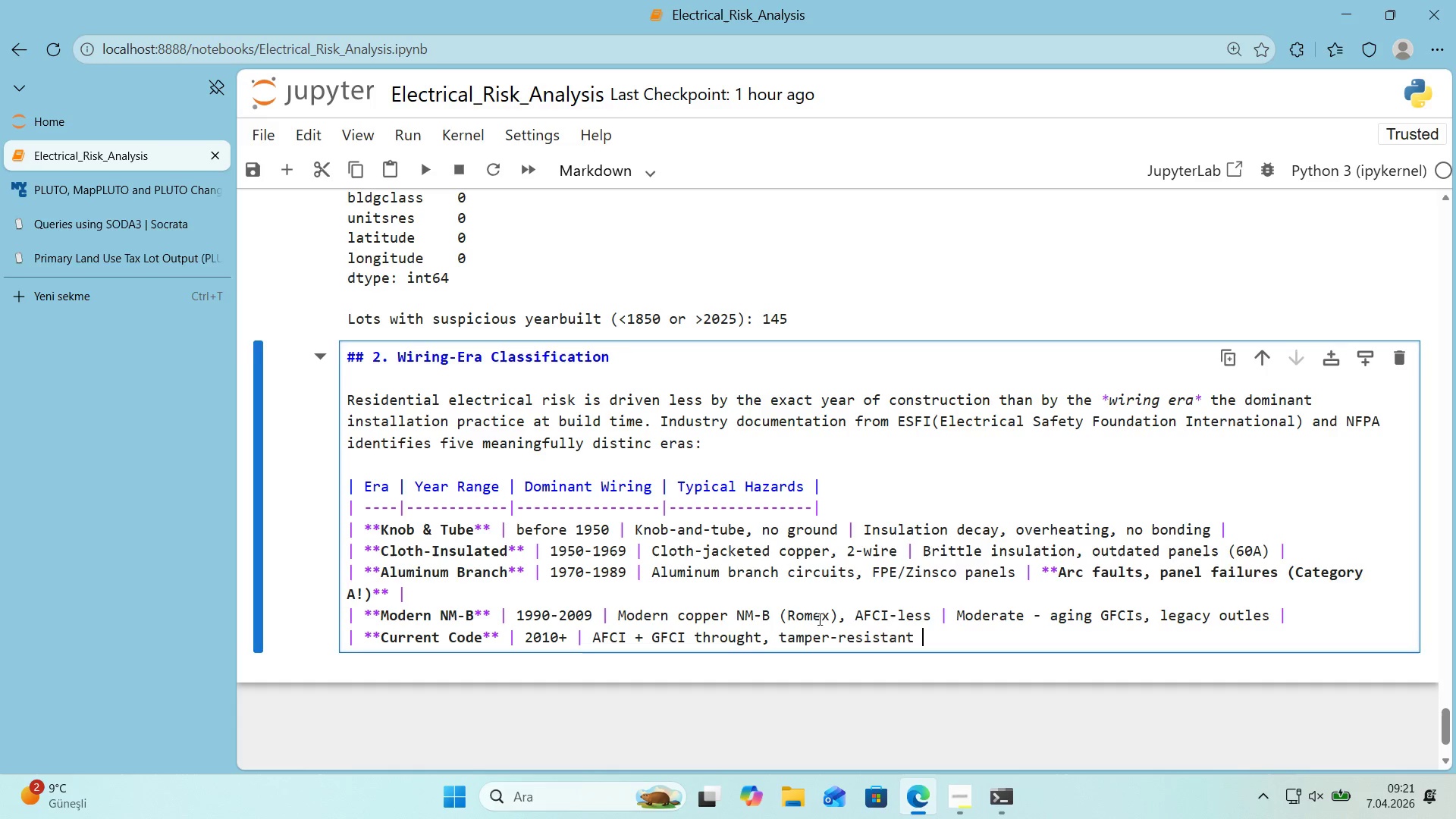 
key(Alt+Control+Minus)
 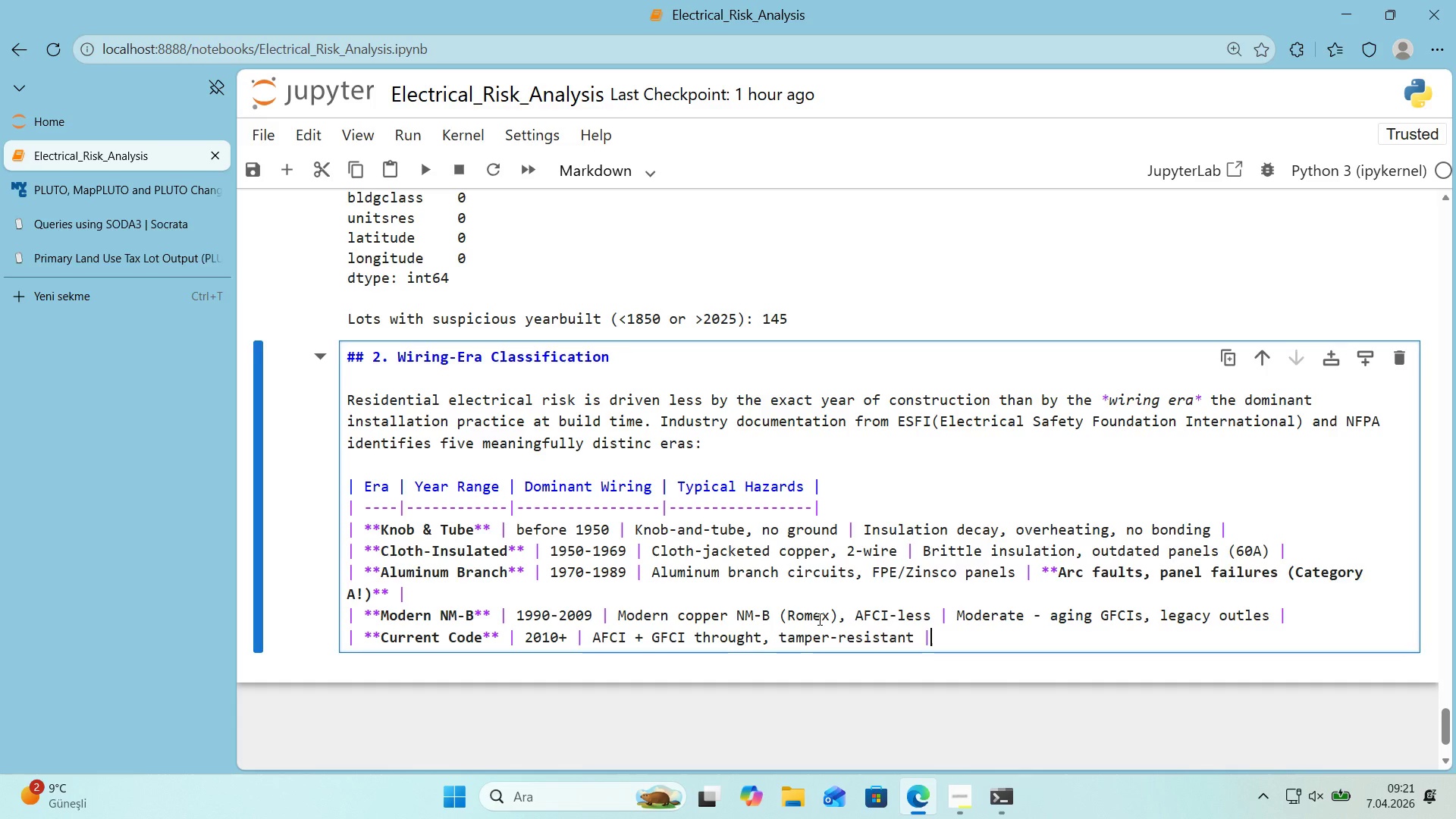 
type( Low basel'ne )
 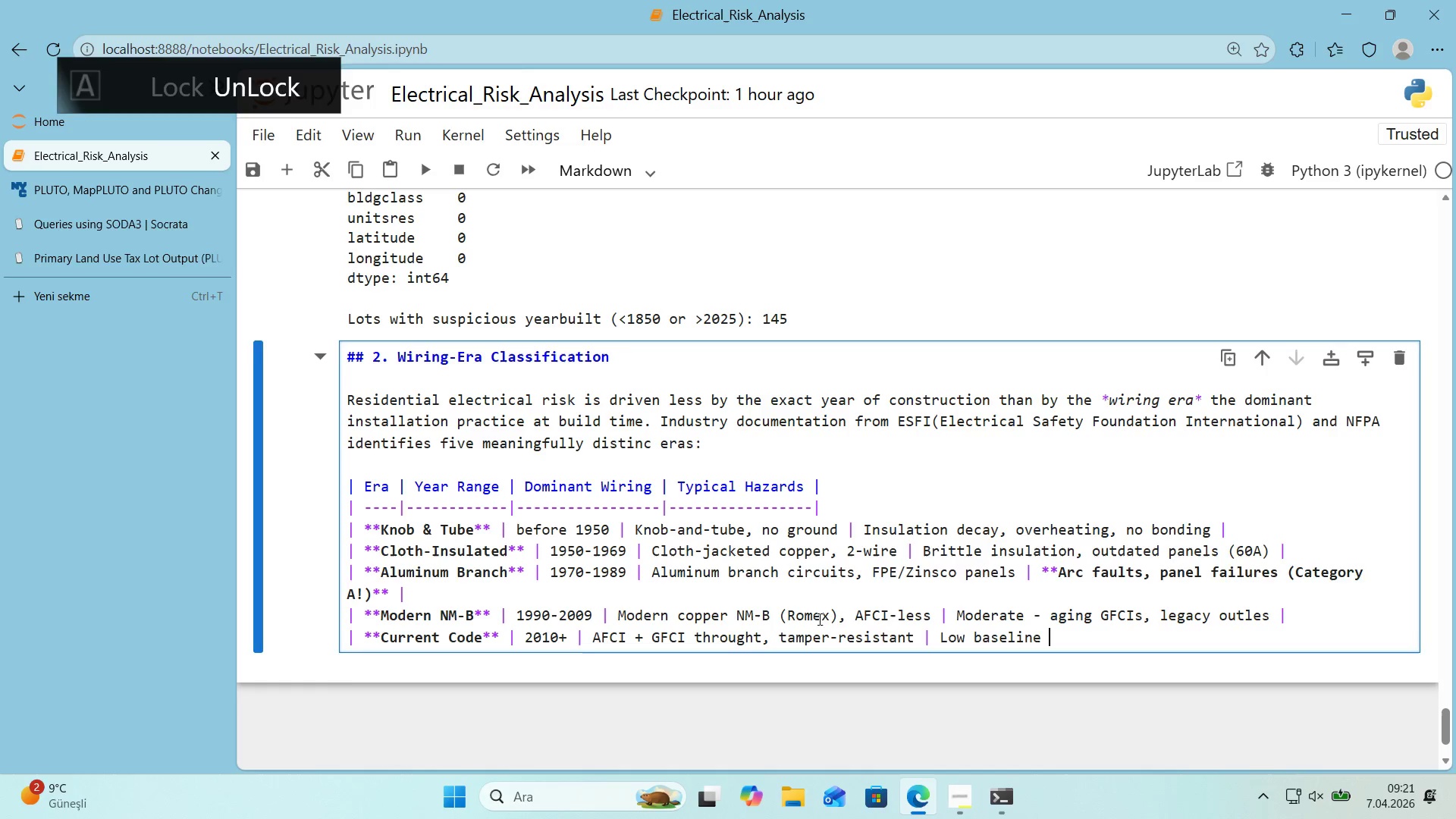 
key(Alt+Control+Minus)
 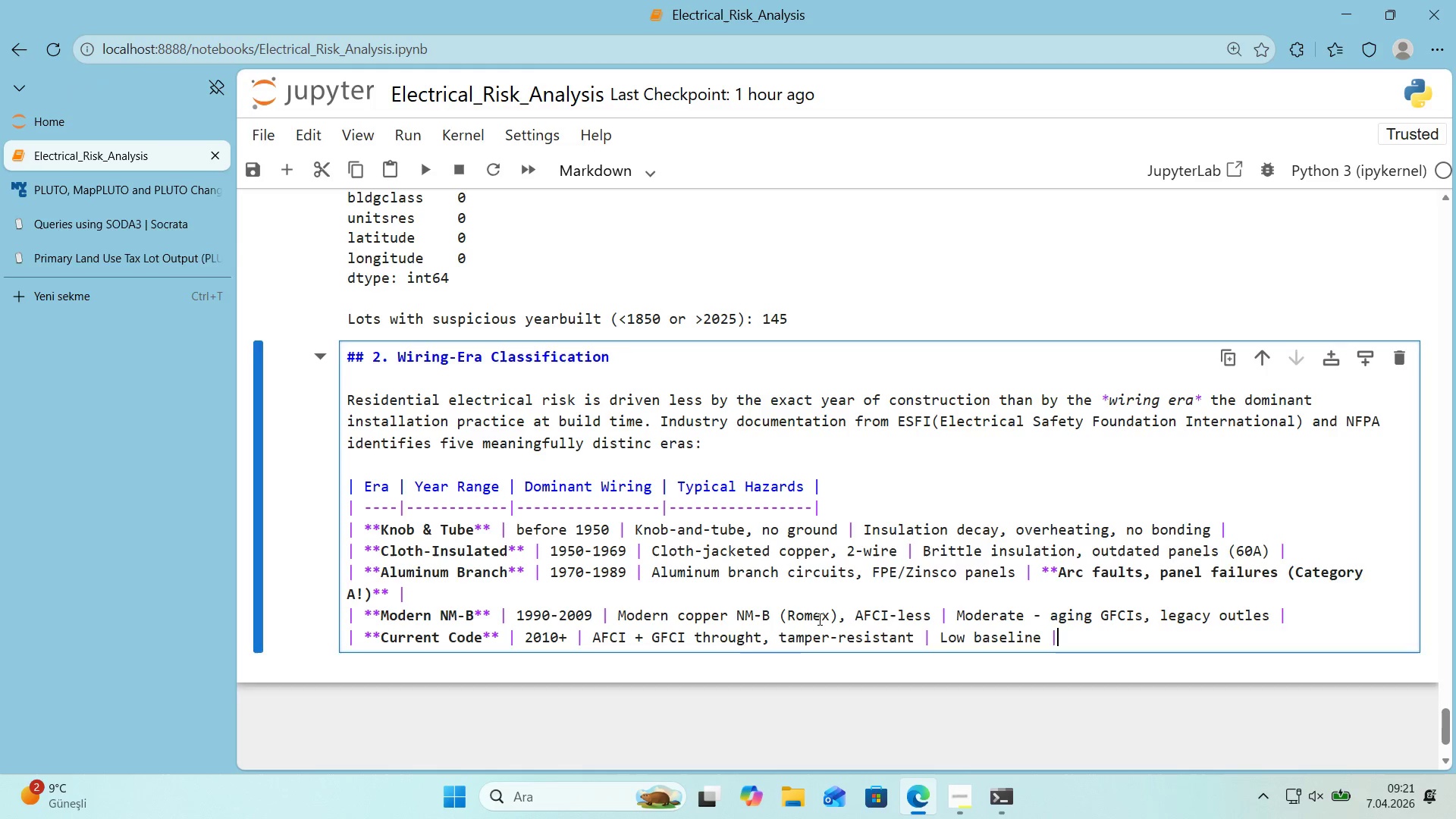 
key(Enter)
 